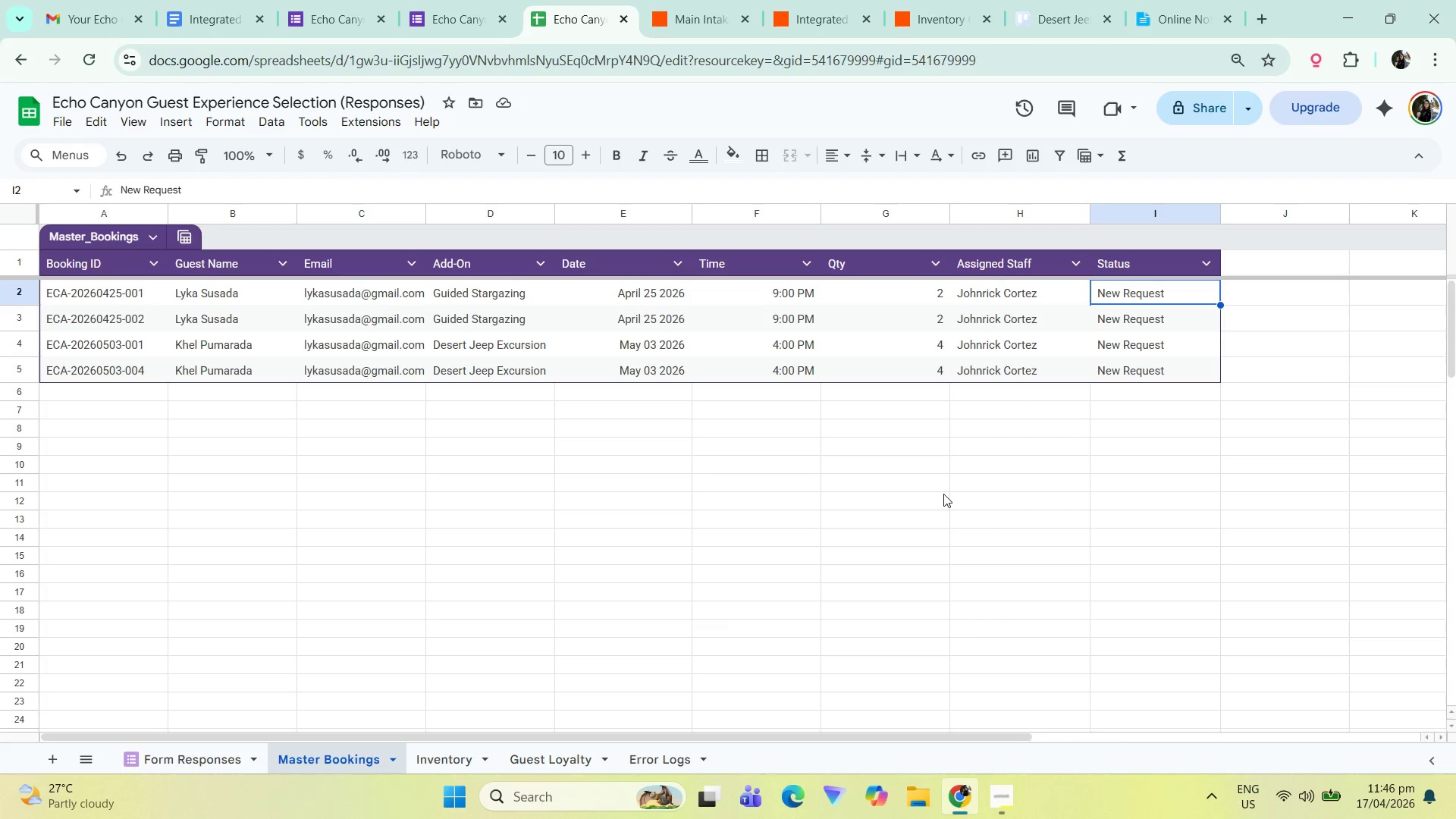 
wait(19.25)
 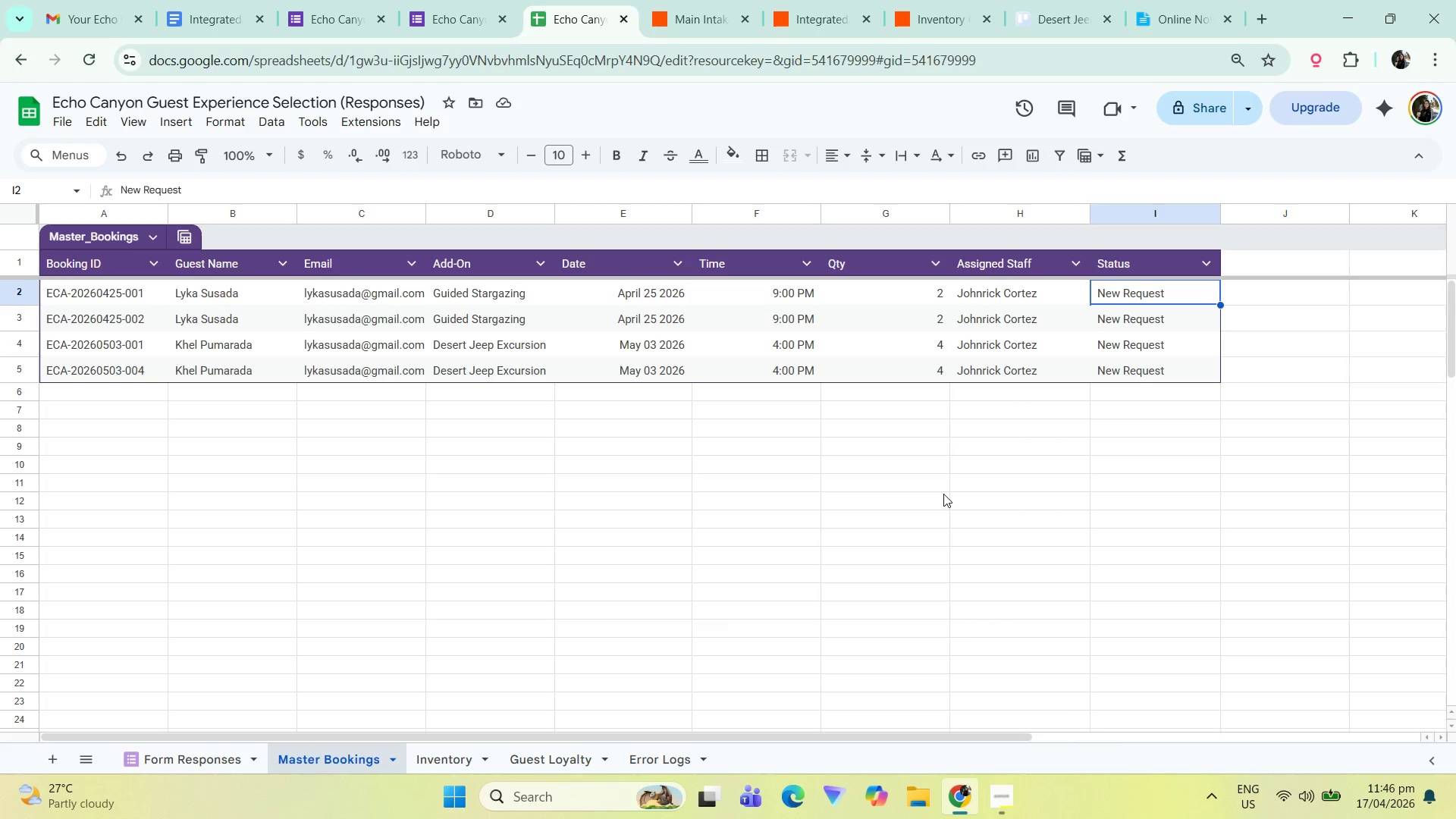 
left_click([473, 0])
 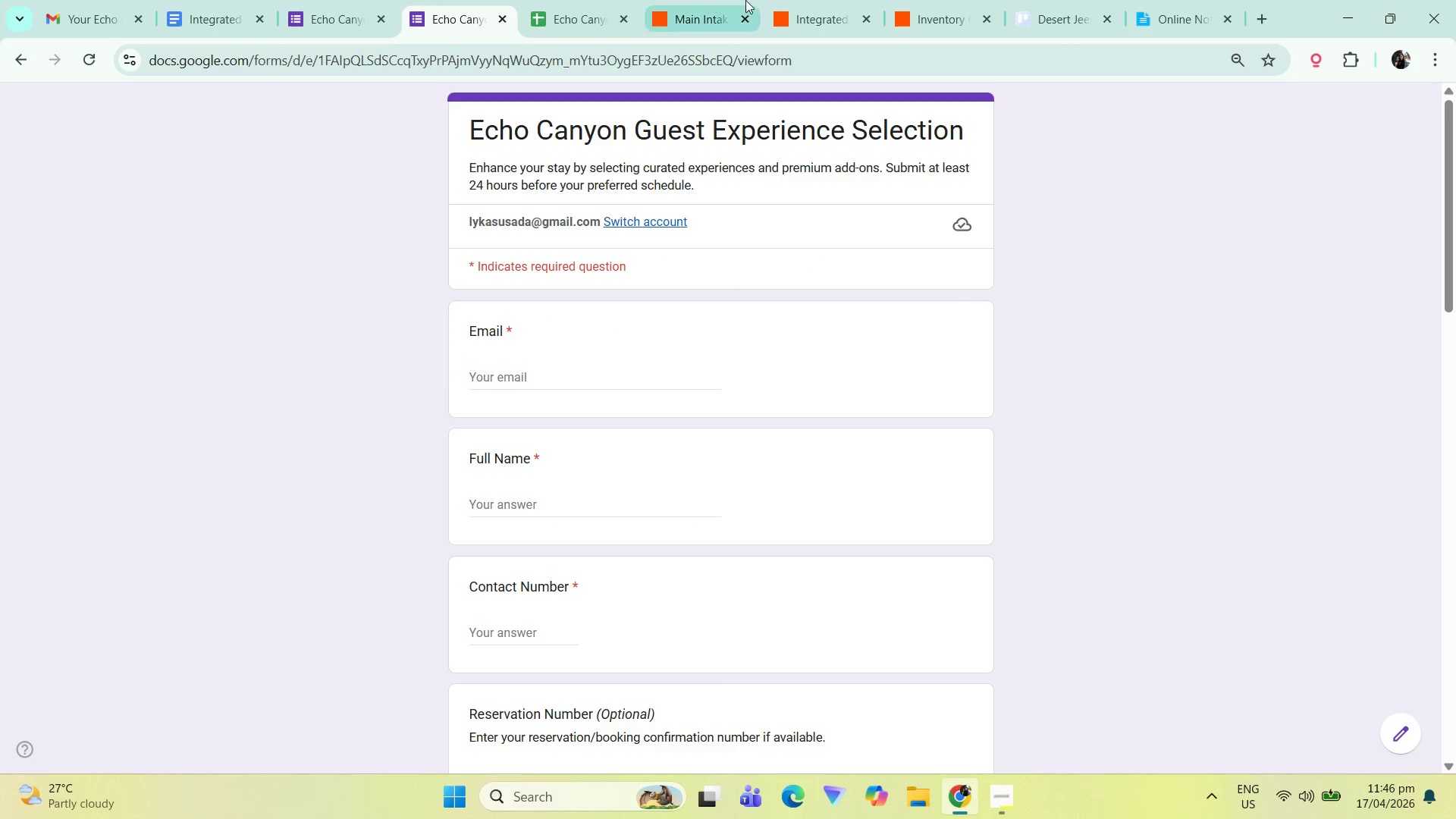 
left_click([921, 0])
 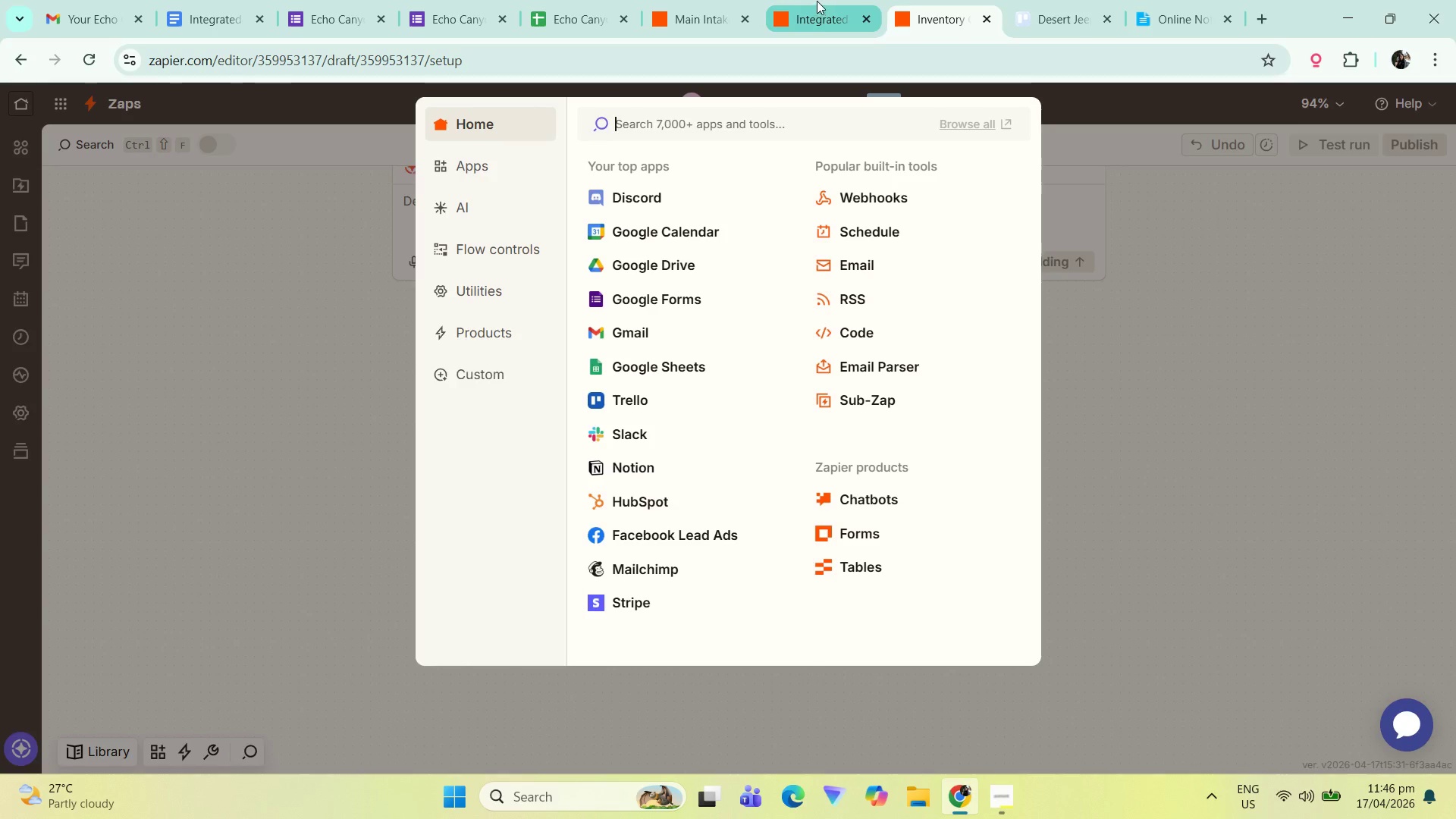 
left_click([817, 0])
 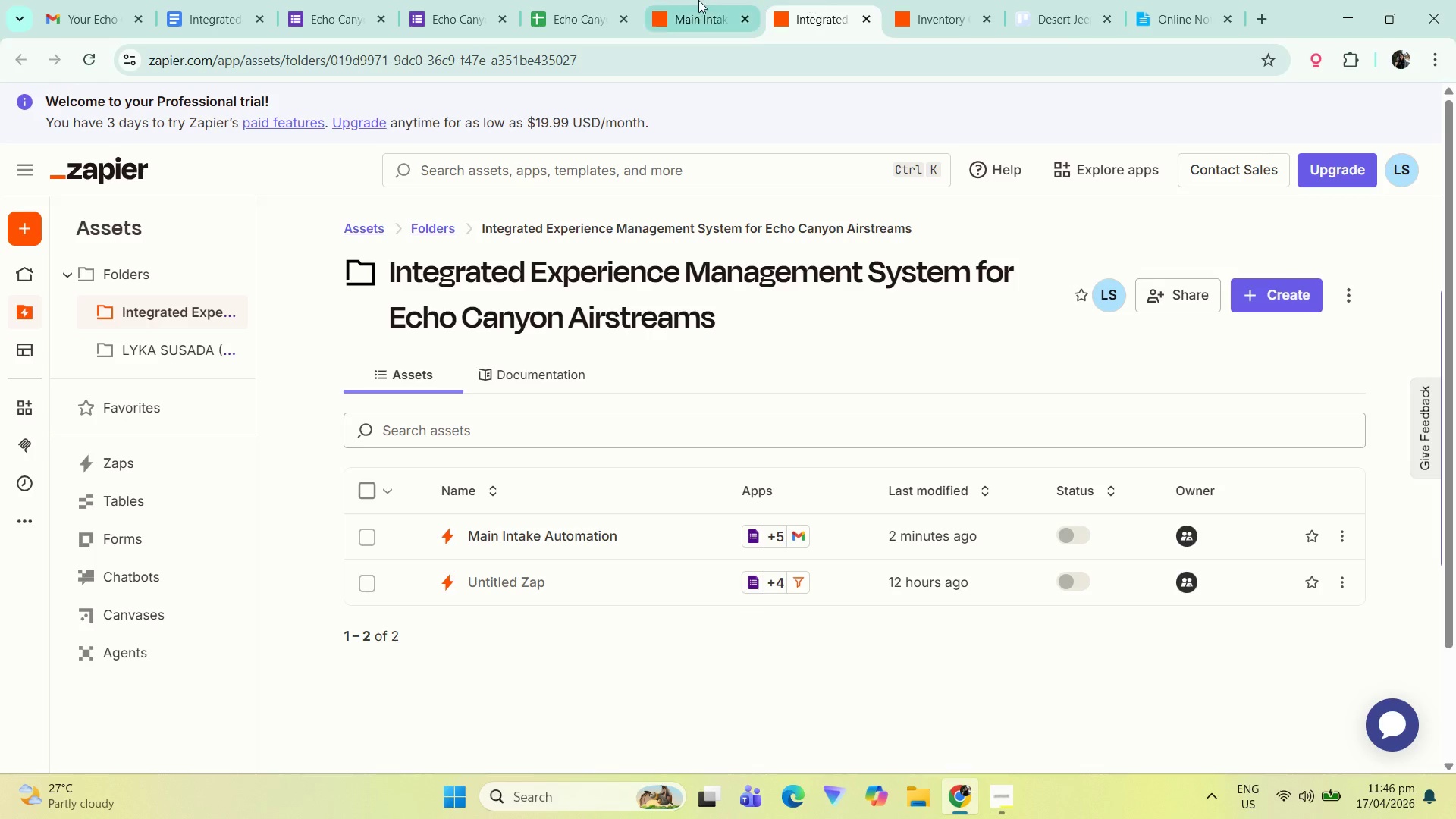 
left_click([697, 0])
 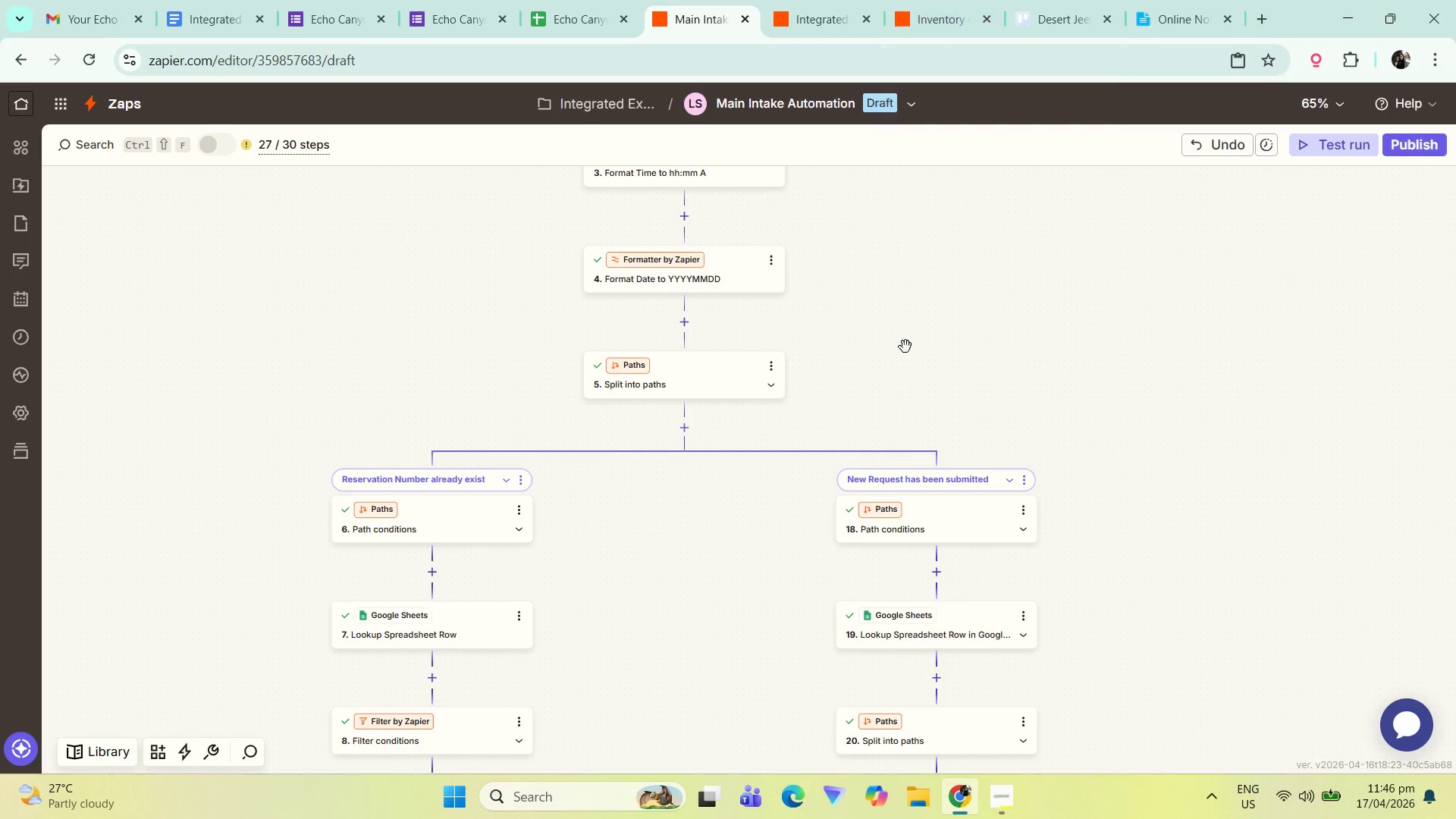 
left_click_drag(start_coordinate=[915, 290], to_coordinate=[903, 342])
 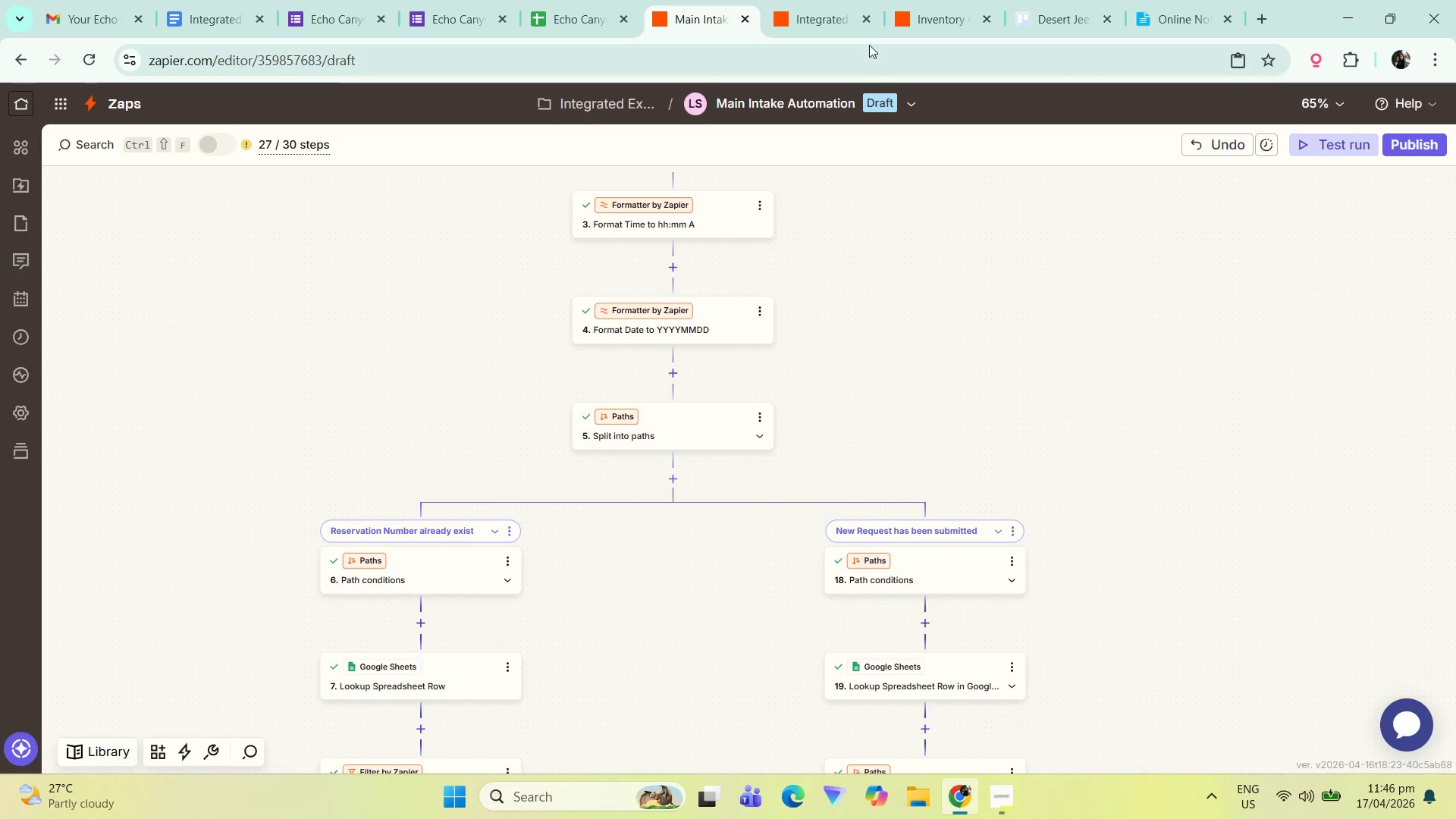 
double_click([868, 21])
 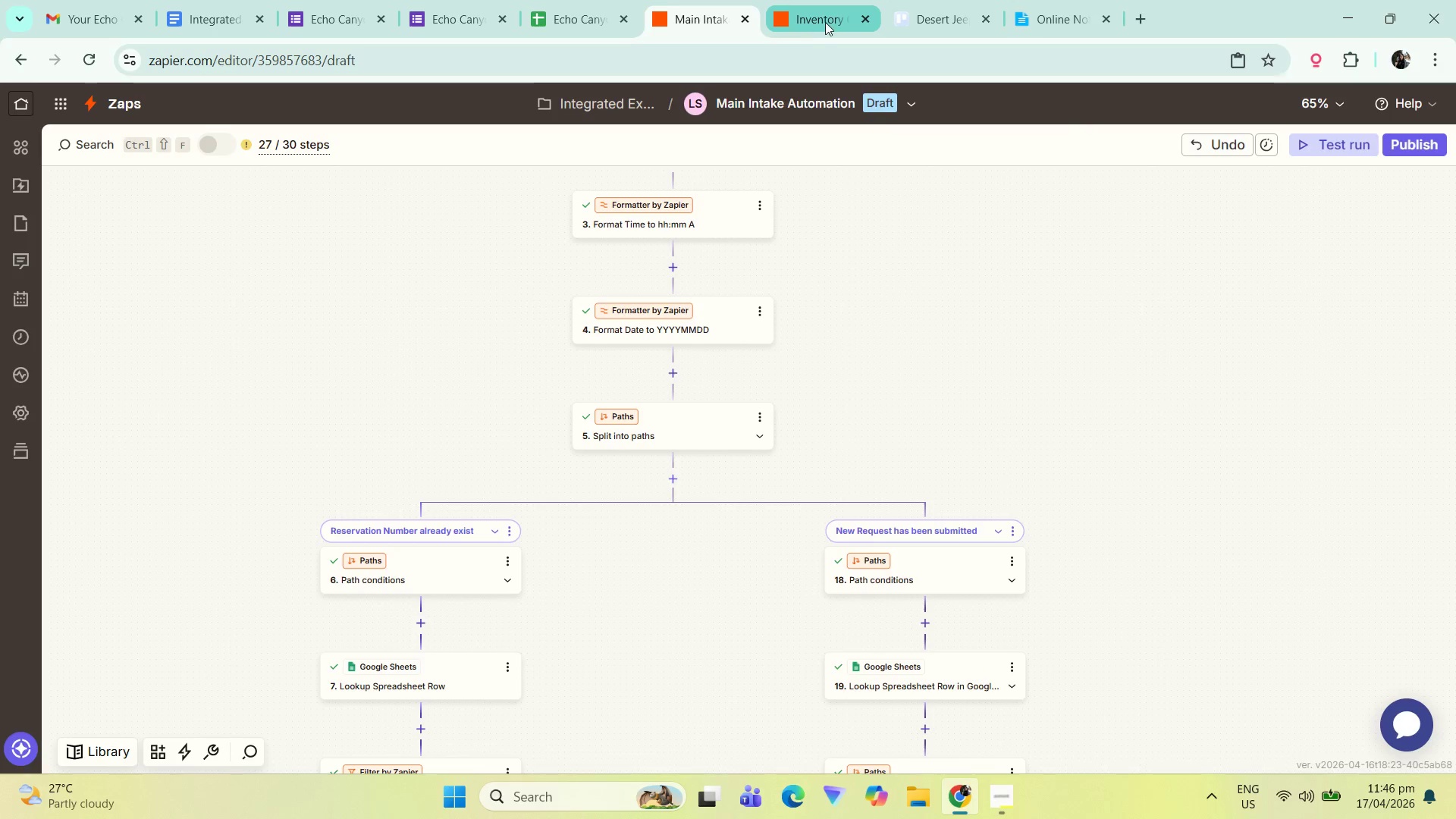 
left_click([830, 19])
 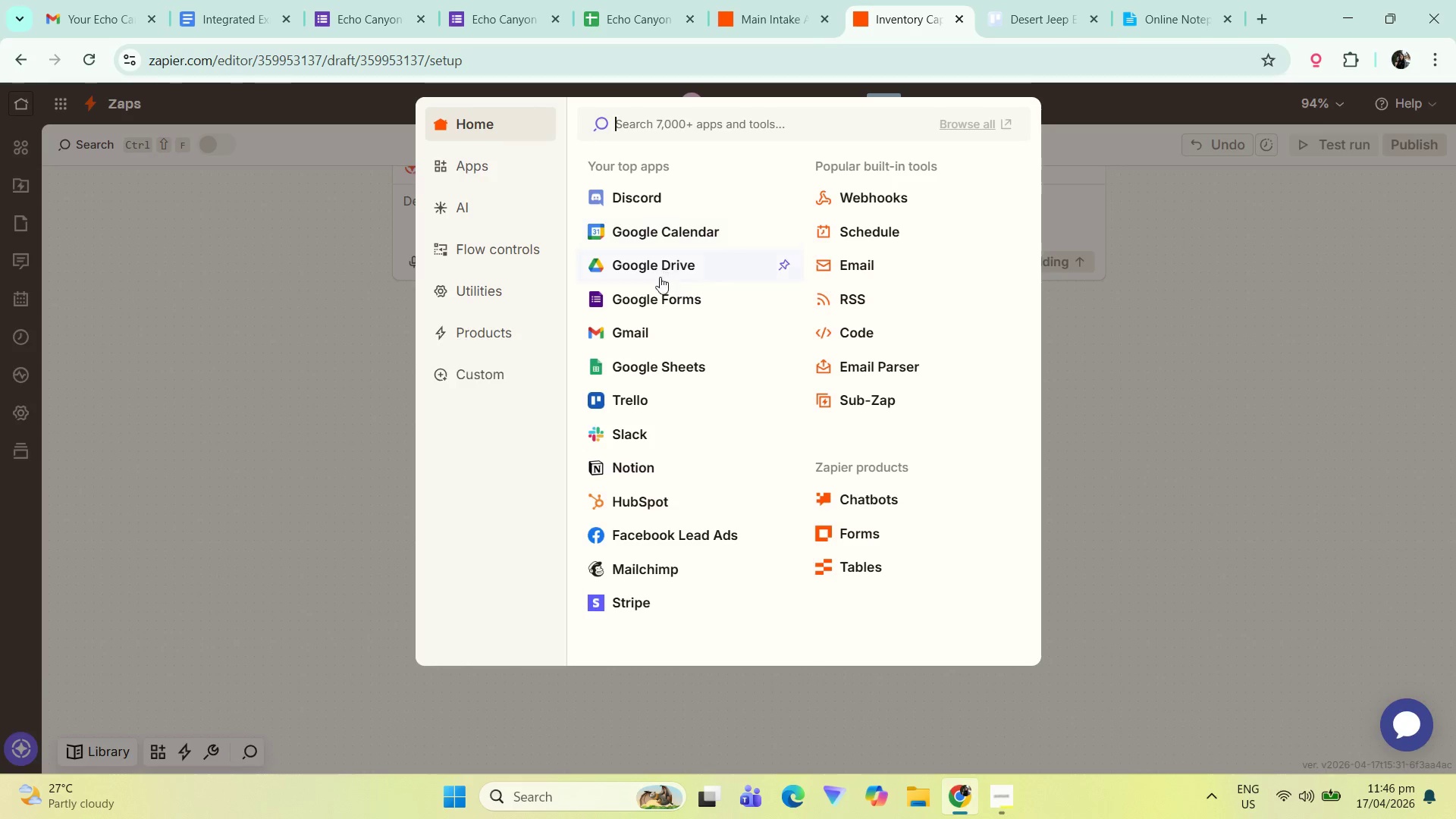 
left_click([670, 298])
 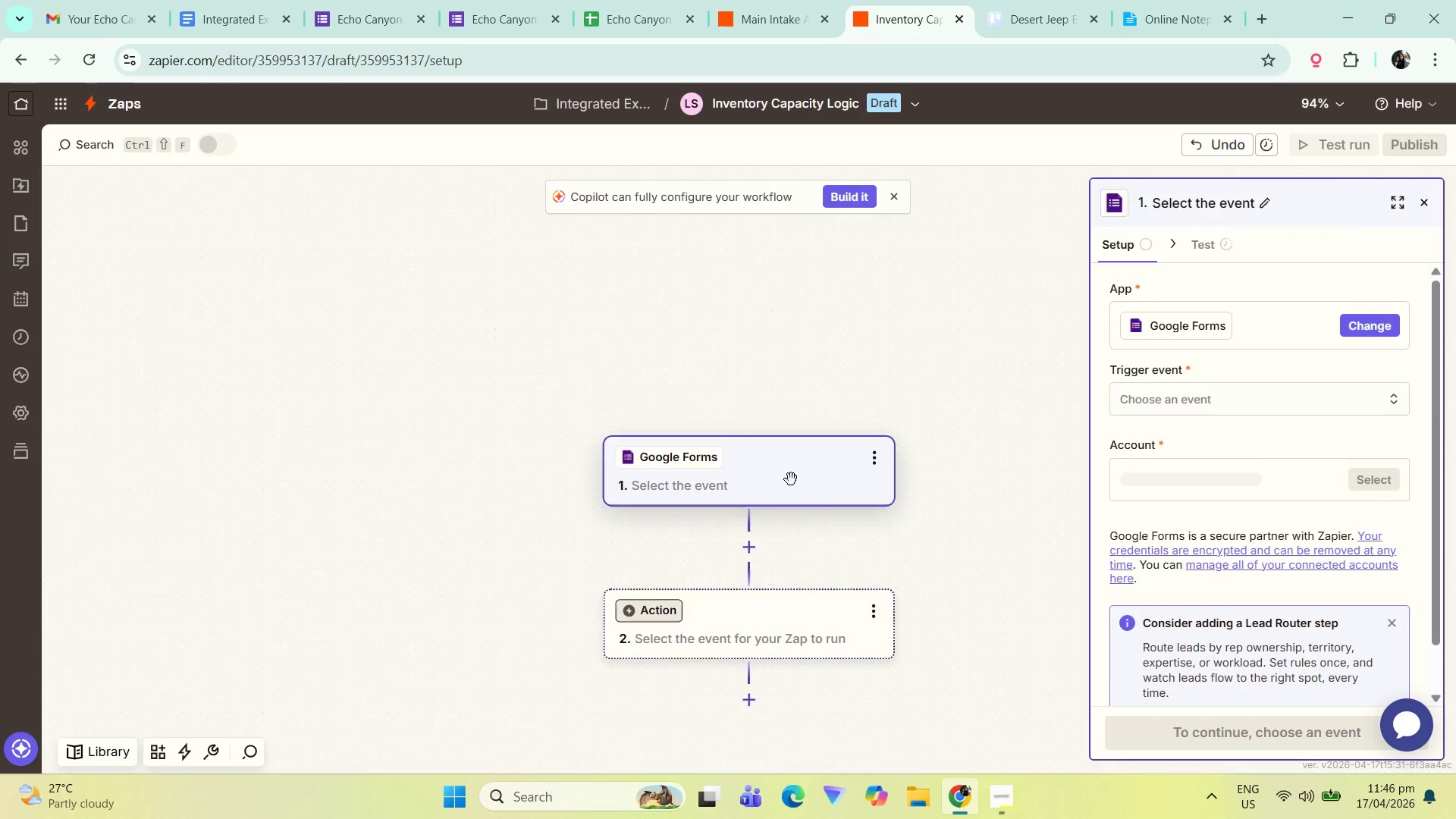 
left_click([774, 472])
 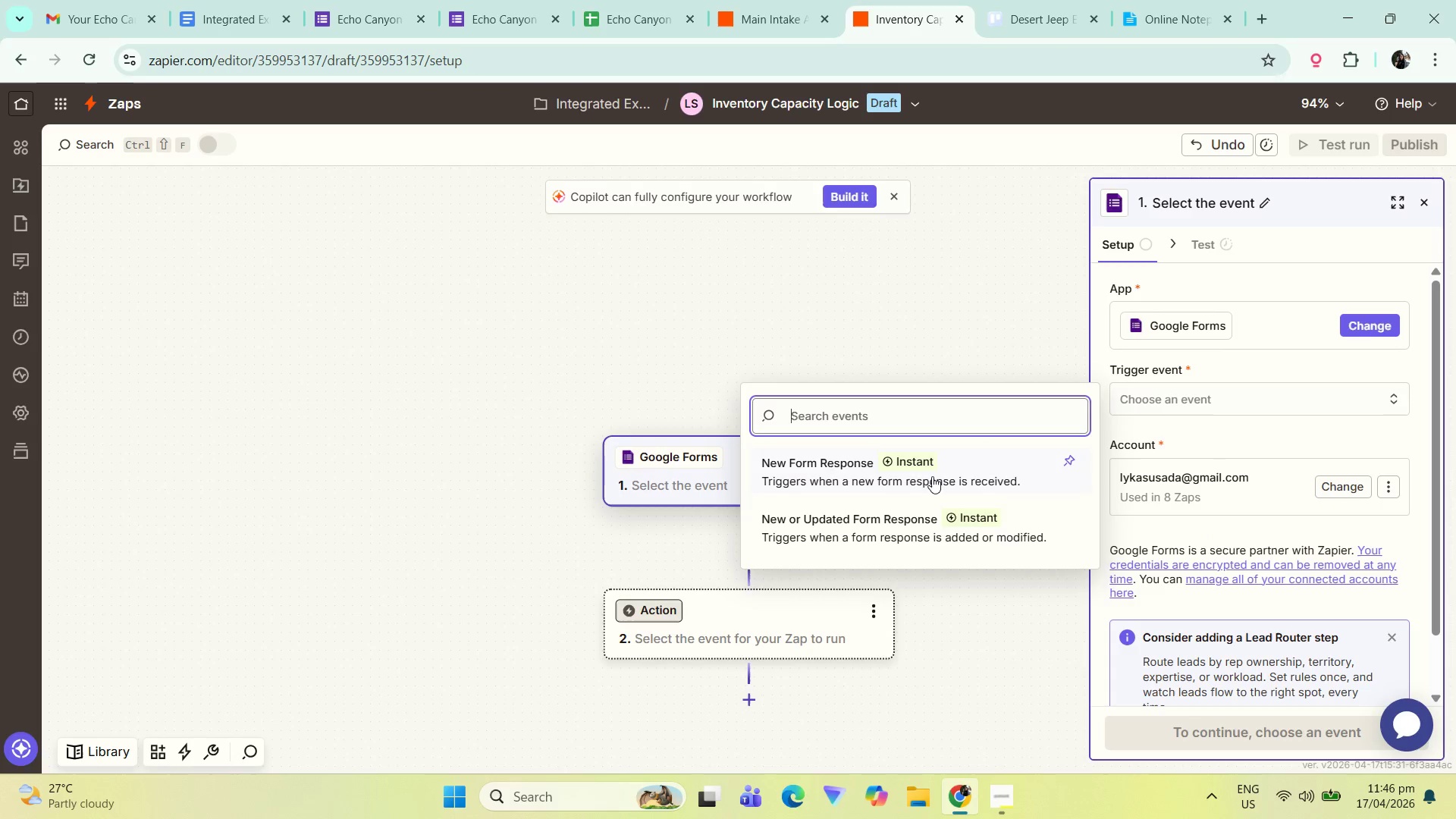 
left_click_drag(start_coordinate=[990, 612], to_coordinate=[978, 505])
 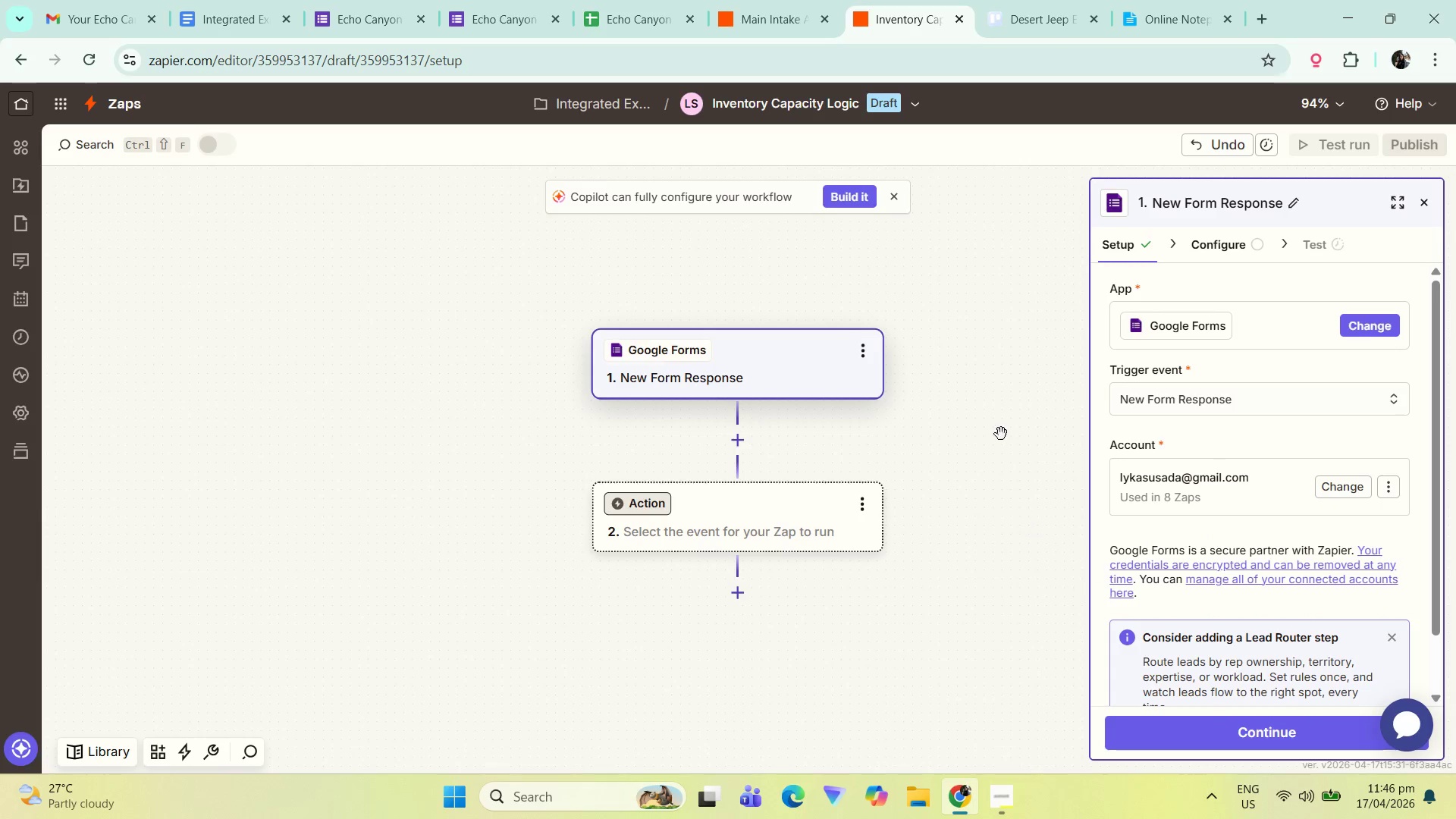 
left_click_drag(start_coordinate=[1004, 527], to_coordinate=[996, 503])
 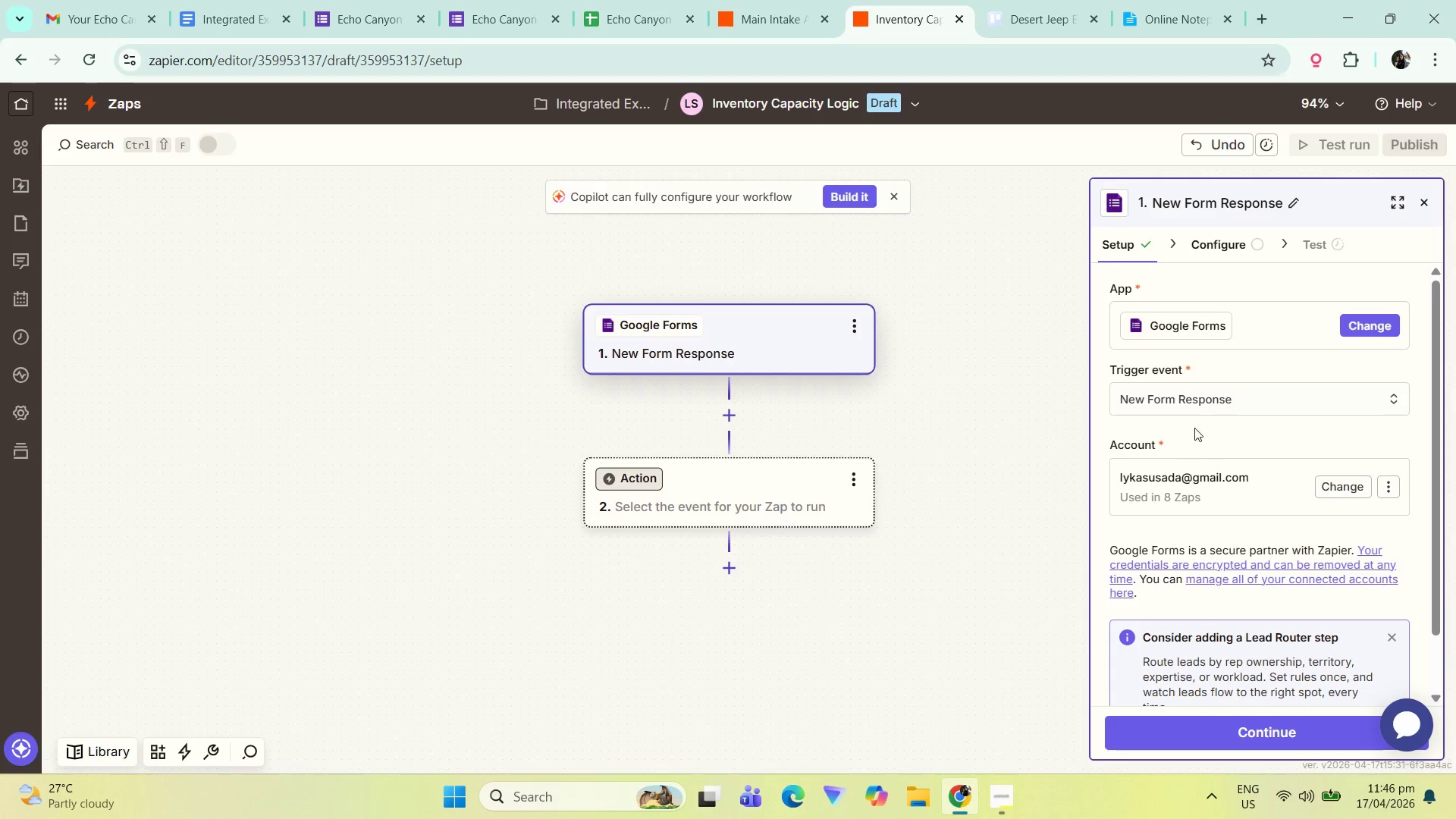 
left_click([1199, 392])
 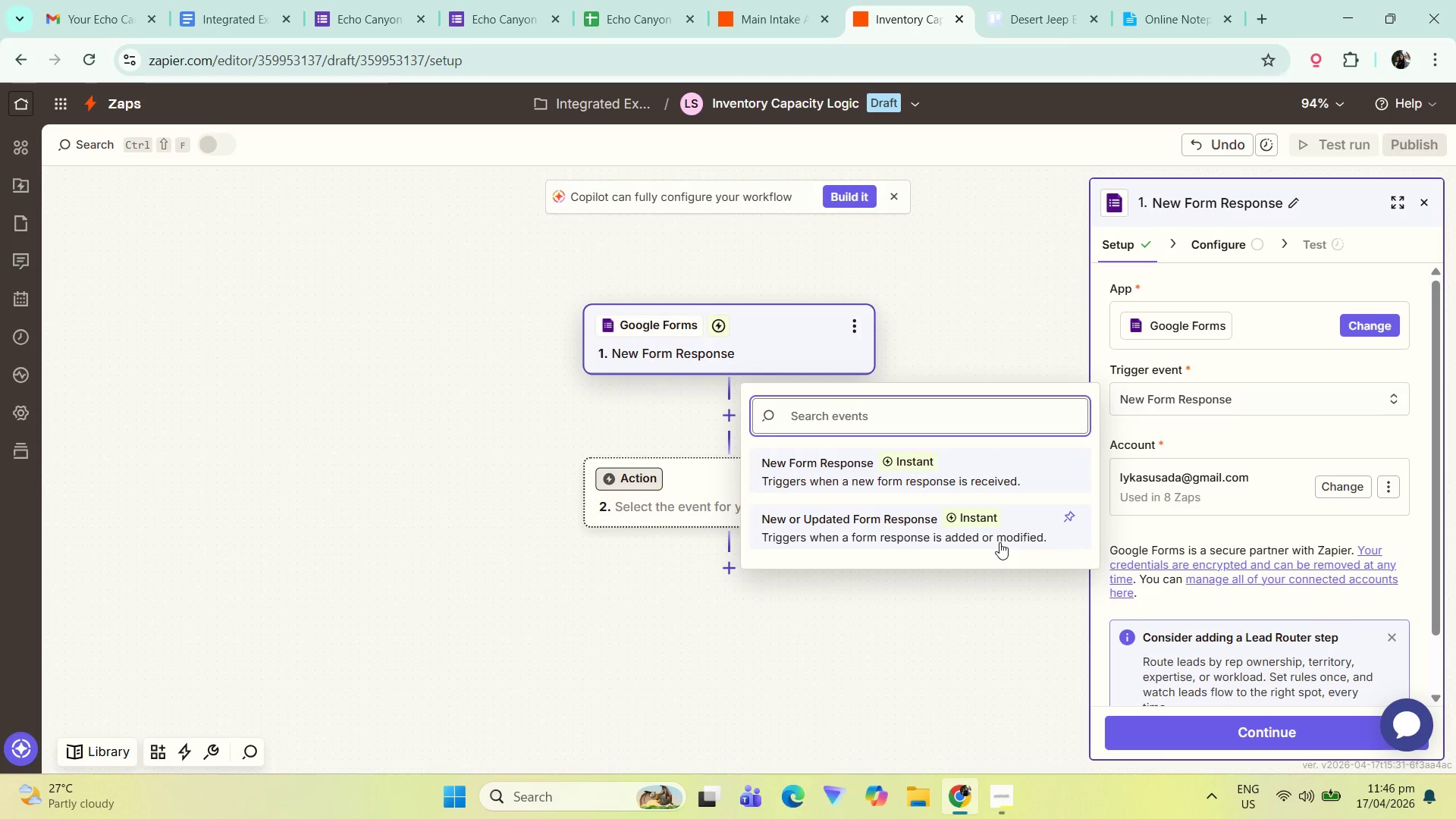 
wait(22.0)
 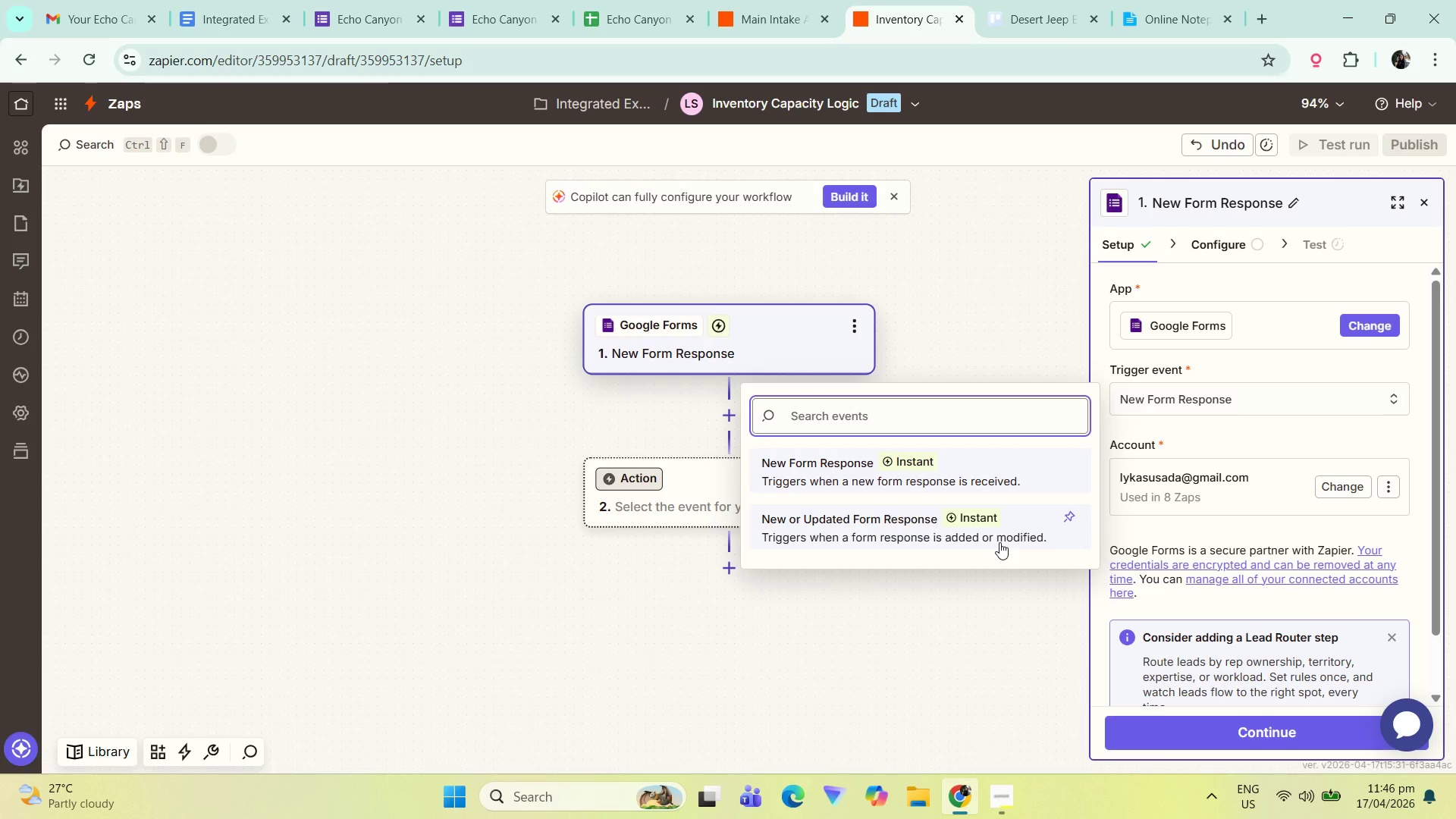 
left_click([987, 472])
 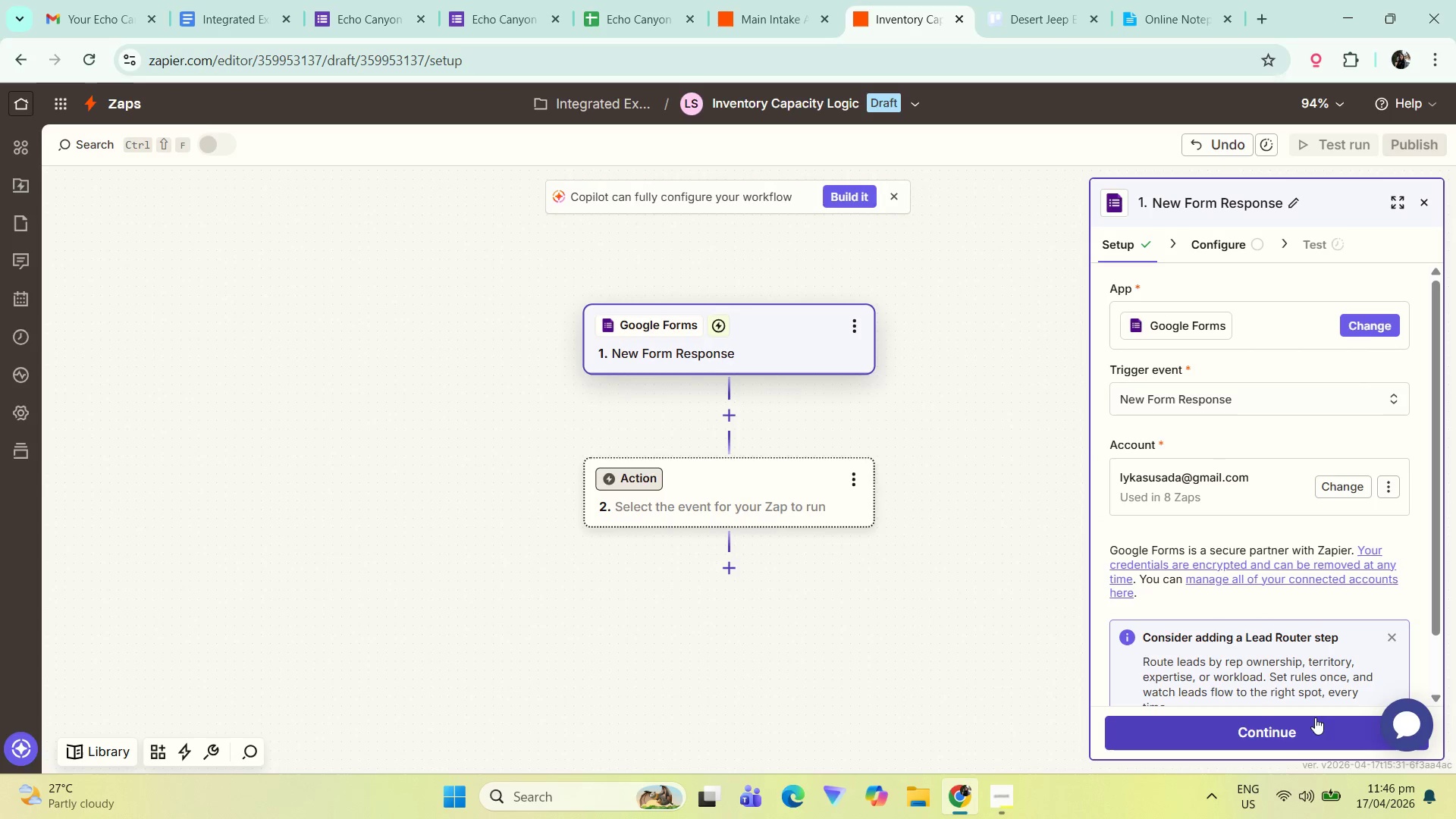 
left_click([1274, 715])
 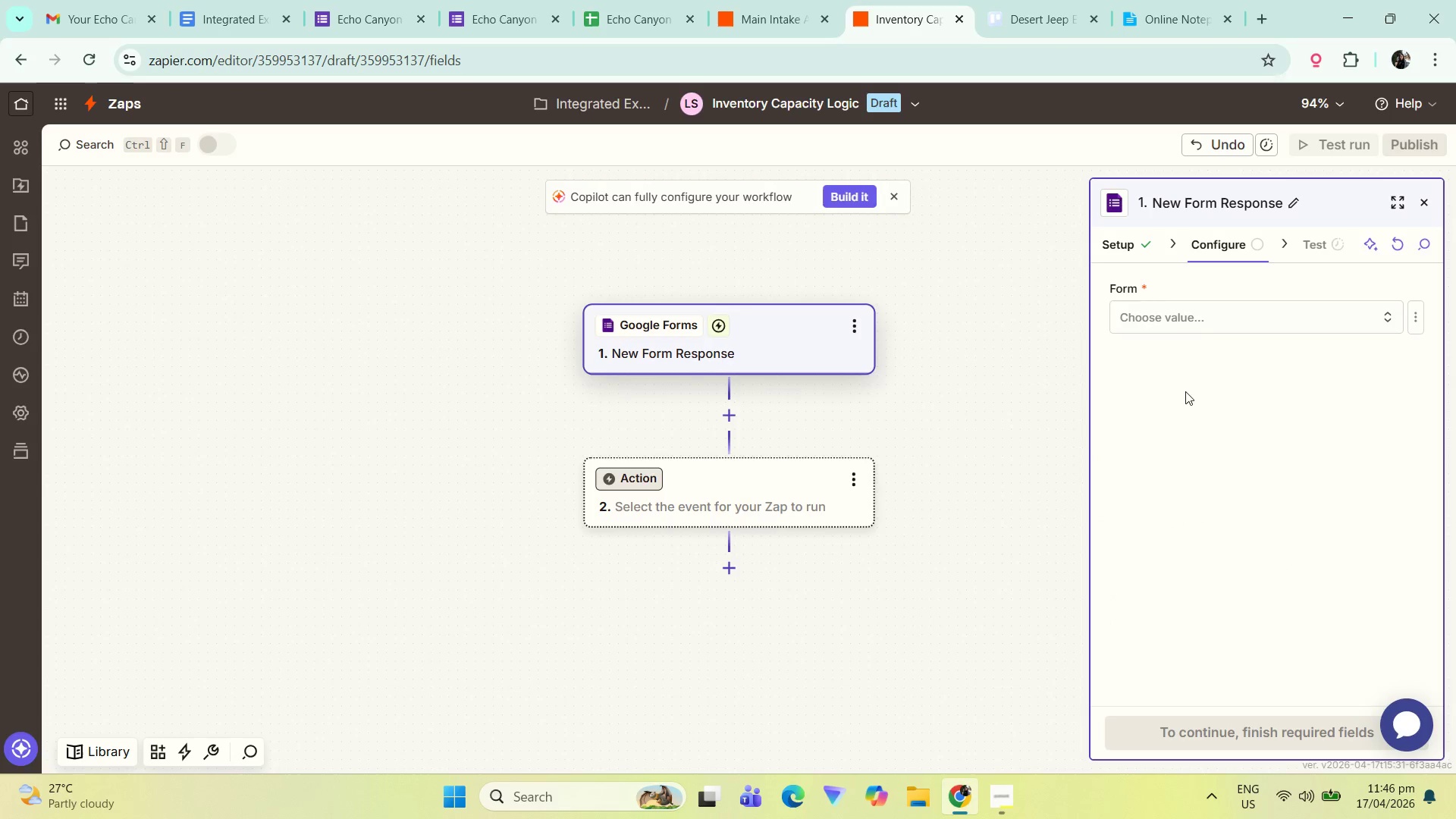 
left_click([1190, 316])
 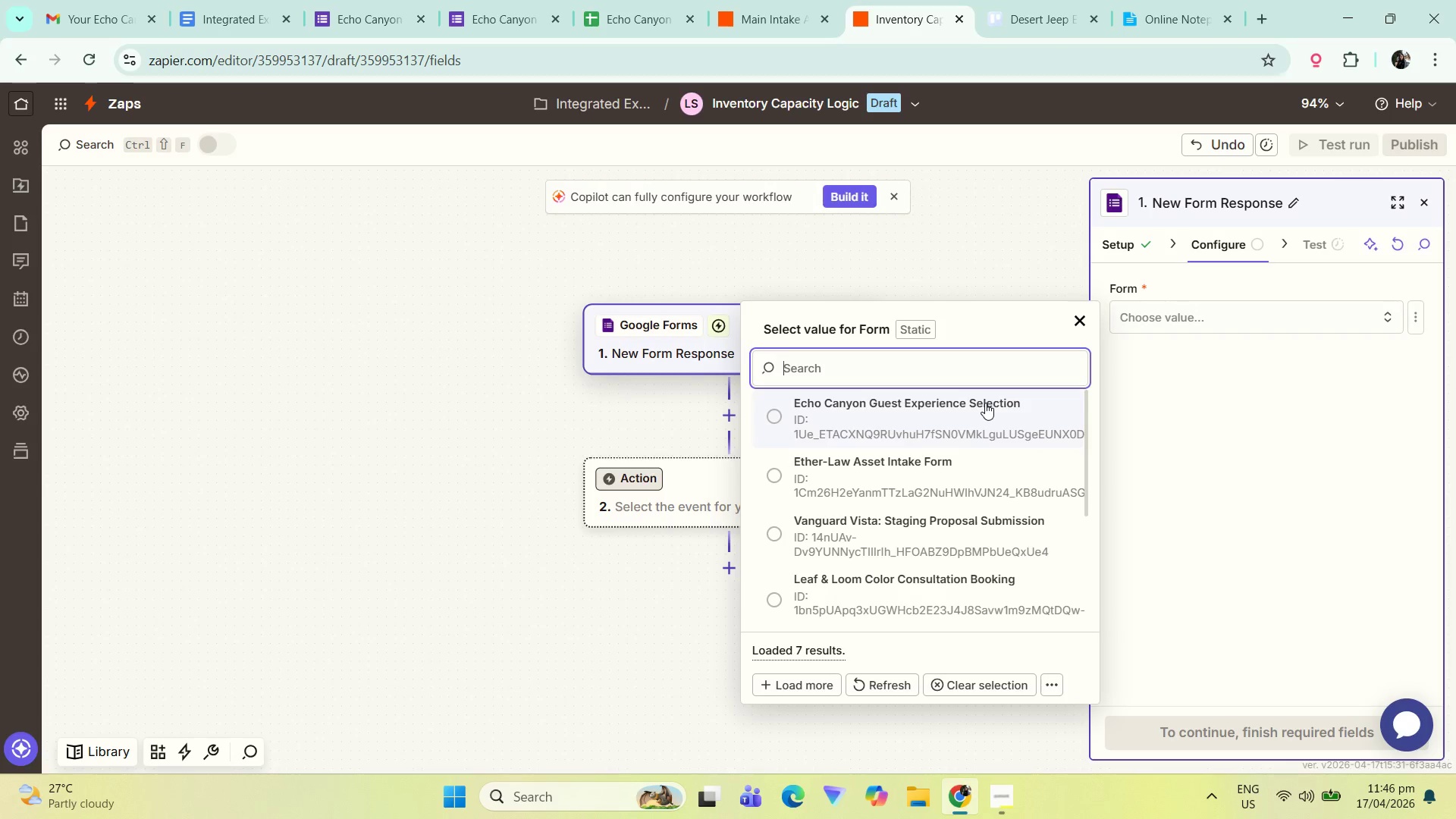 
left_click([981, 413])
 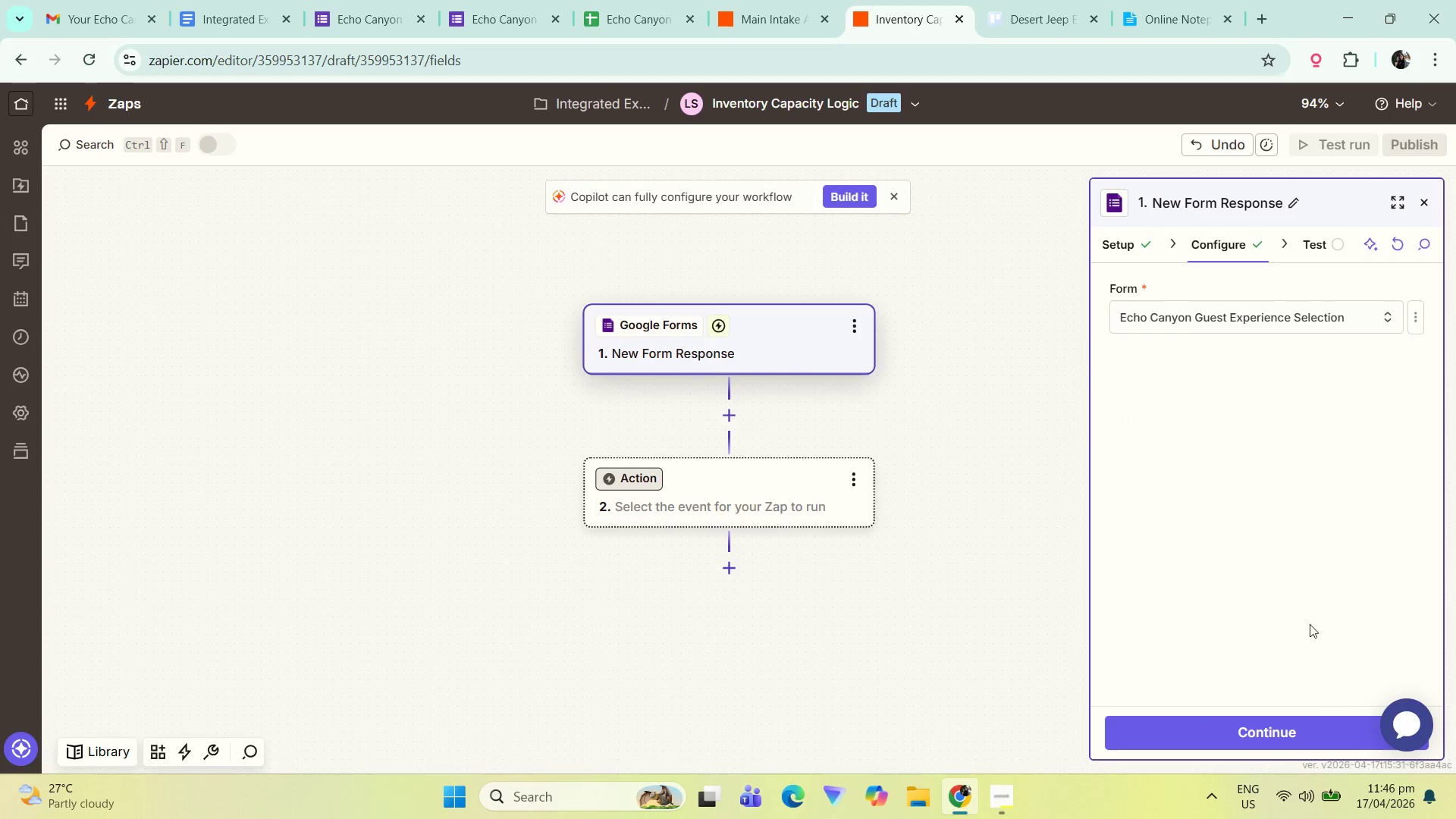 
left_click([1287, 736])
 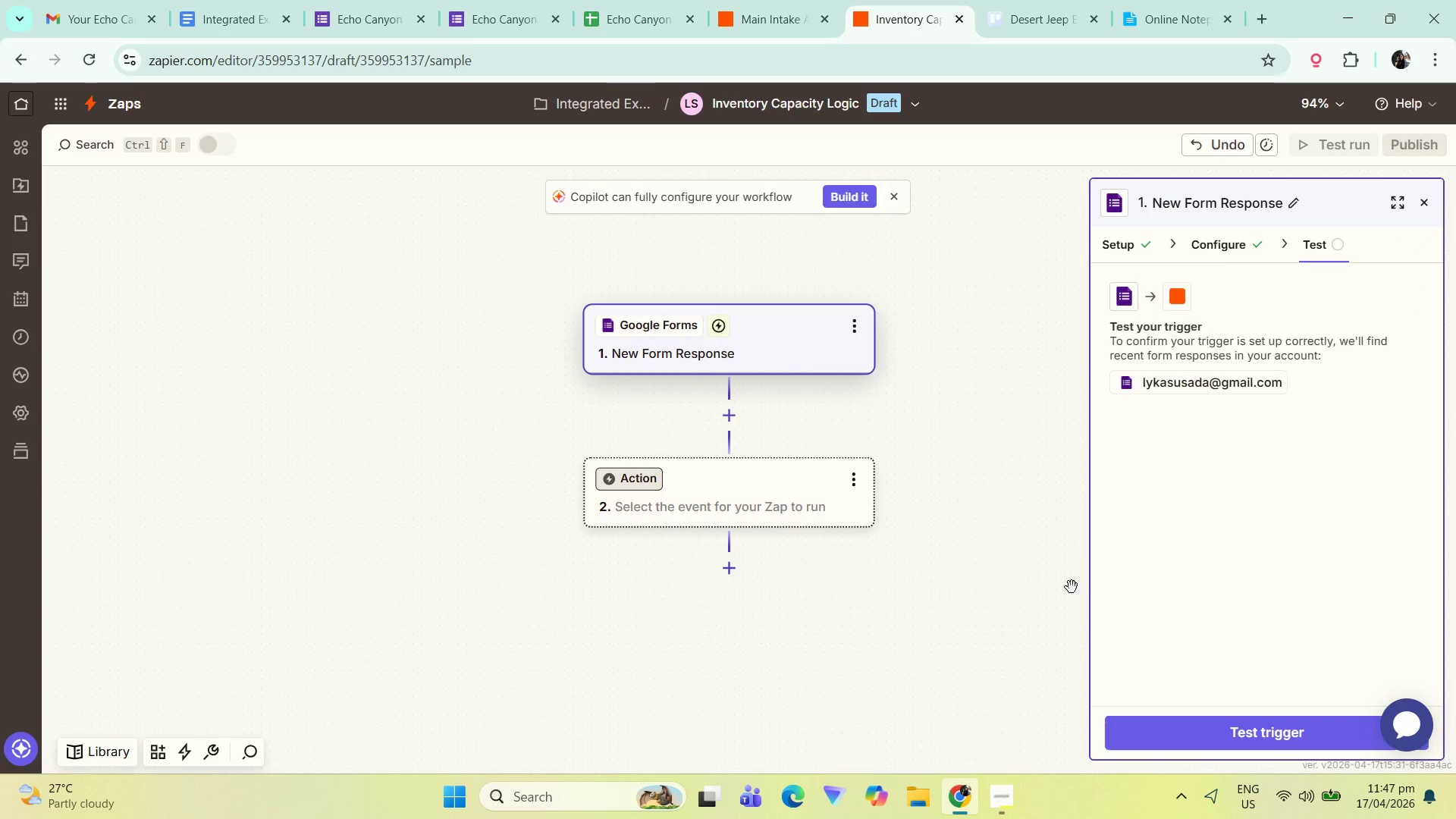 
left_click_drag(start_coordinate=[1032, 595], to_coordinate=[927, 595])
 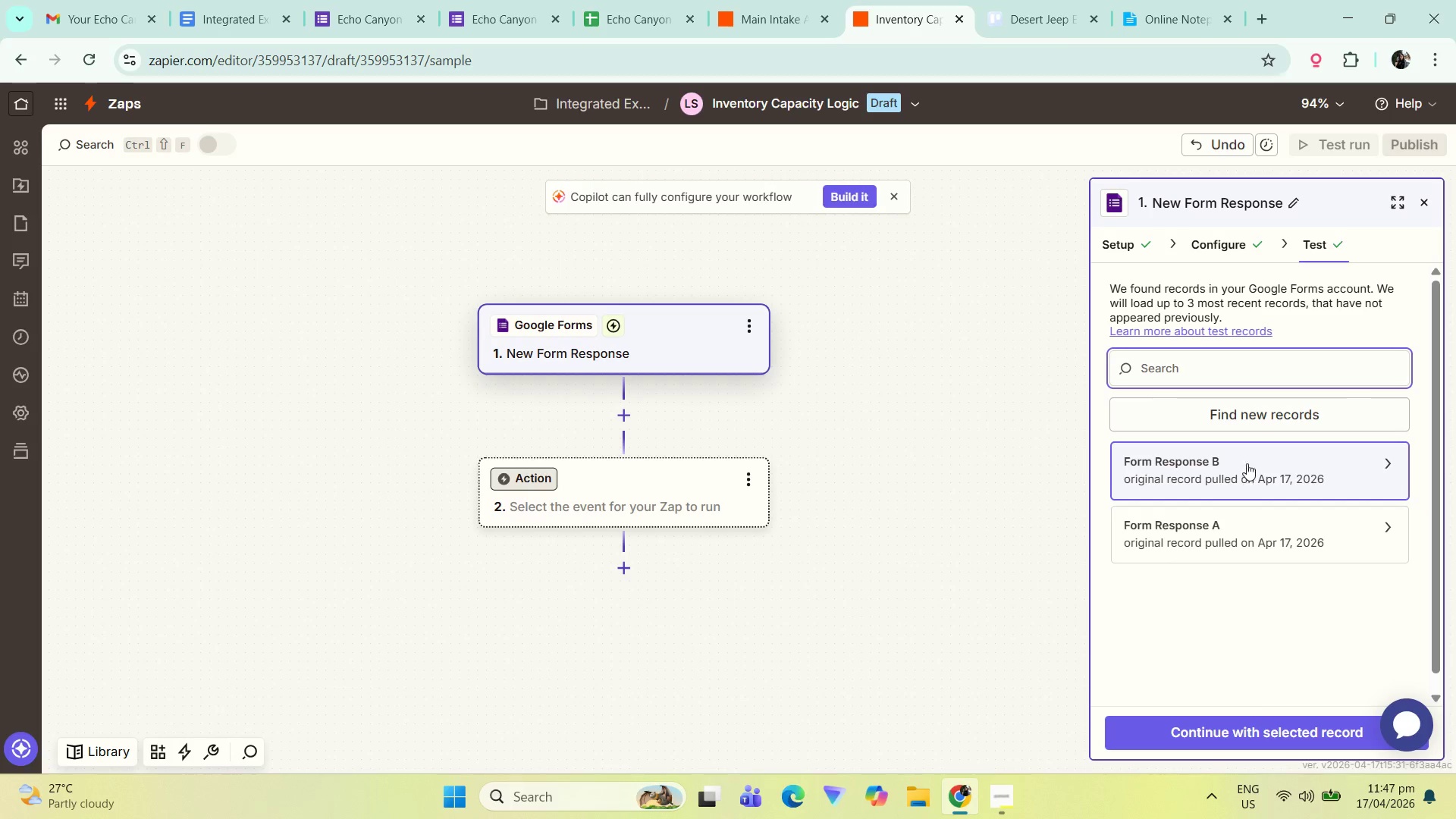 
wait(6.02)
 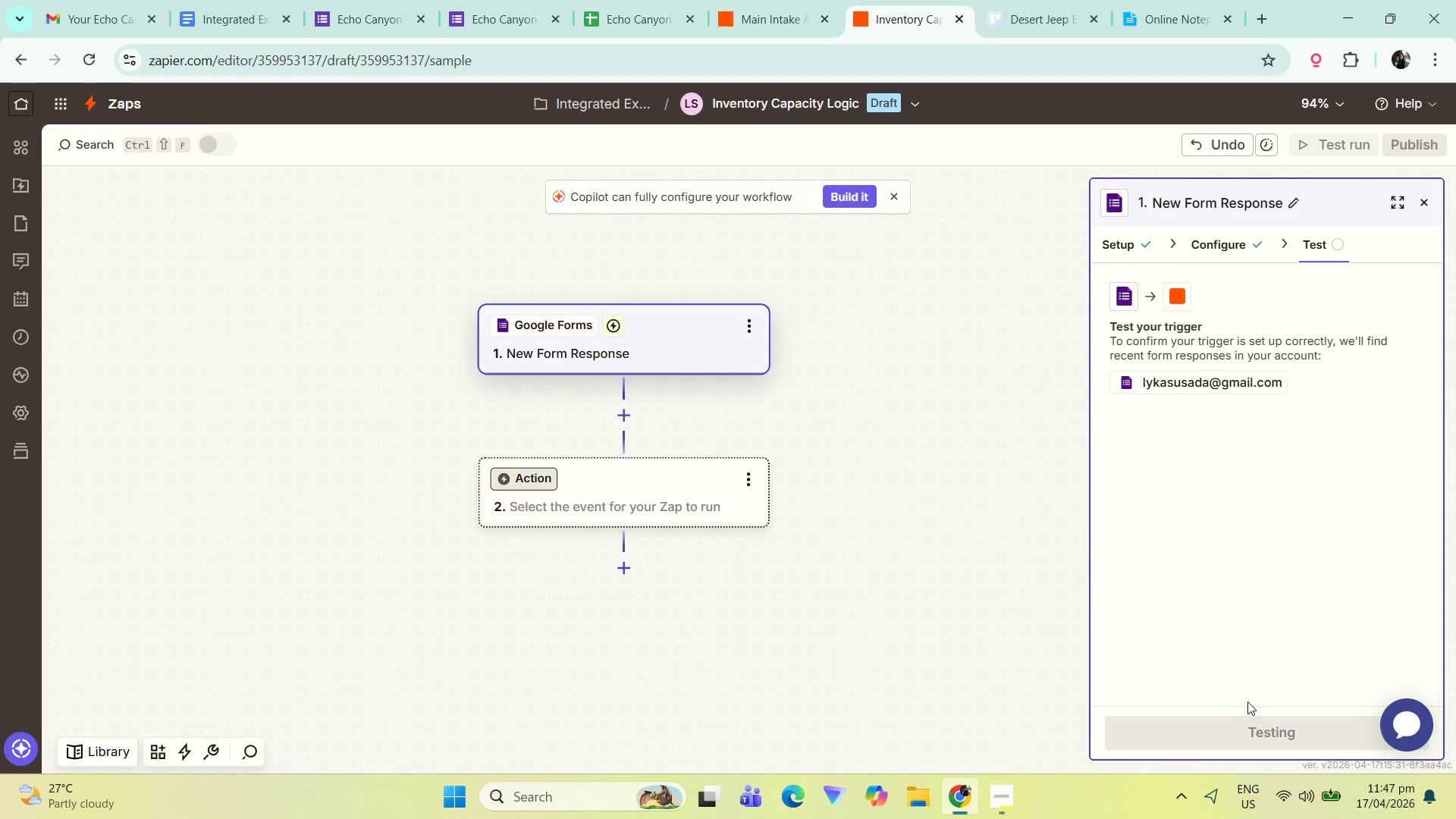 
scroll: coordinate [984, 624], scroll_direction: none, amount: 0.0
 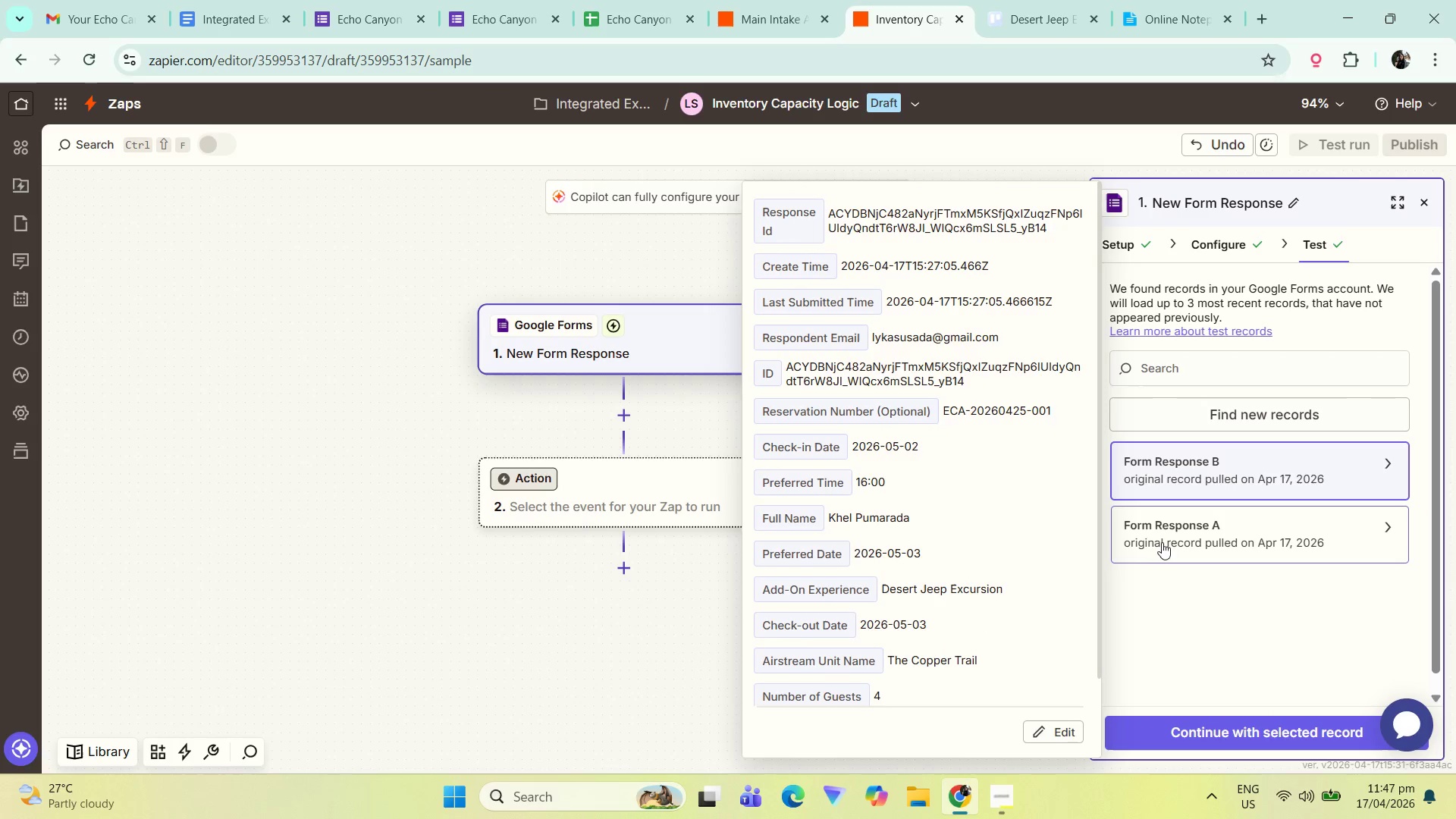 
left_click([1166, 539])
 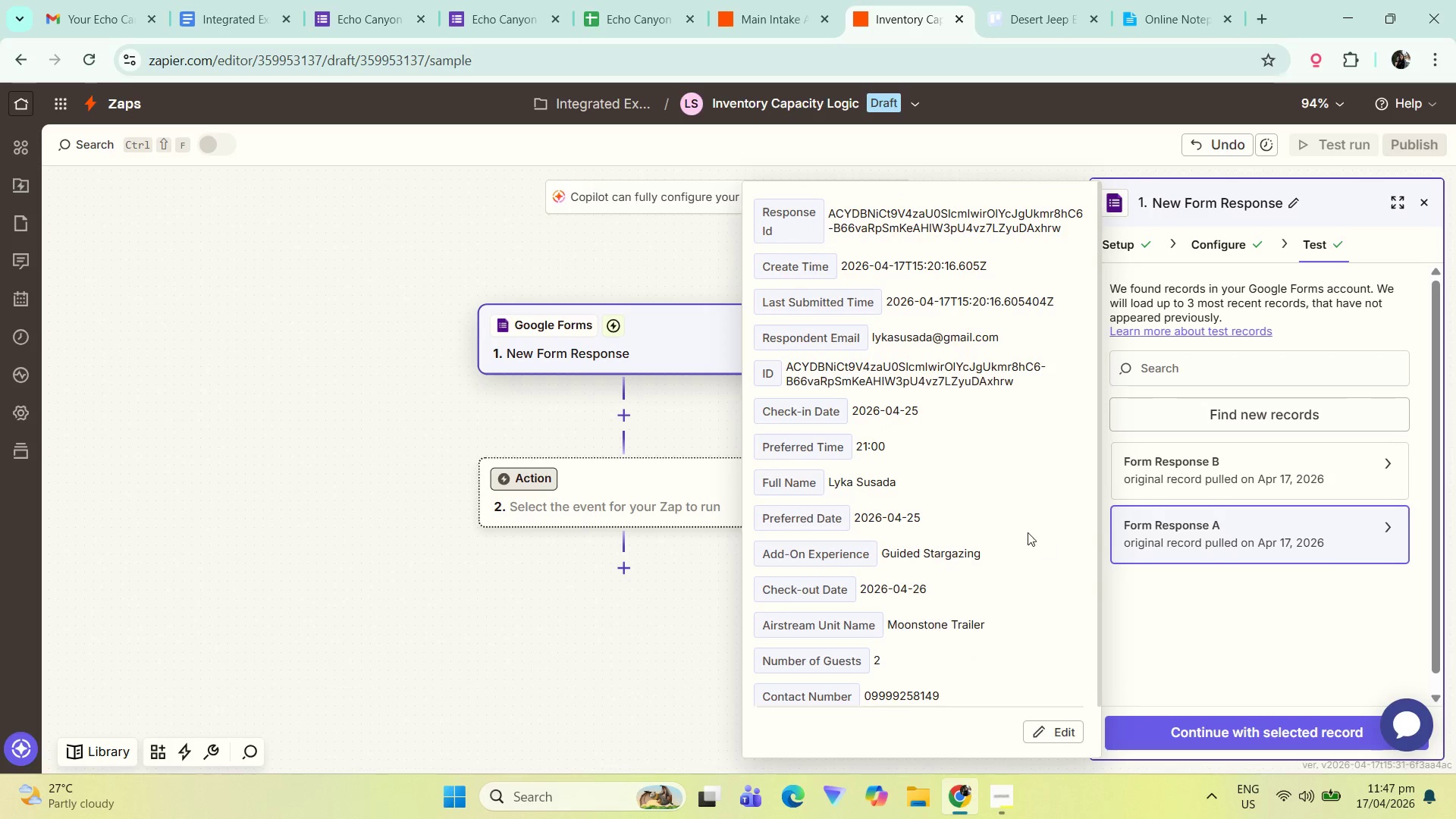 
scroll: coordinate [1025, 528], scroll_direction: down, amount: 1.0
 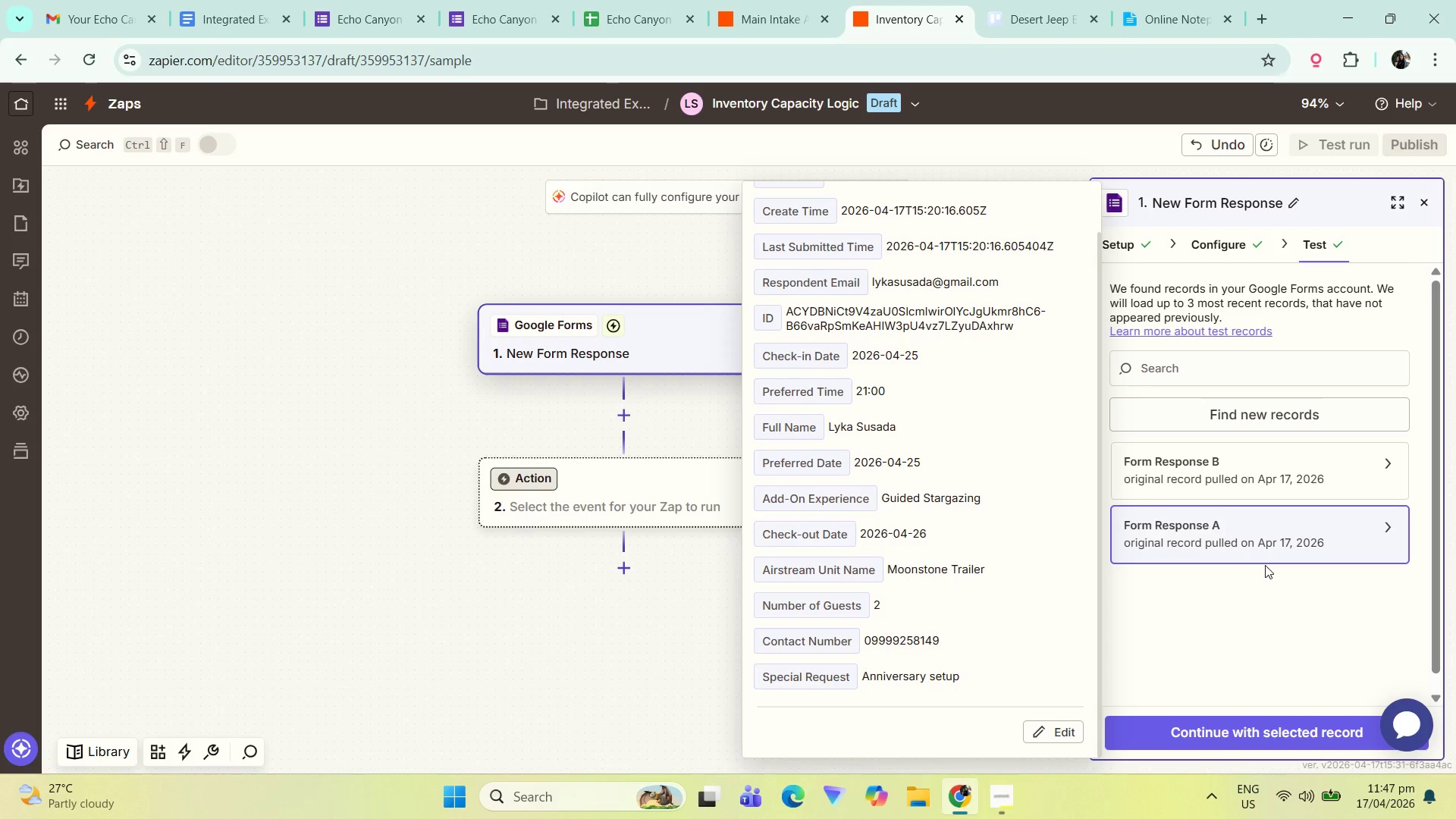 
wait(7.08)
 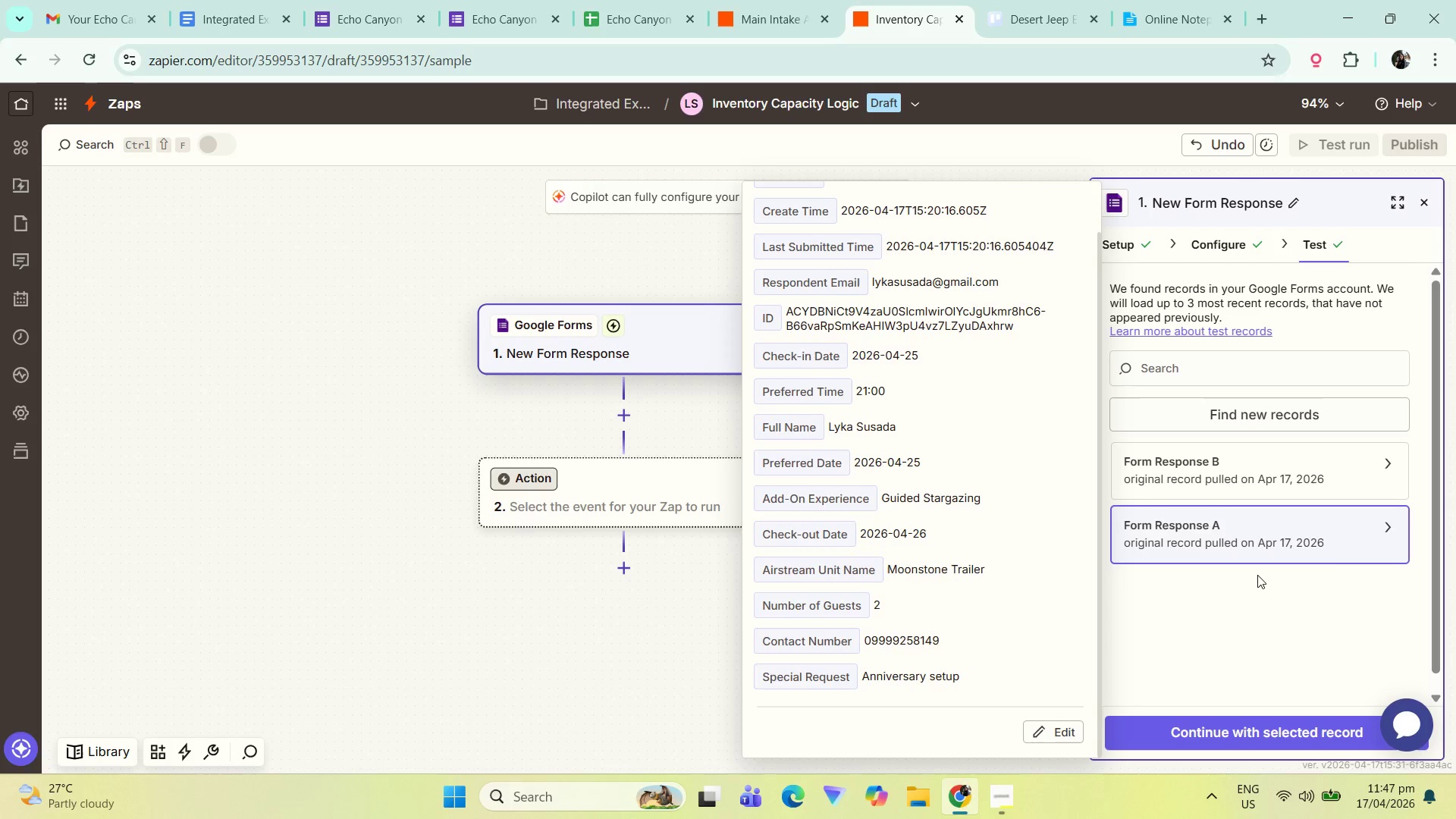 
left_click([1263, 727])
 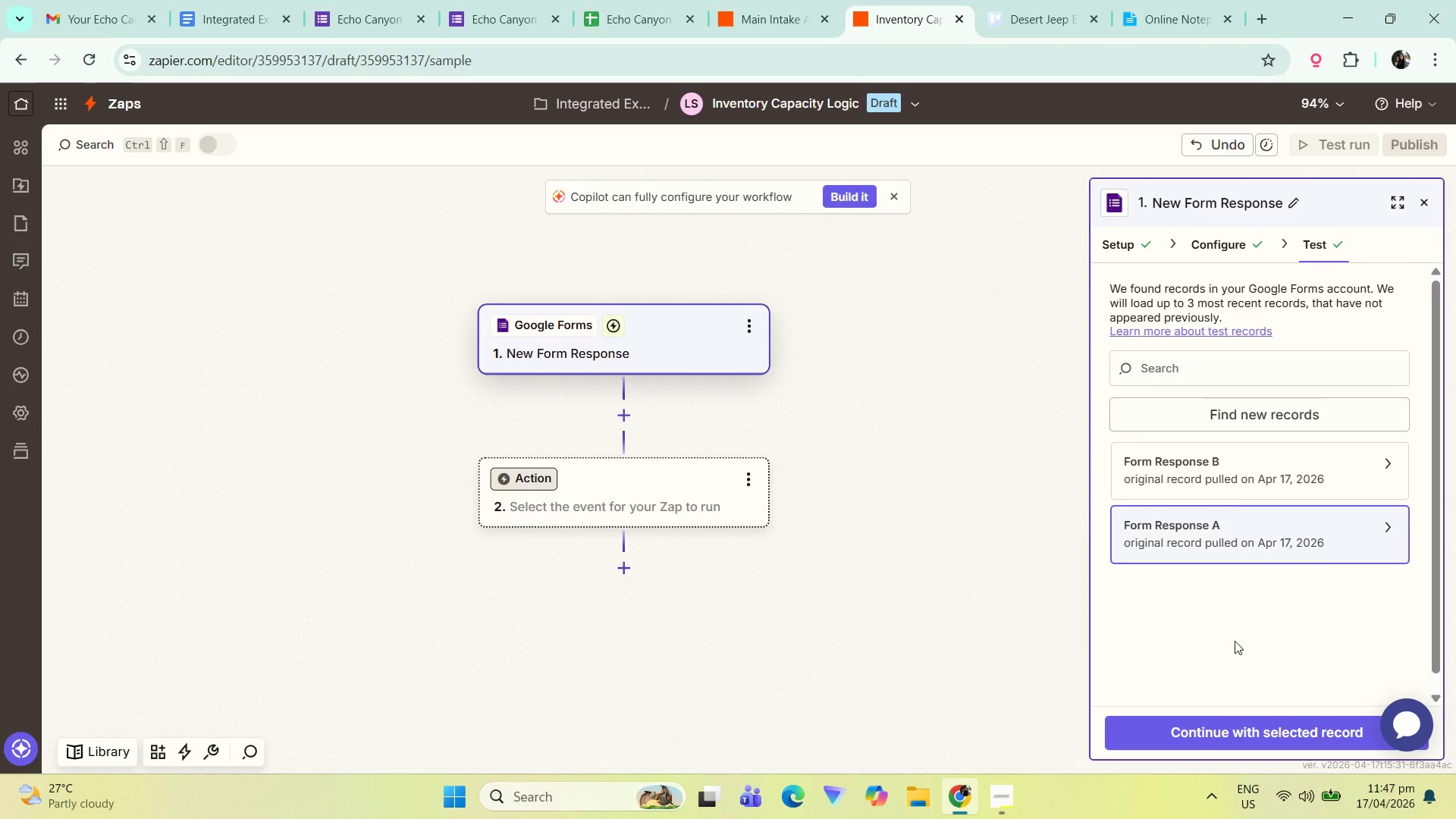 
left_click([1230, 491])
 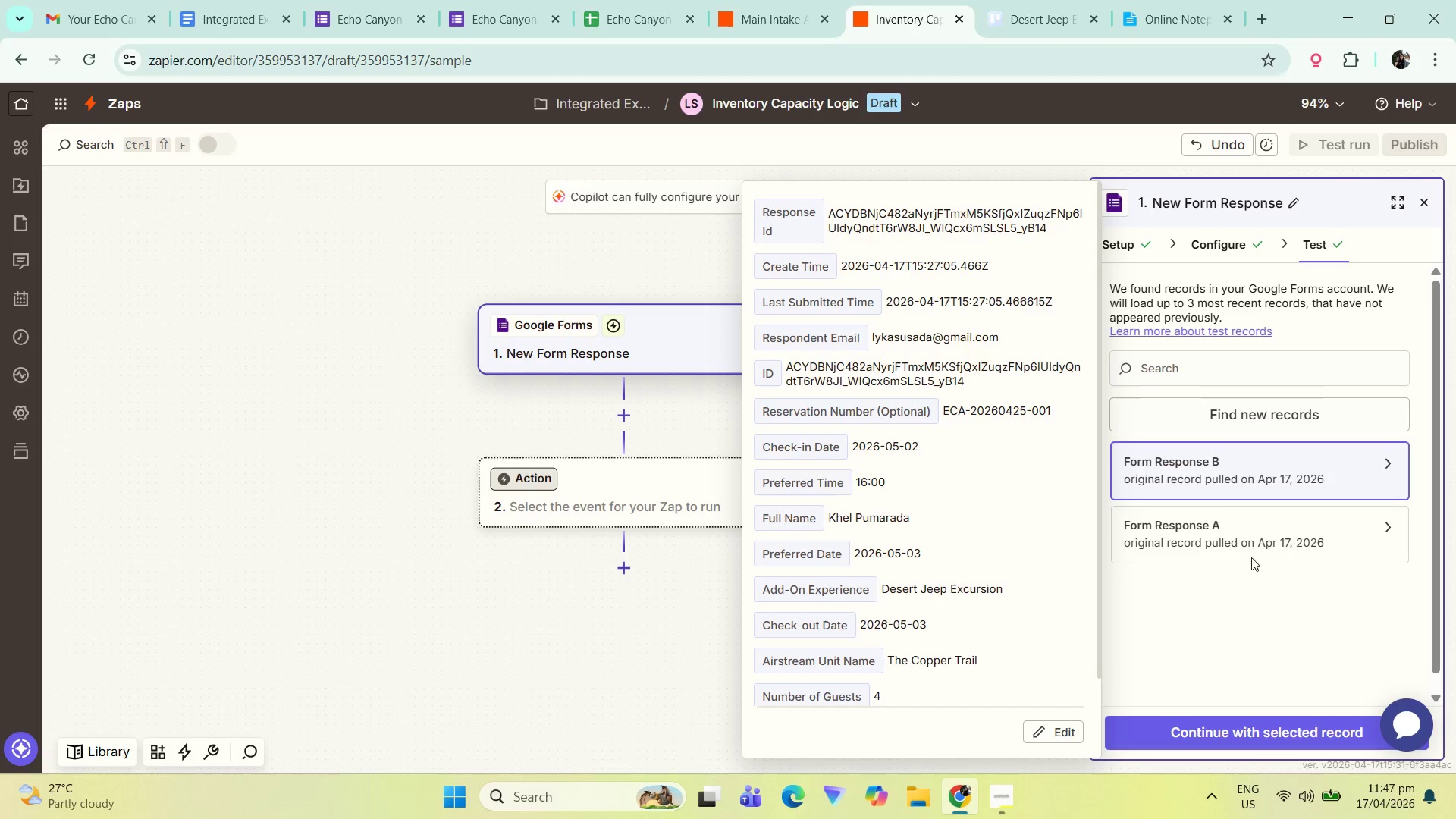 
left_click([1263, 720])
 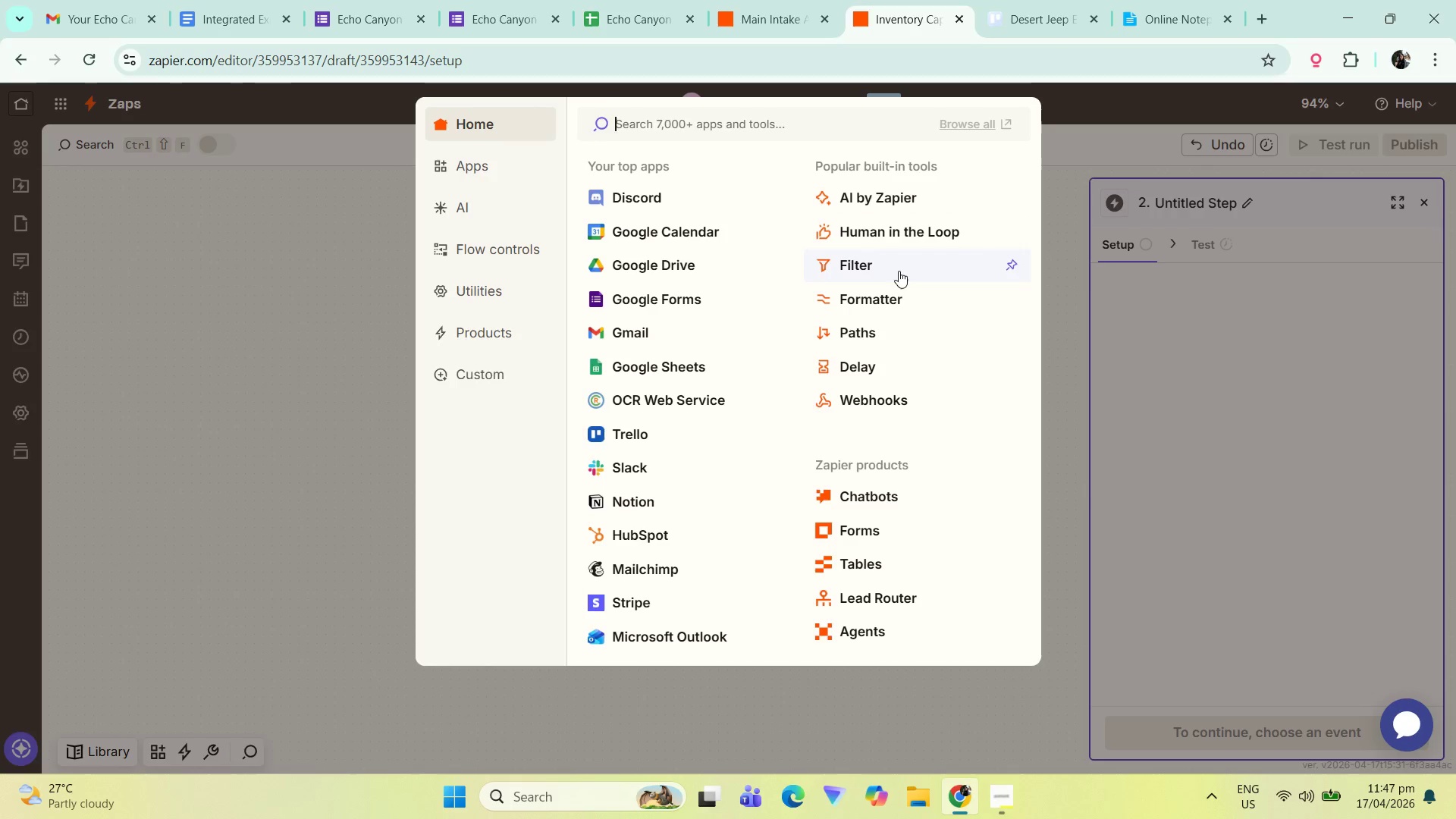 
wait(5.66)
 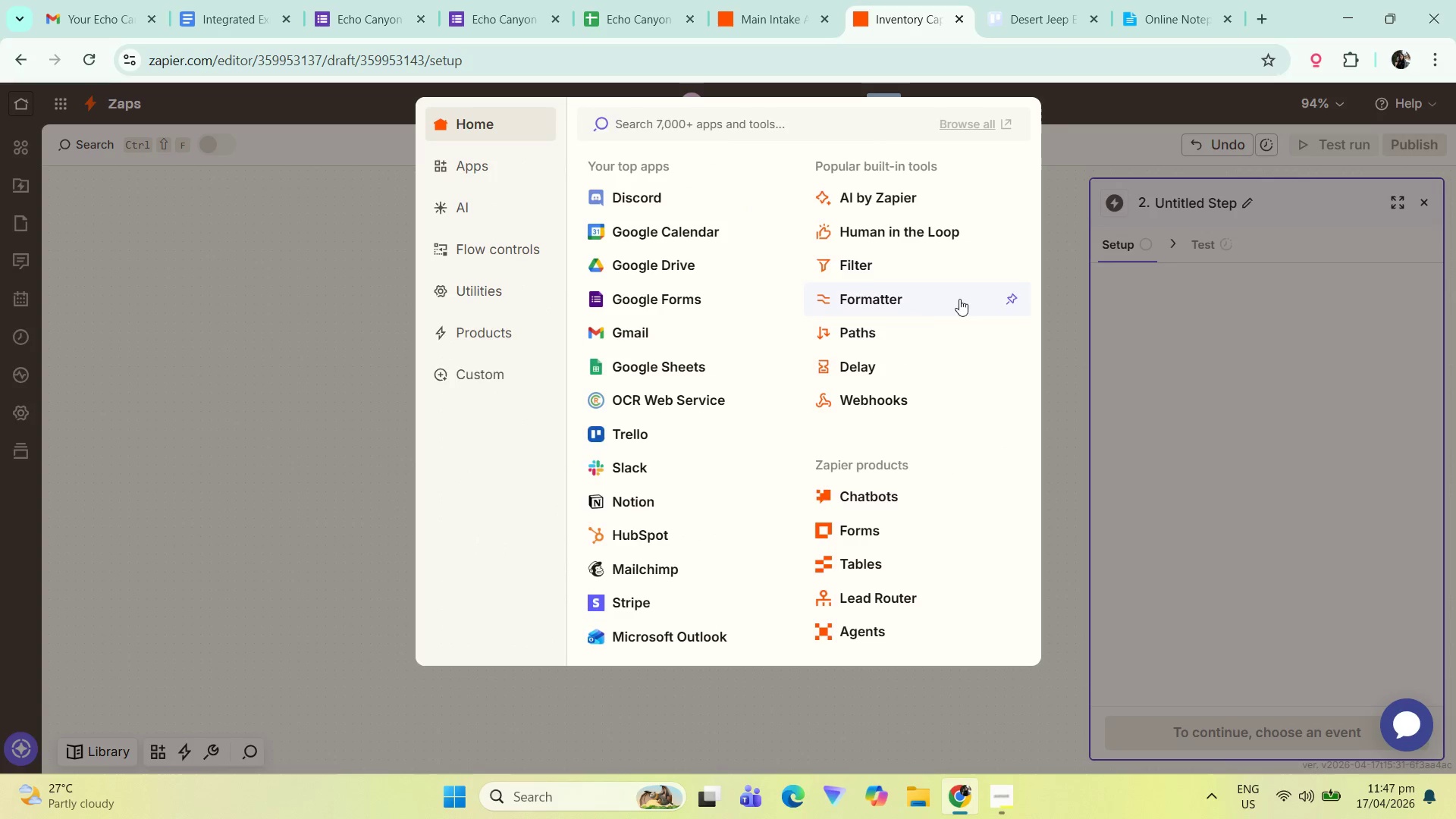 
left_click([904, 265])
 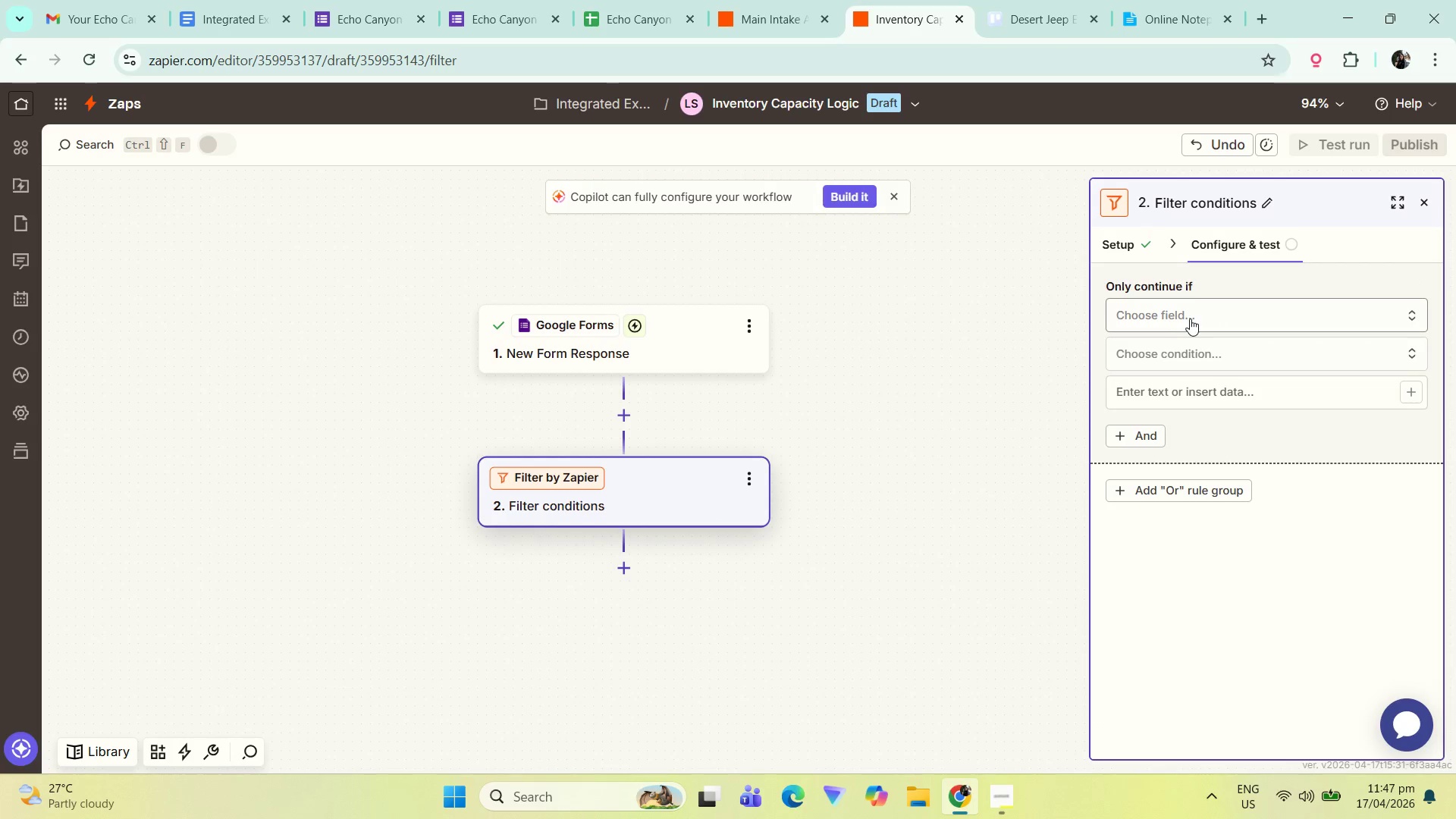 
wait(6.5)
 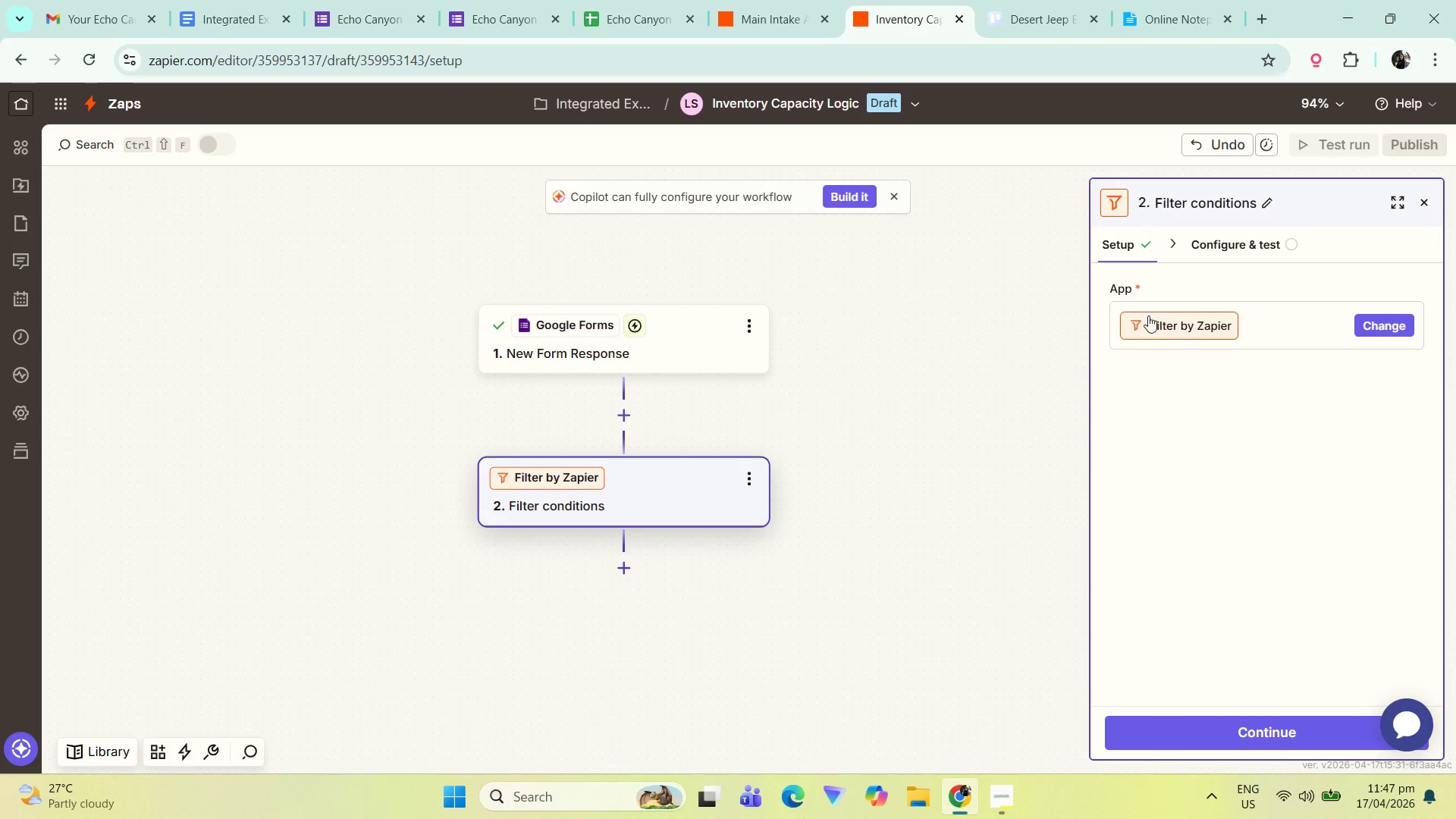 
left_click([1190, 318])
 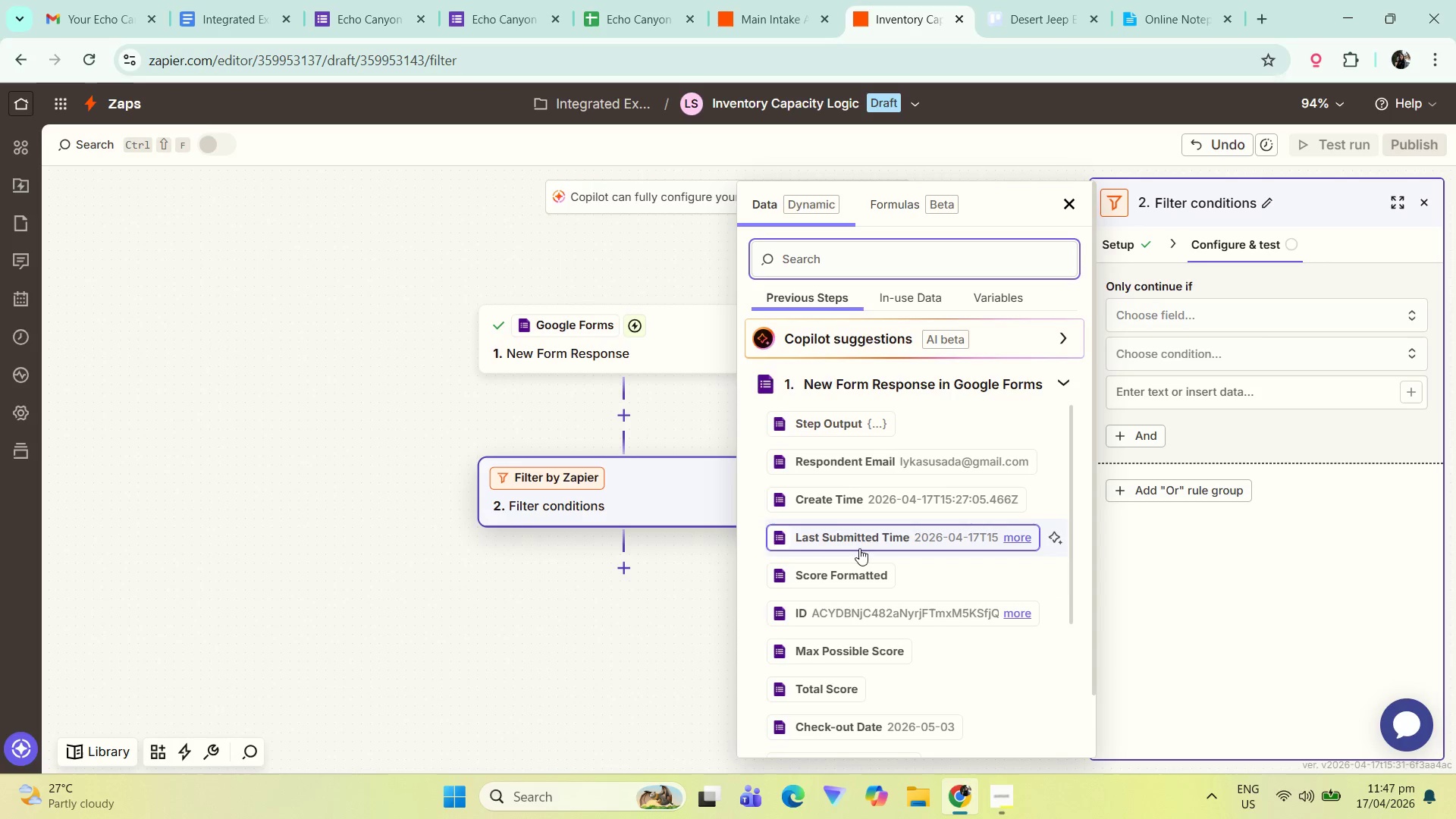 
wait(5.64)
 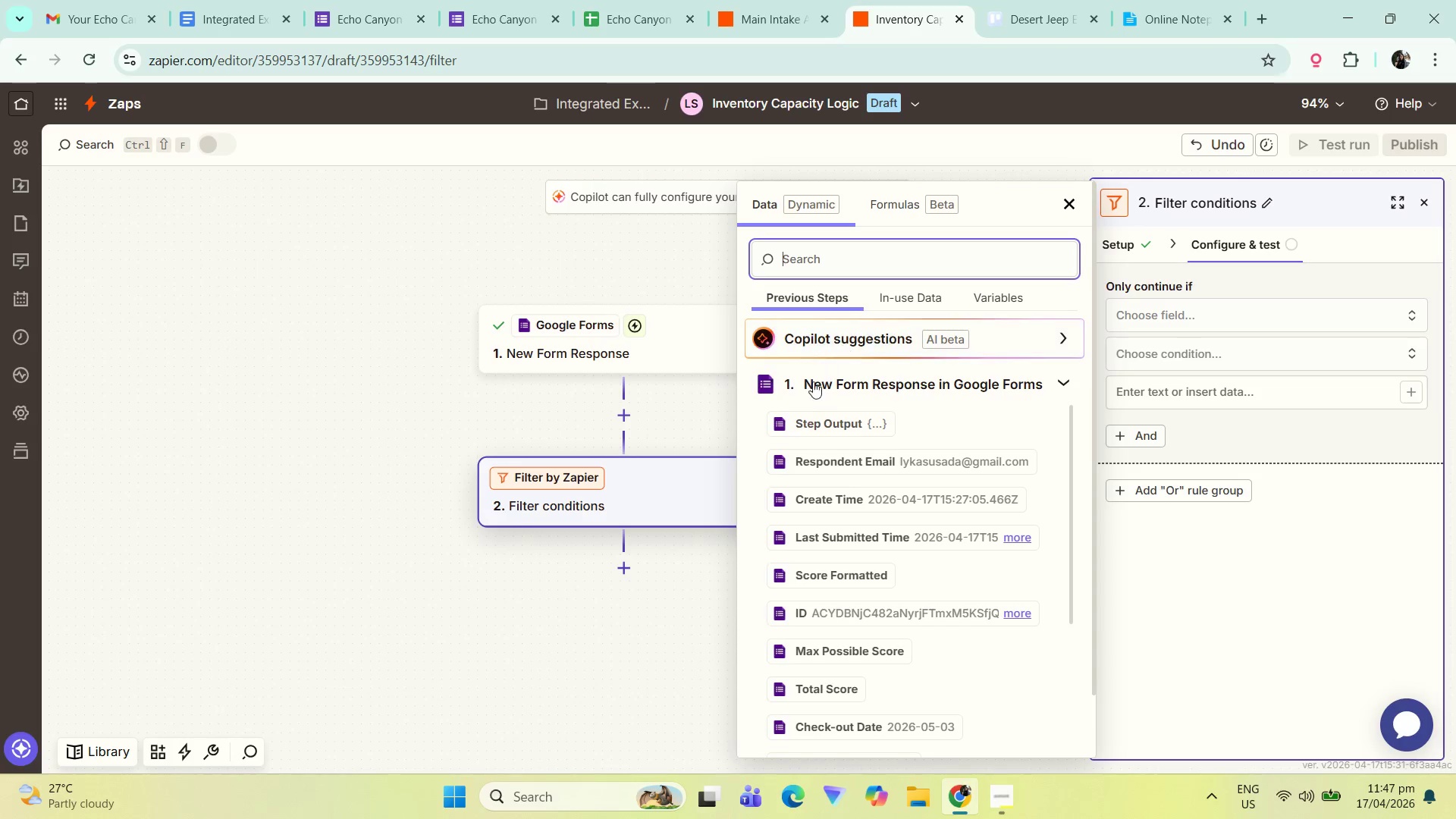 
scroll: coordinate [900, 598], scroll_direction: down, amount: 10.0
 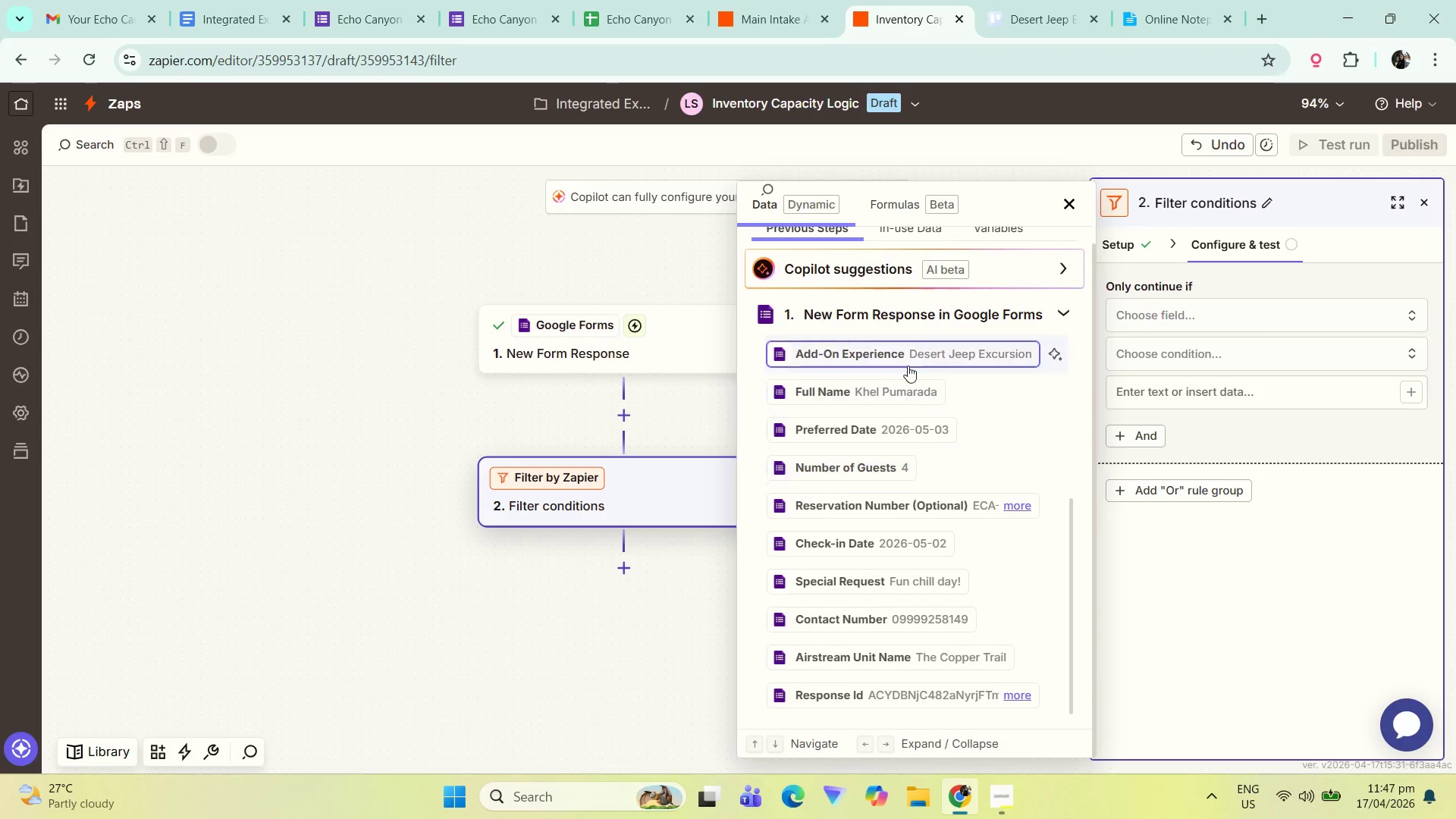 
left_click([916, 353])
 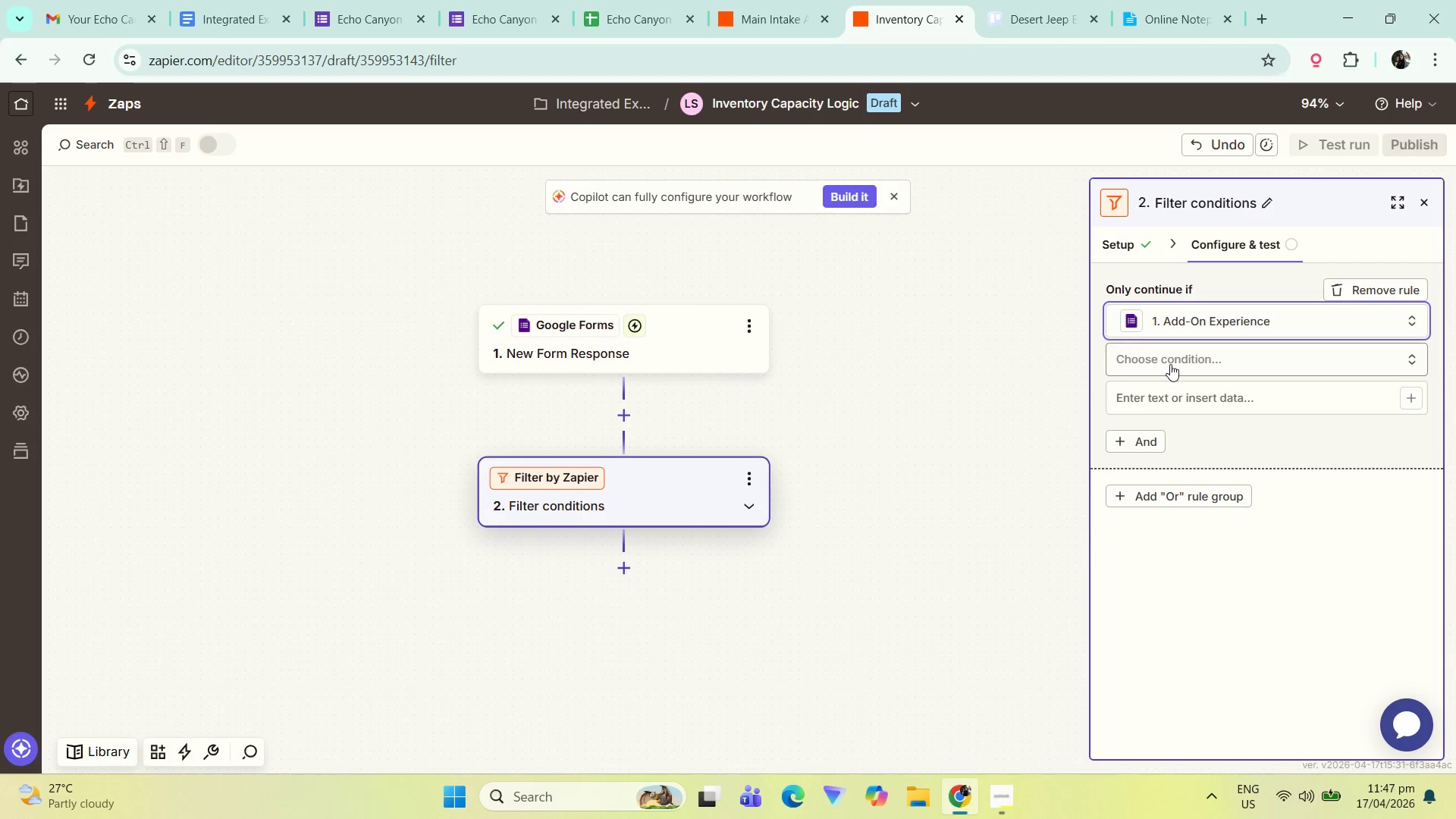 
left_click([1183, 356])
 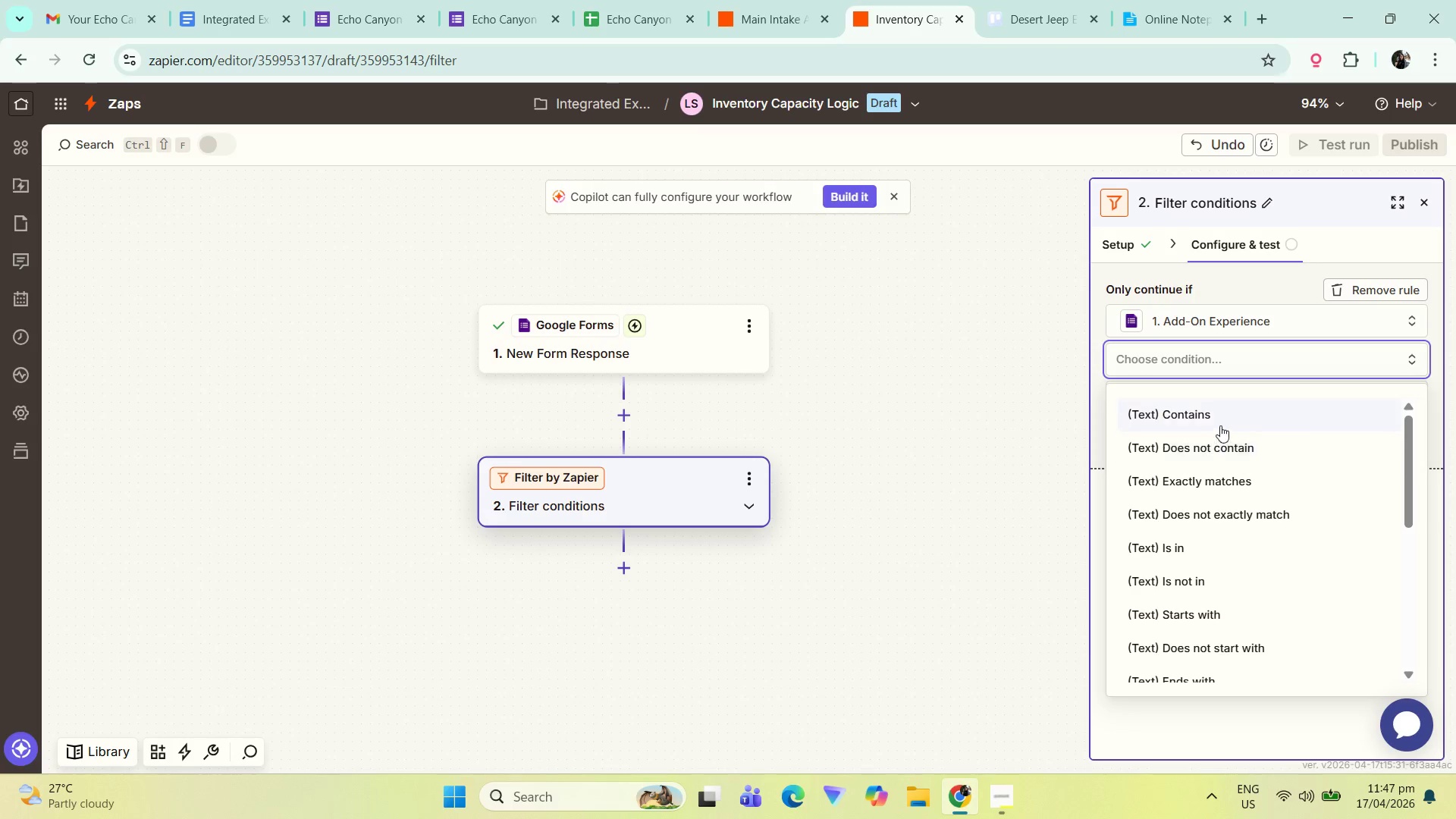 
left_click([1225, 415])
 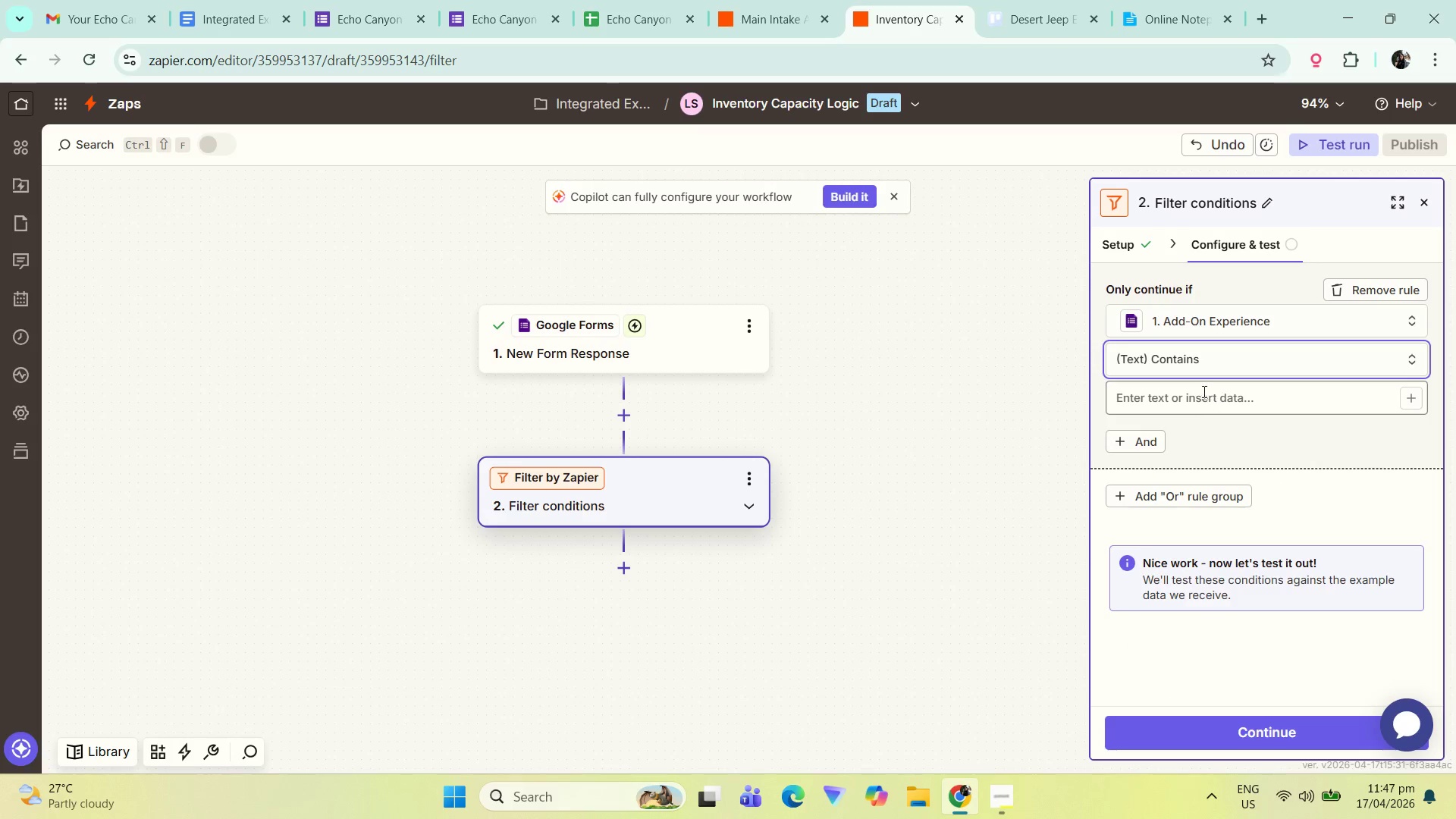 
left_click([1197, 410])
 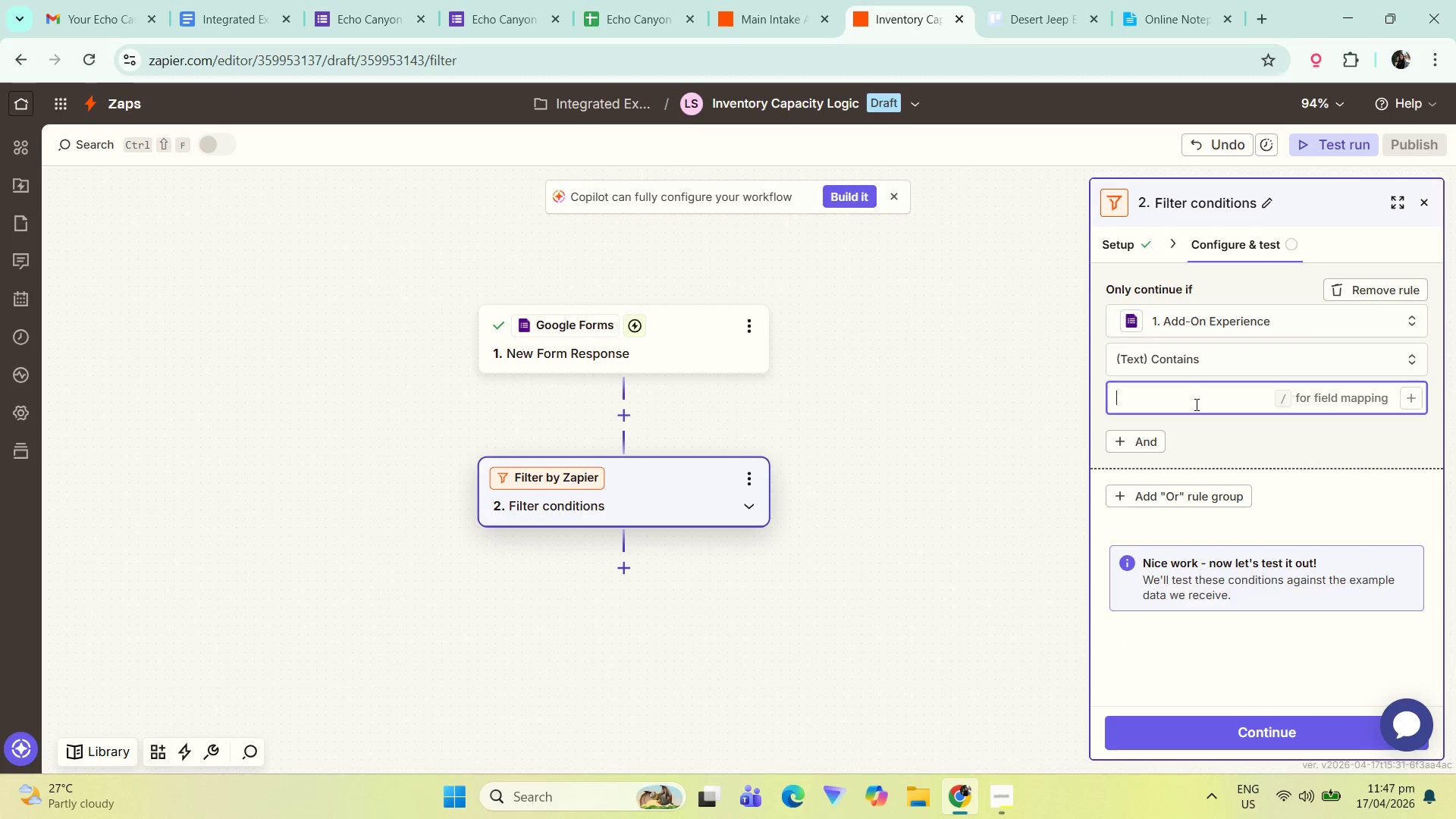 
type(Guided Stargza)
key(Backspace)
key(Backspace)
type(azing)
 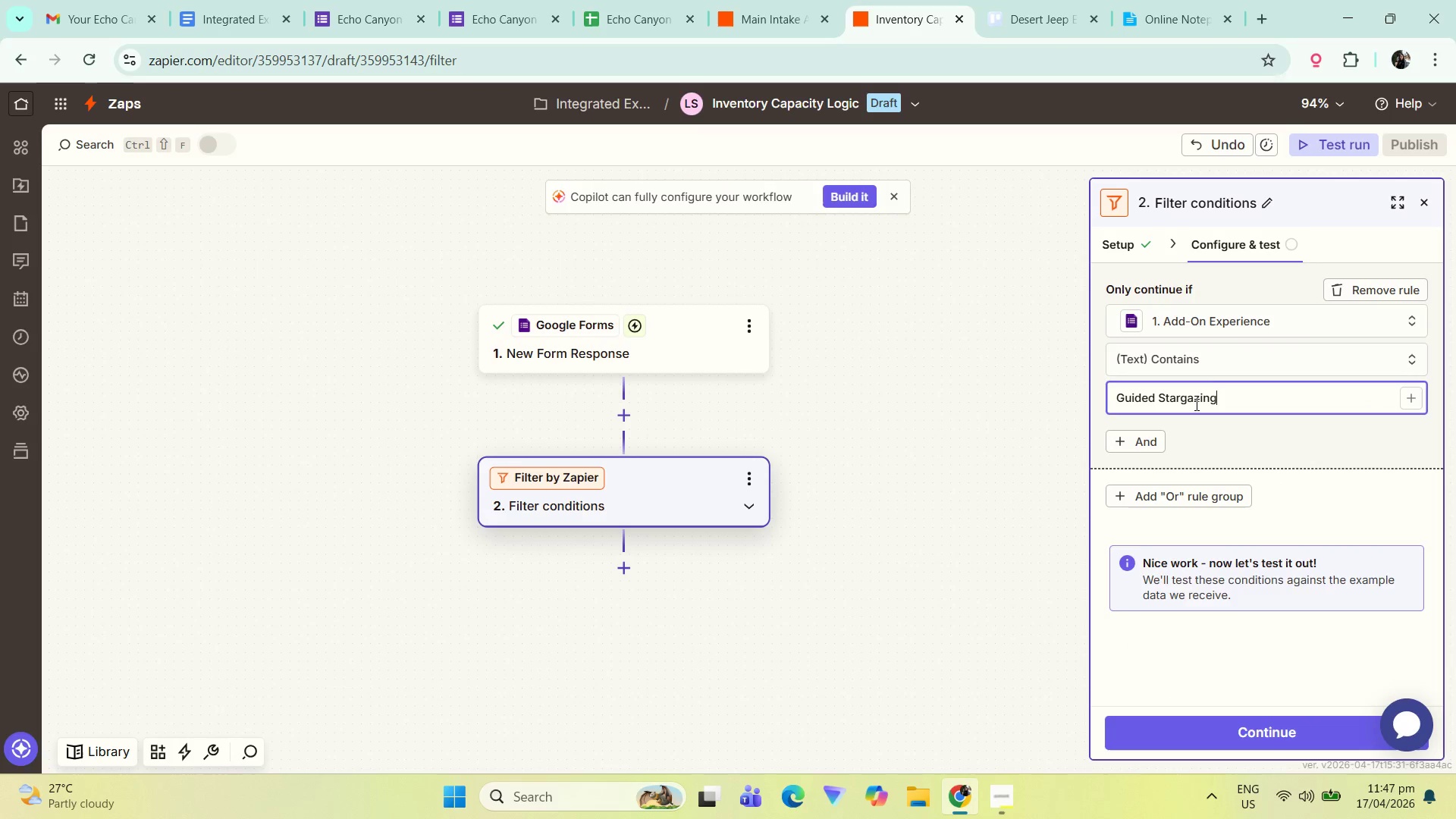 
left_click([1242, 730])
 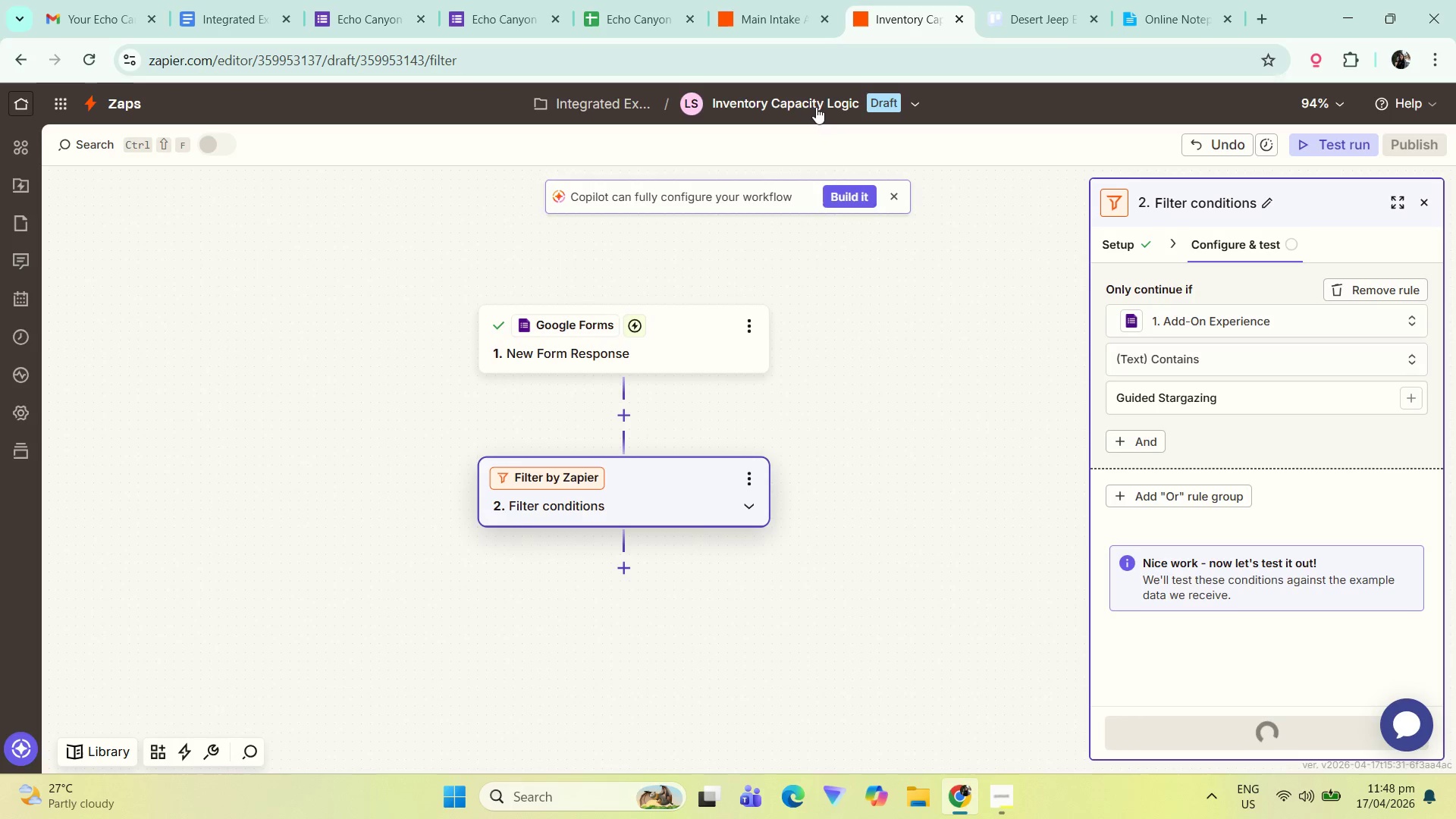 
left_click([510, 0])
 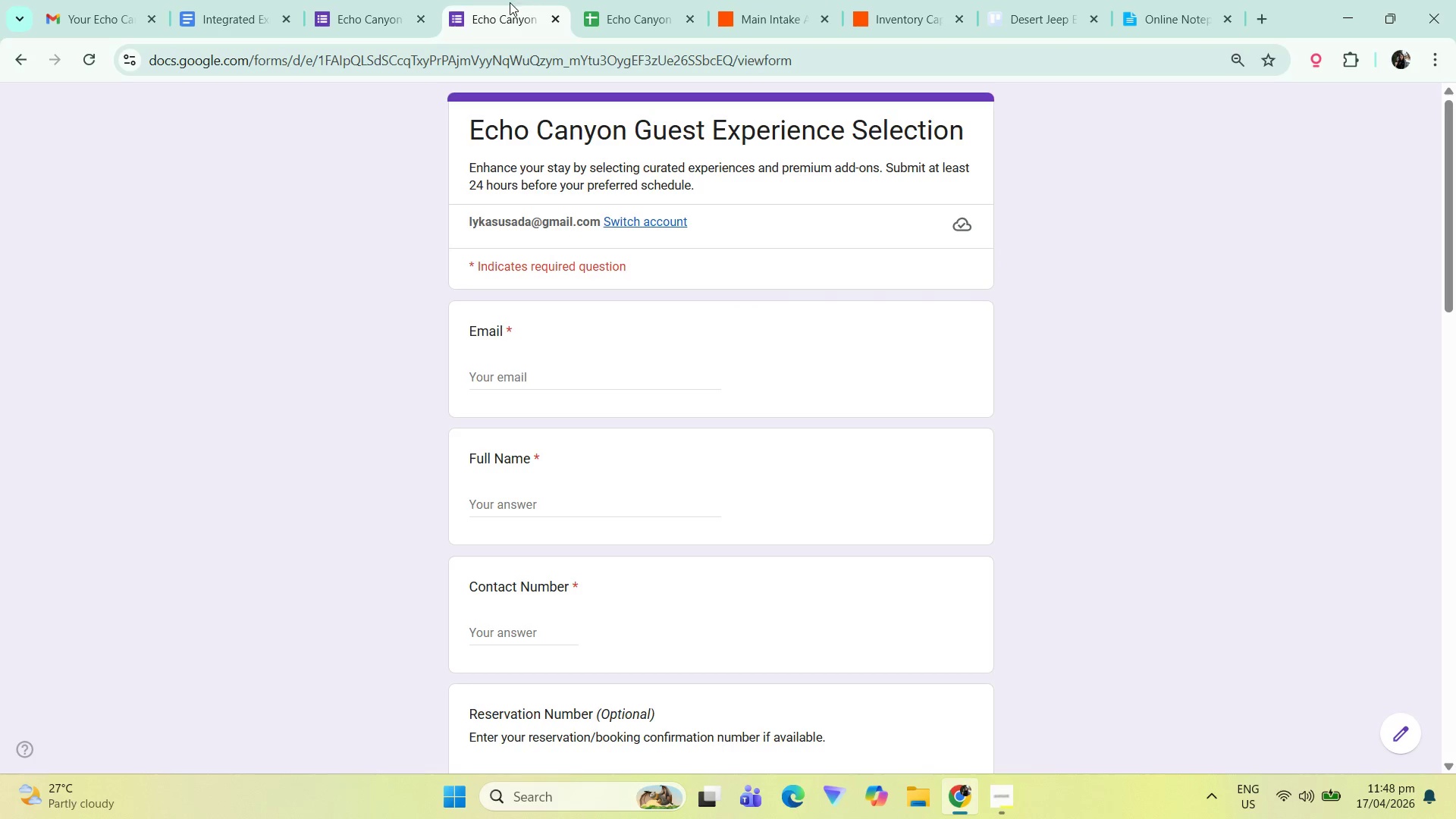 
scroll: coordinate [567, 369], scroll_direction: down, amount: 12.0
 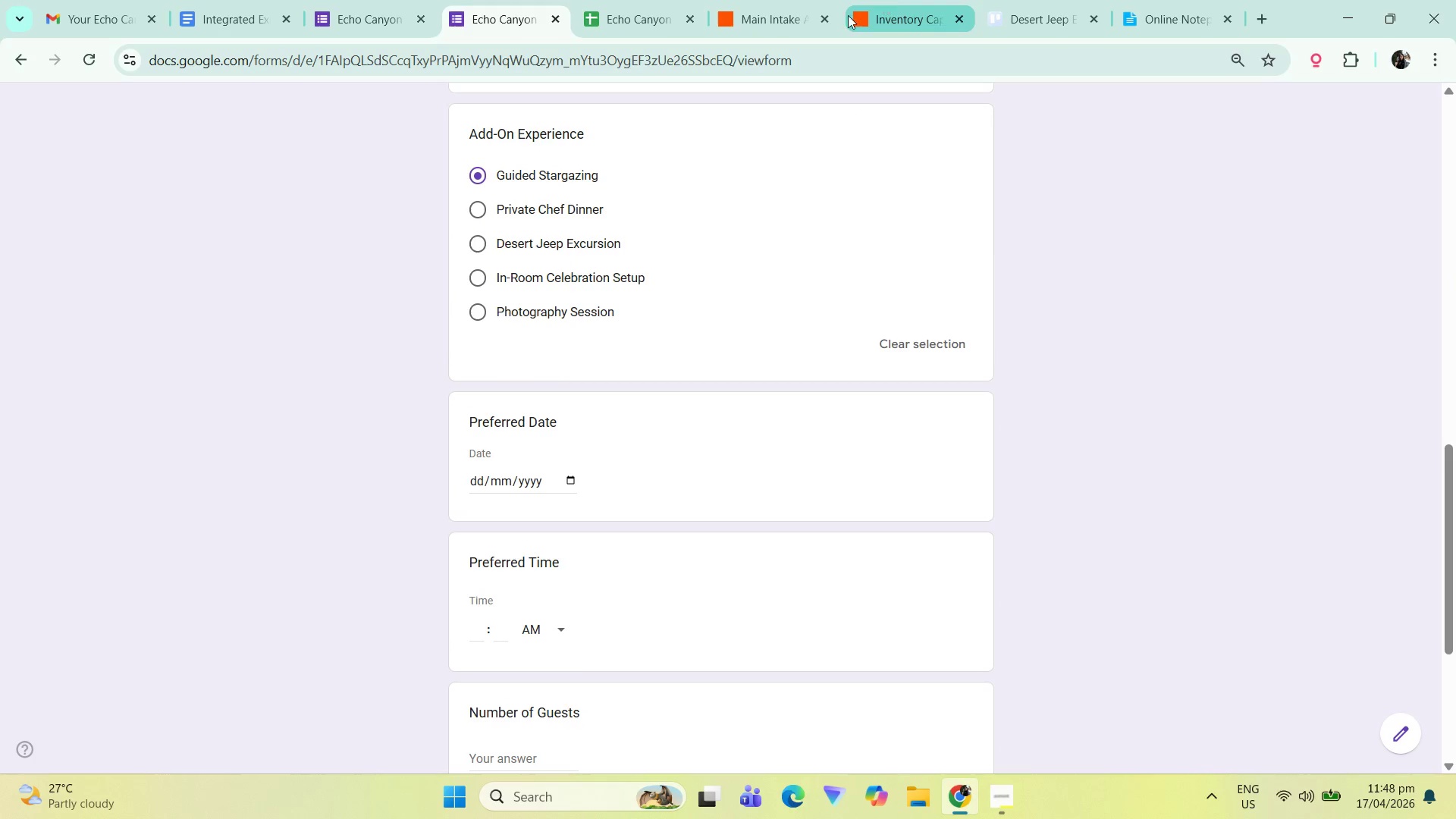 
left_click([921, 0])
 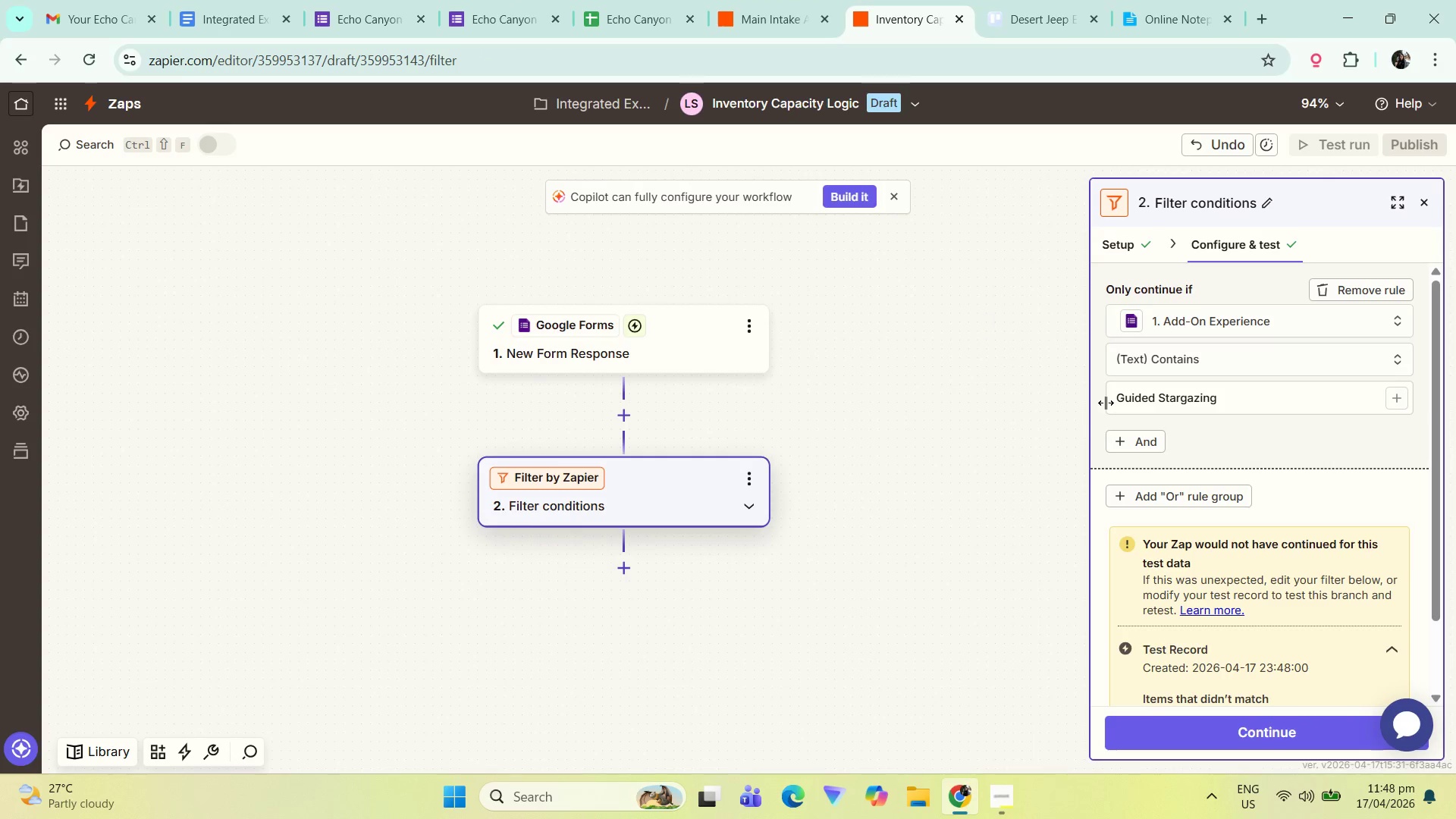 
scroll: coordinate [1236, 633], scroll_direction: down, amount: 4.0
 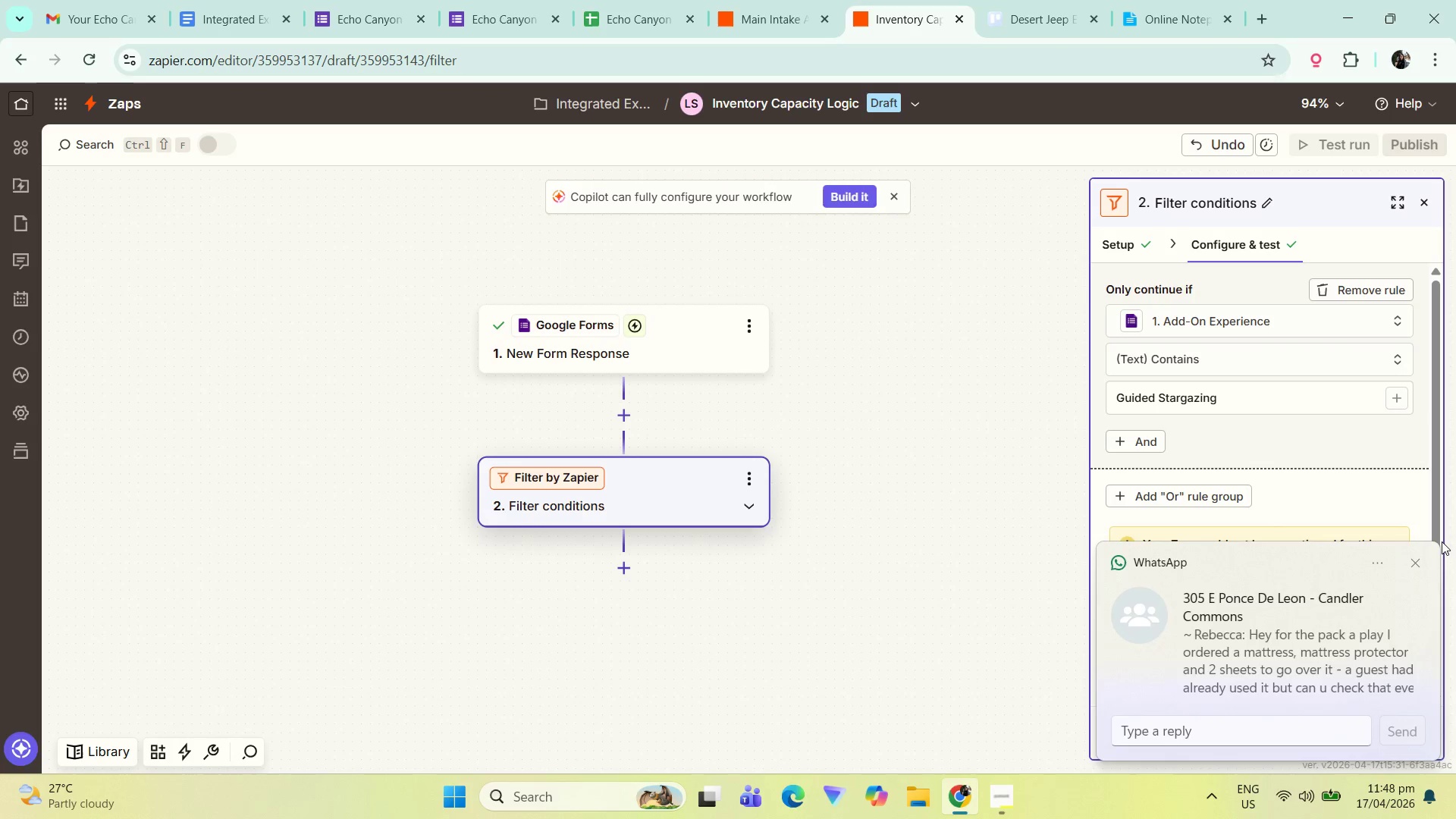 
wait(14.5)
 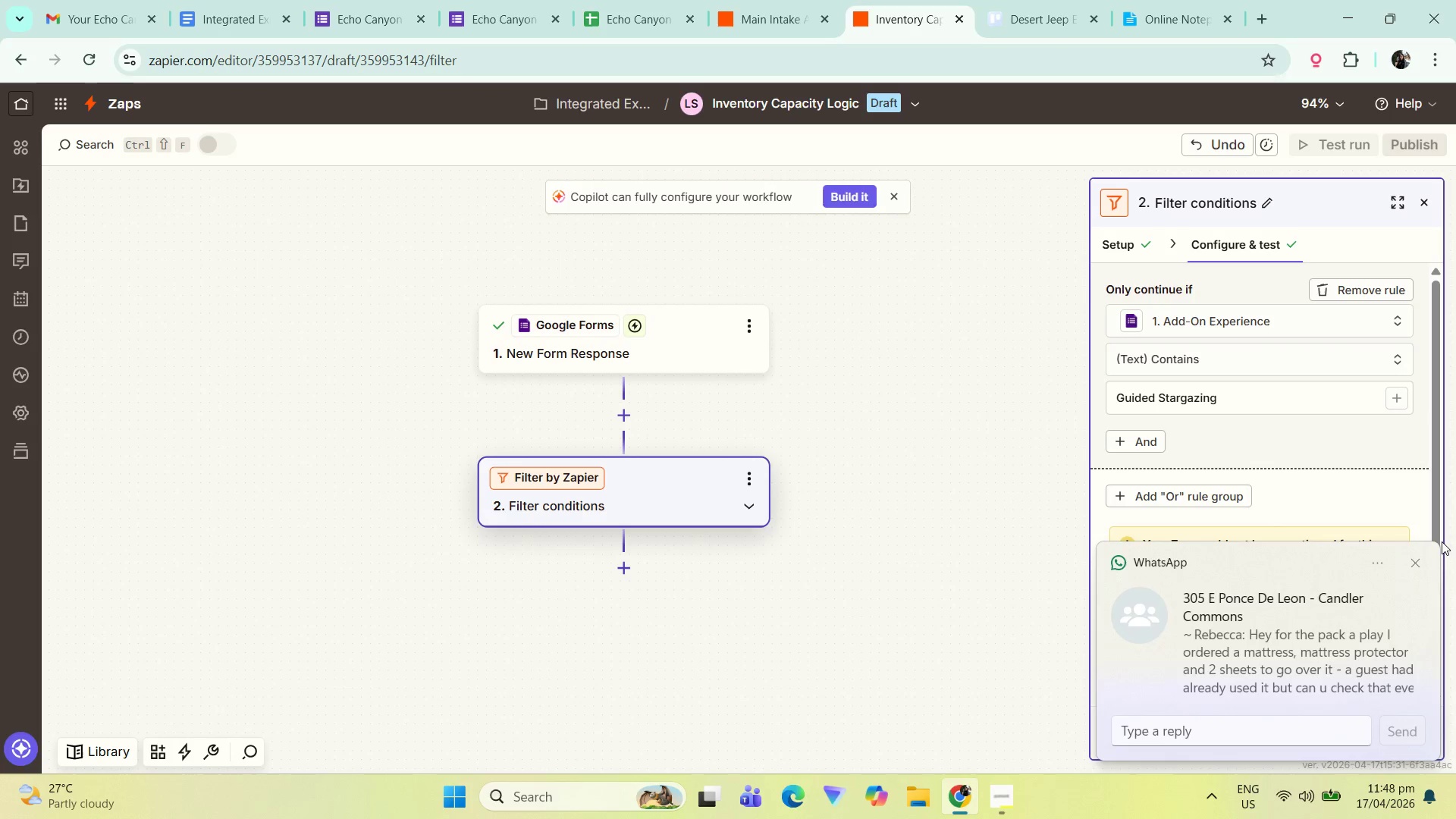 
left_click([1414, 566])
 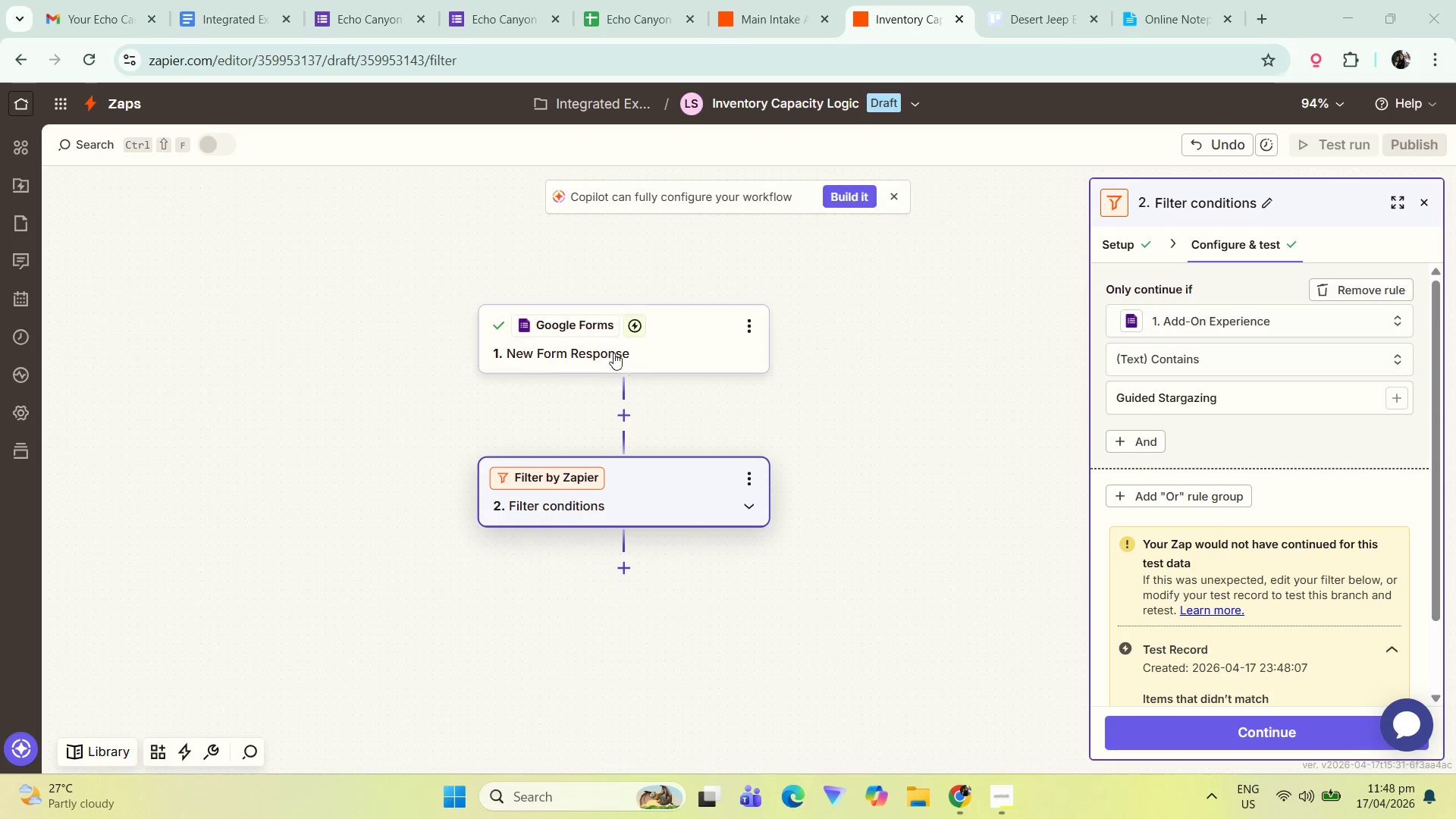 
left_click([687, 335])
 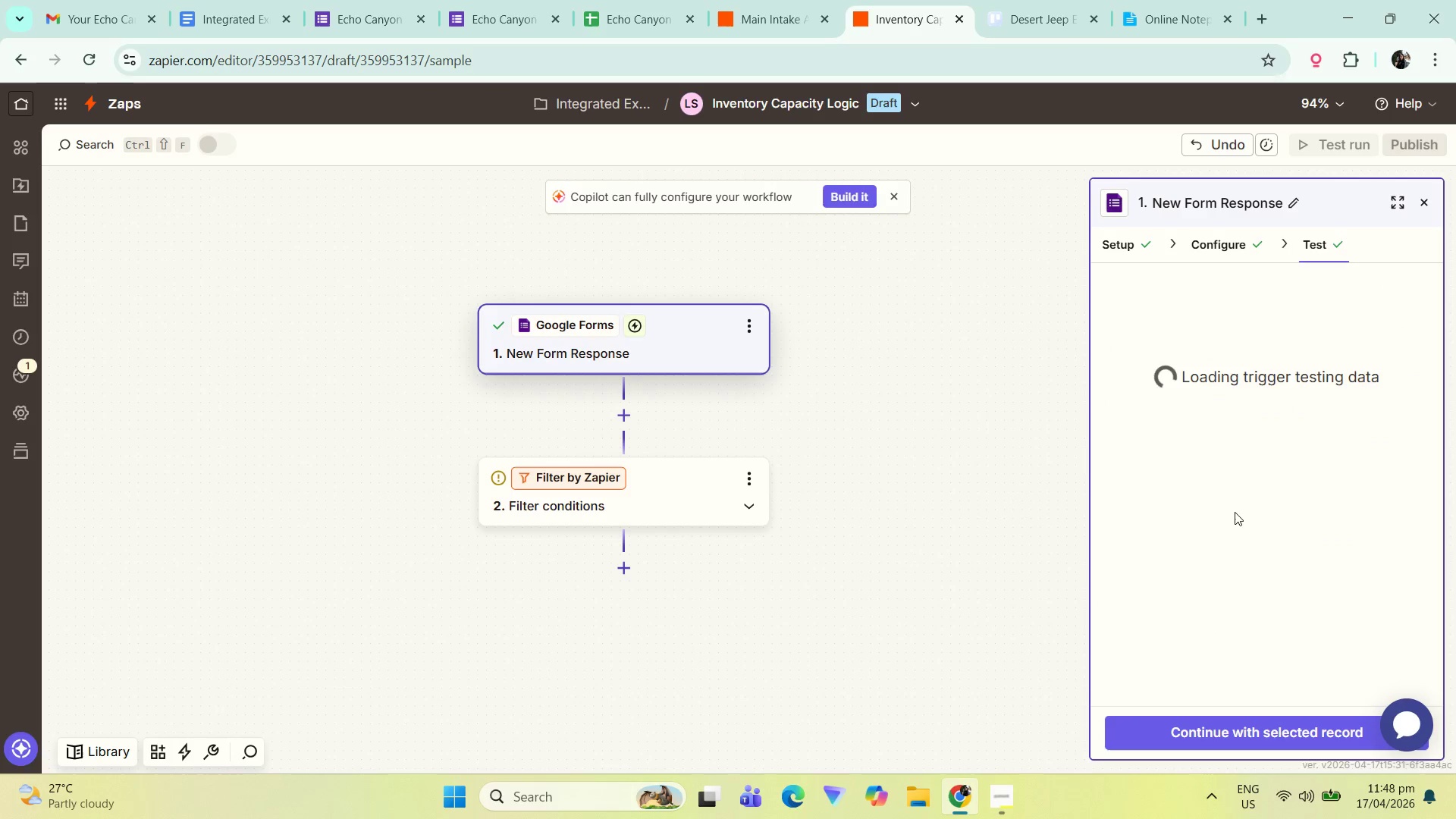 
left_click([1228, 557])
 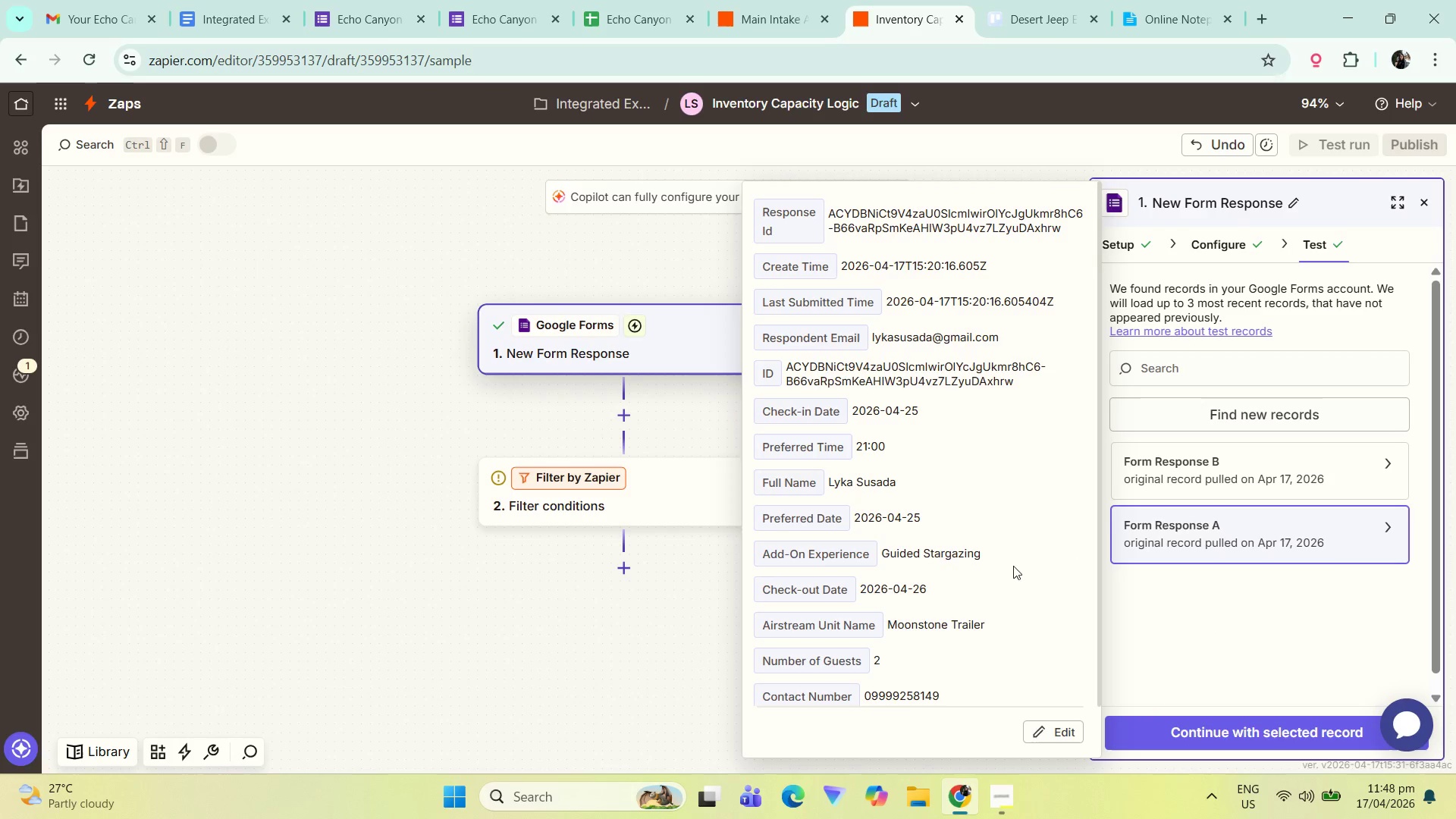 
left_click([1190, 723])
 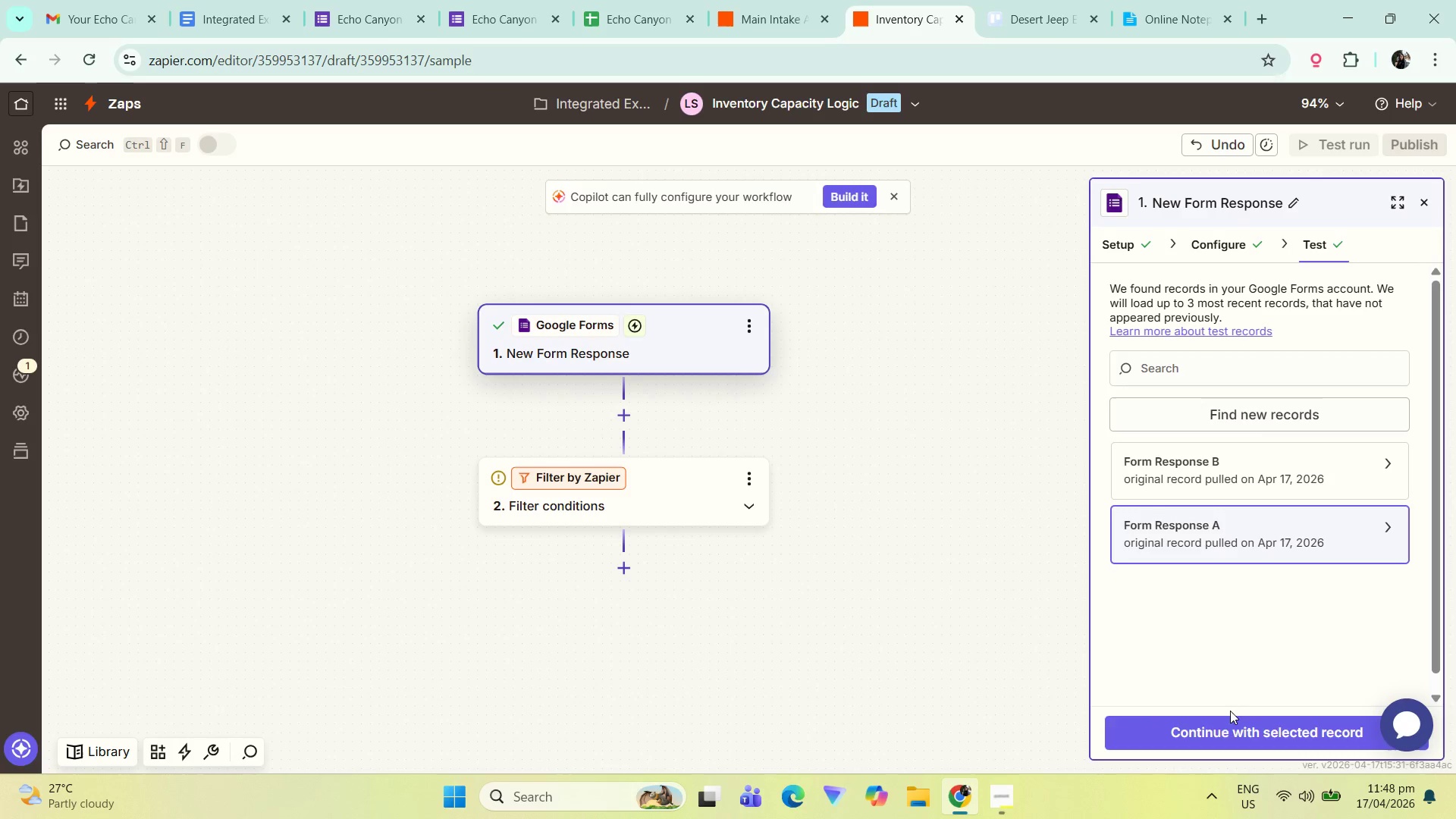 
left_click([1219, 723])
 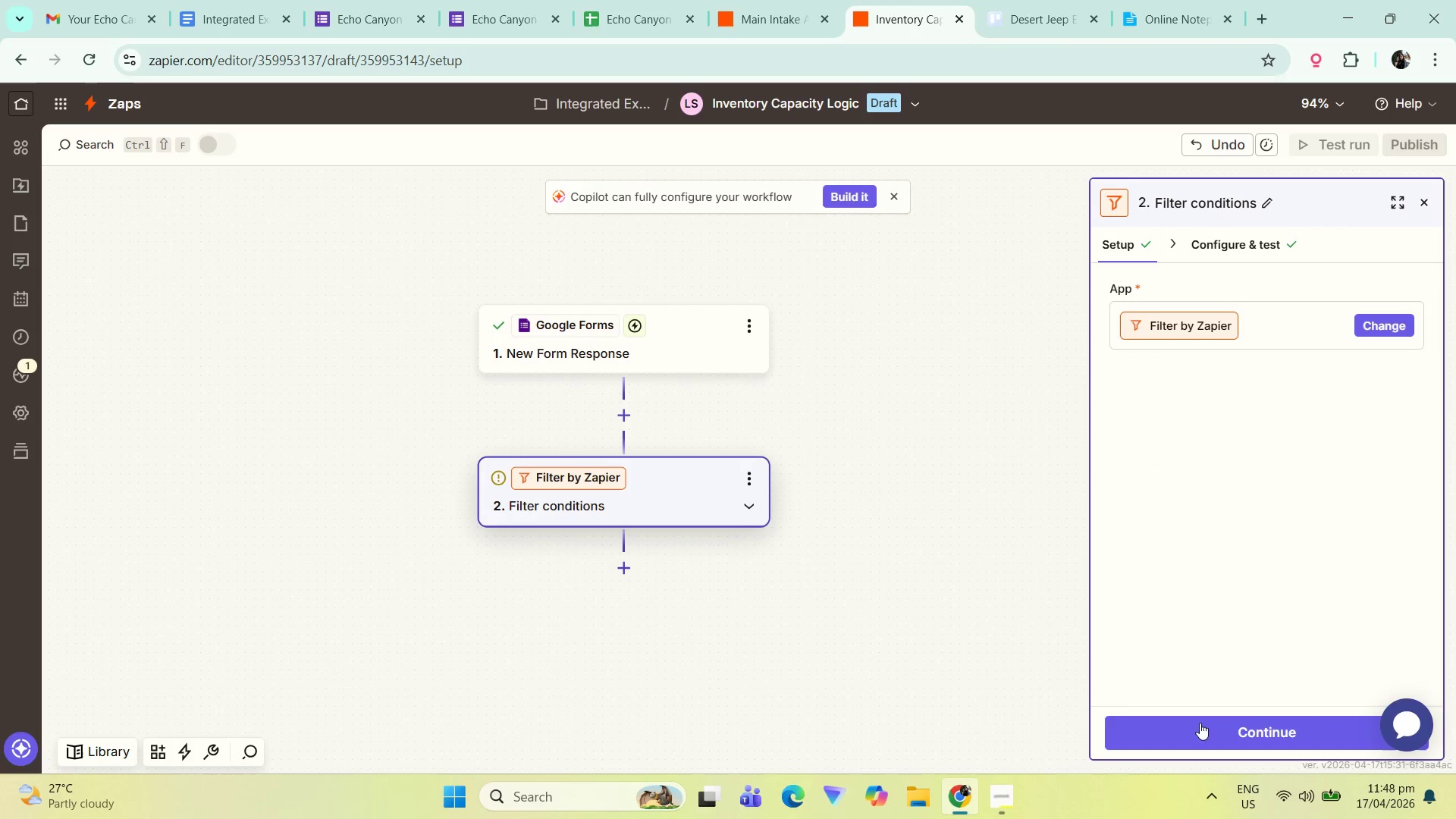 
left_click([1148, 695])
 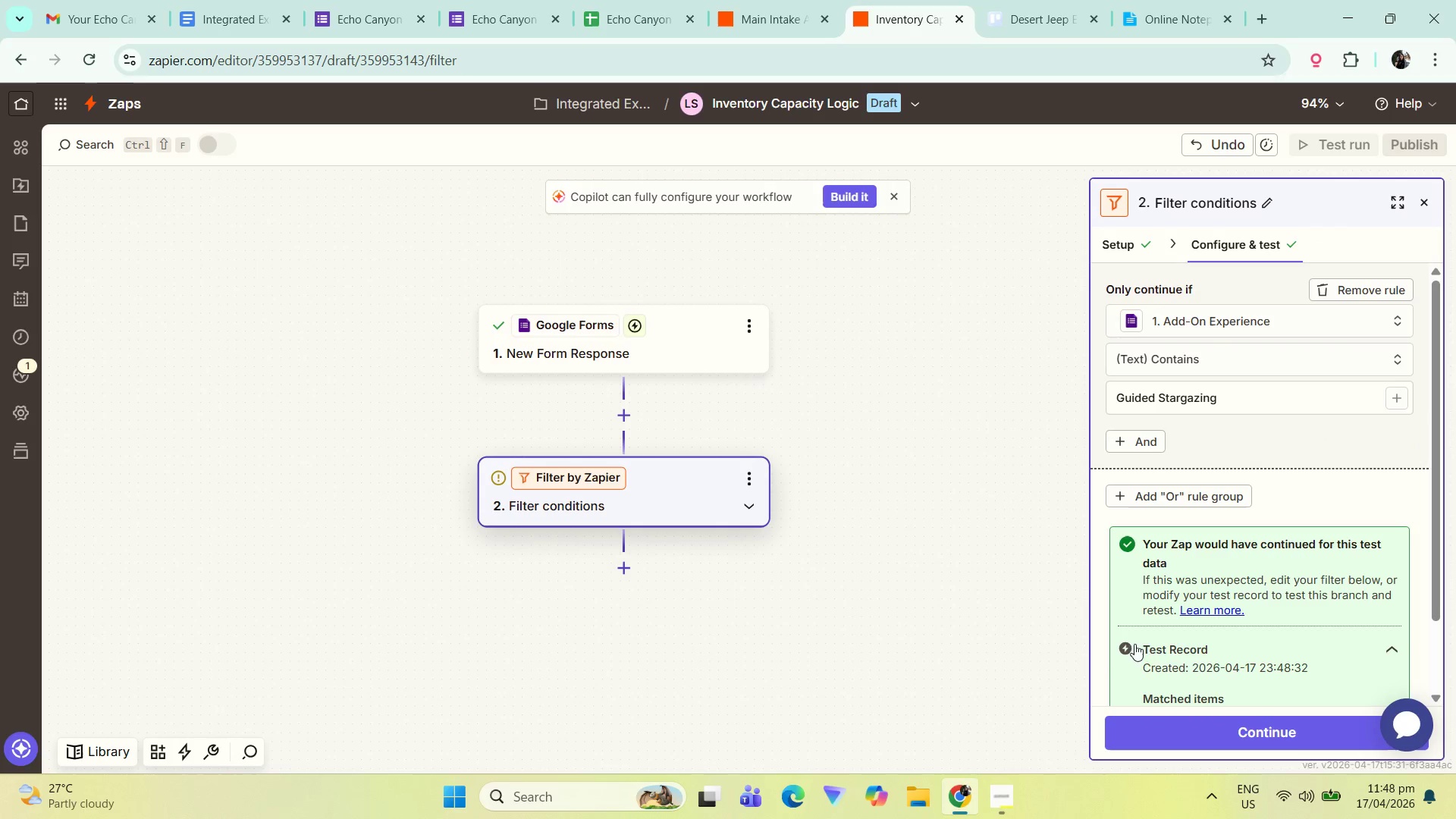 
scroll: coordinate [1245, 600], scroll_direction: down, amount: 8.0
 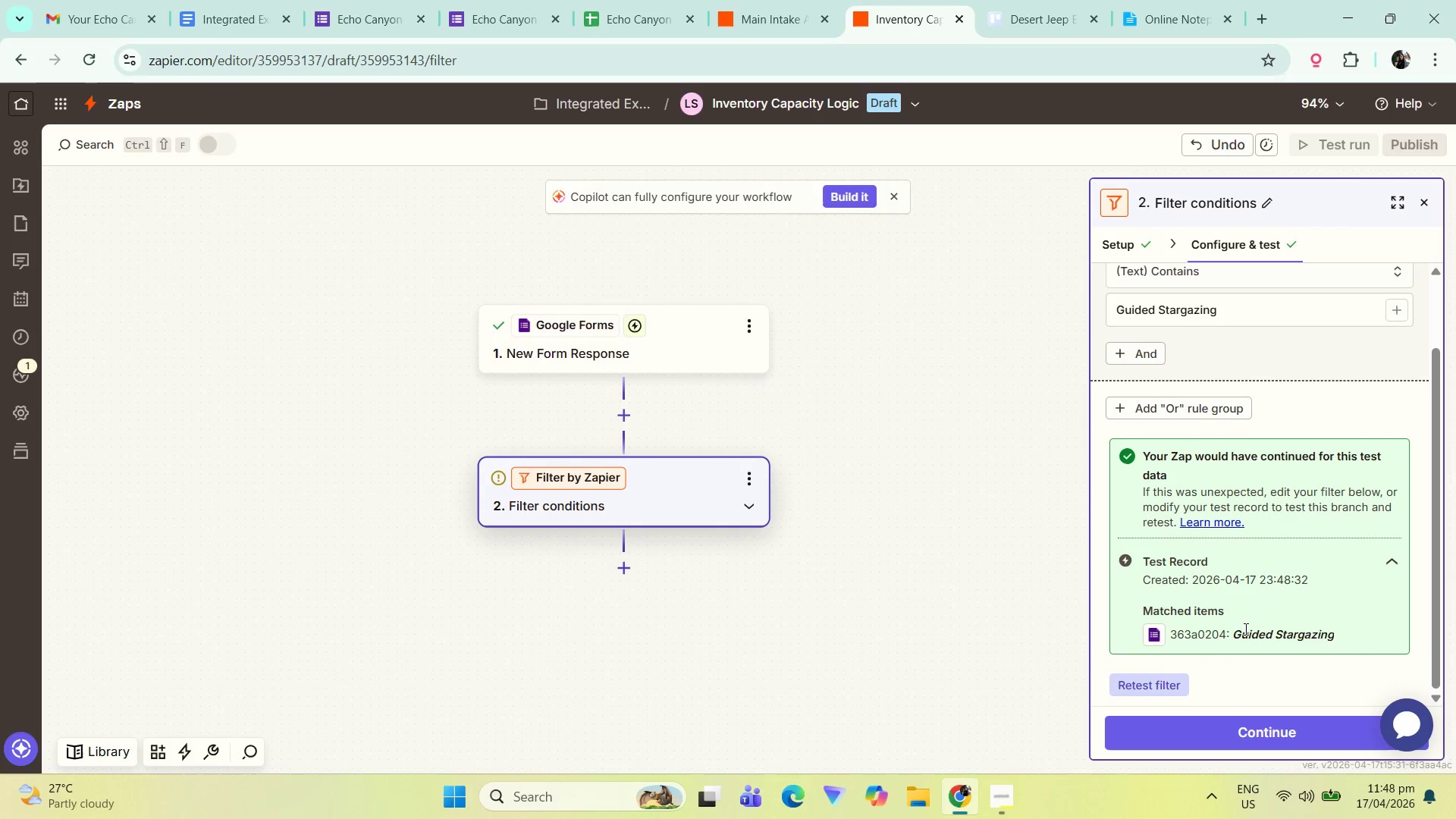 
left_click_drag(start_coordinate=[1244, 629], to_coordinate=[1331, 629])
 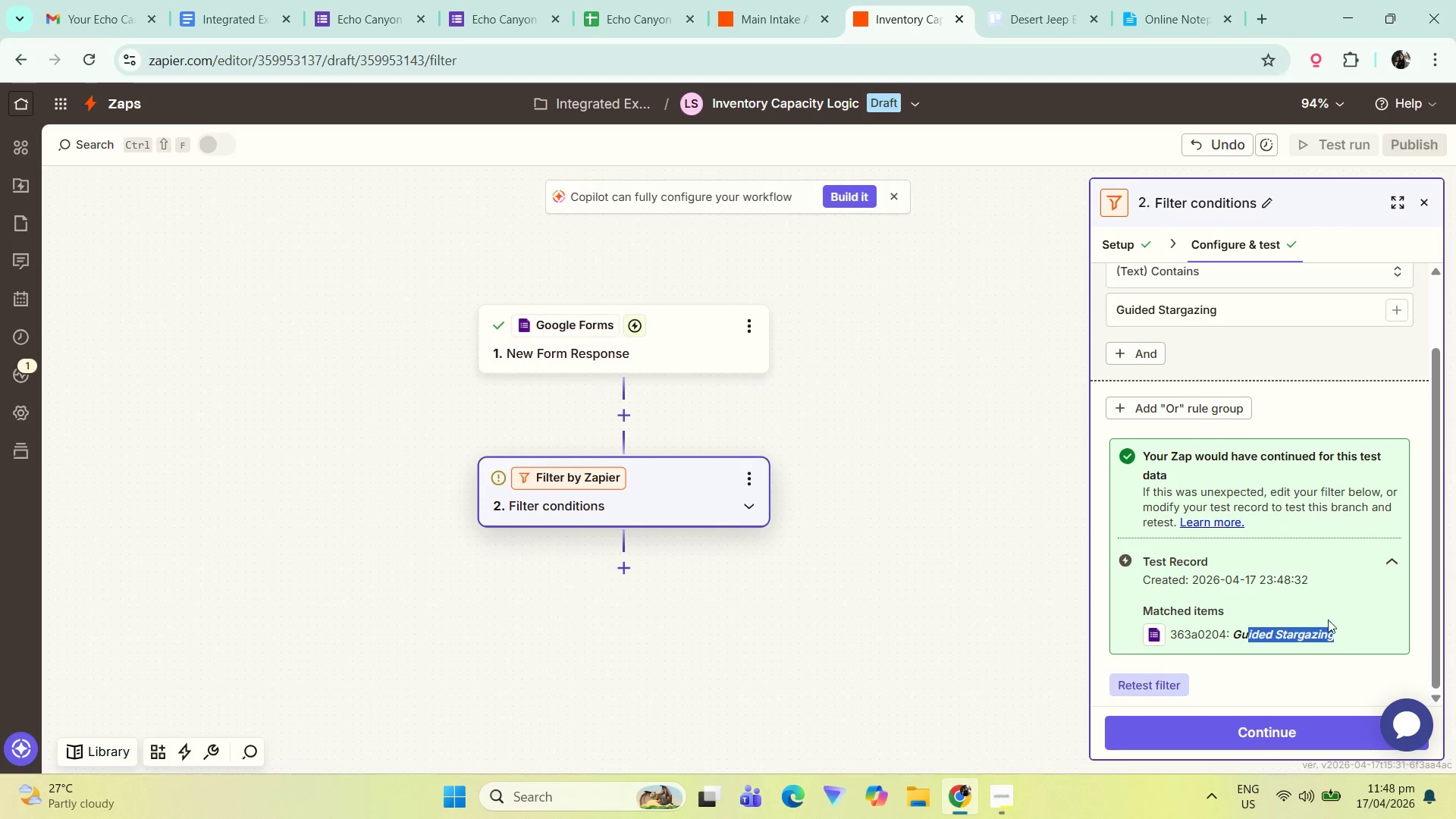 
left_click([1329, 633])
 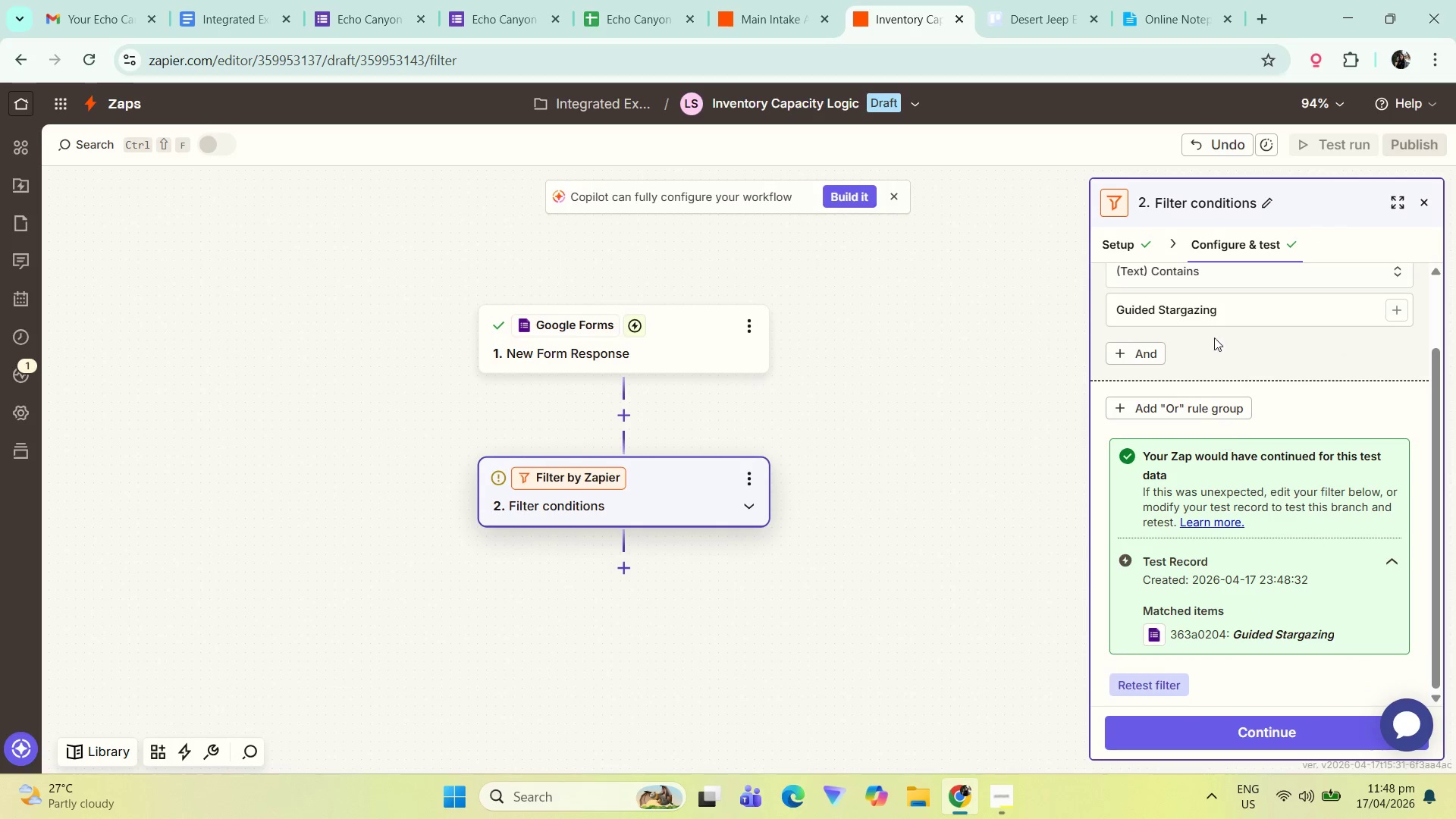 
scroll: coordinate [1232, 394], scroll_direction: down, amount: 4.0
 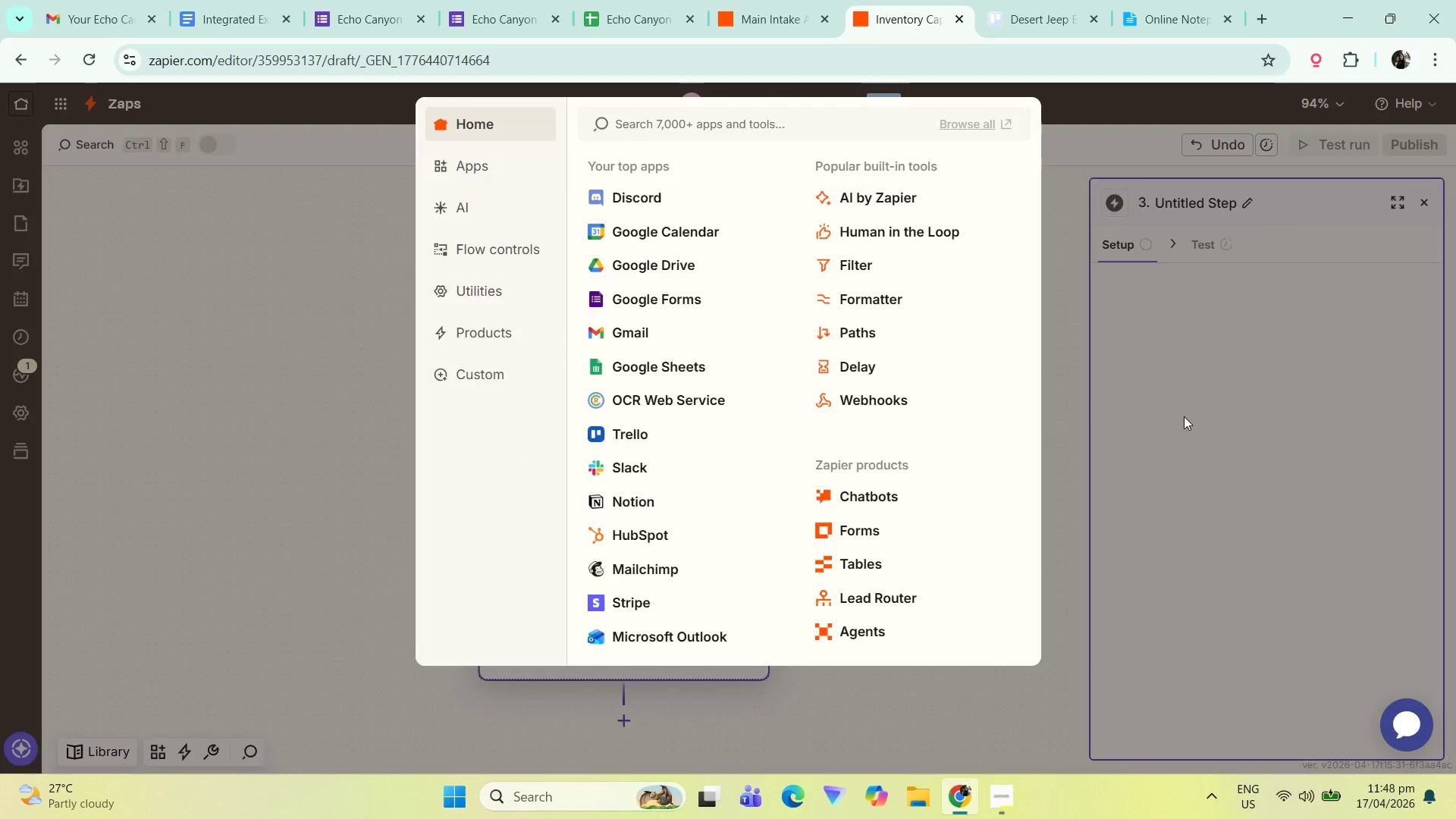 
left_click([739, 516])
 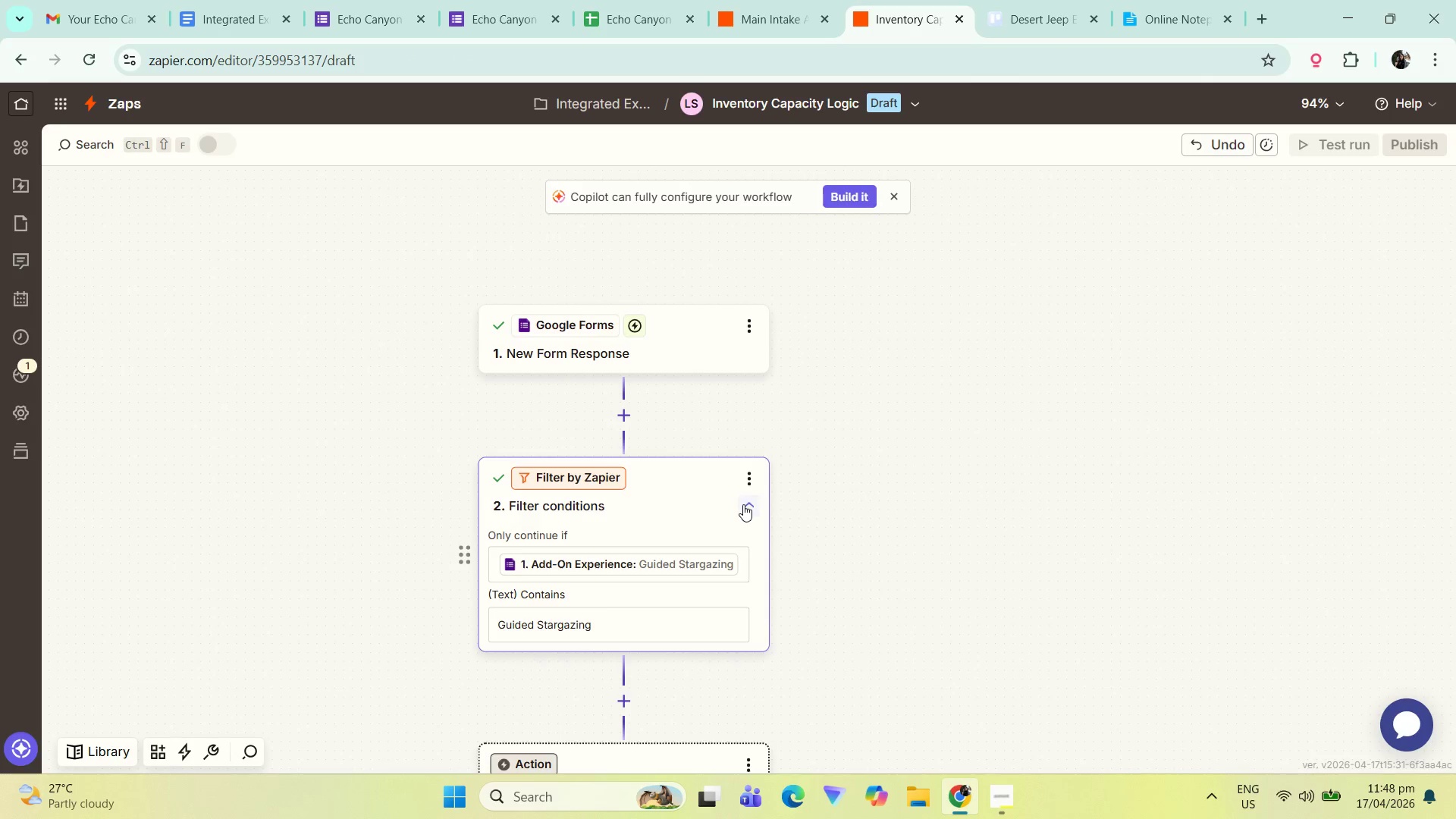 
double_click([689, 488])
 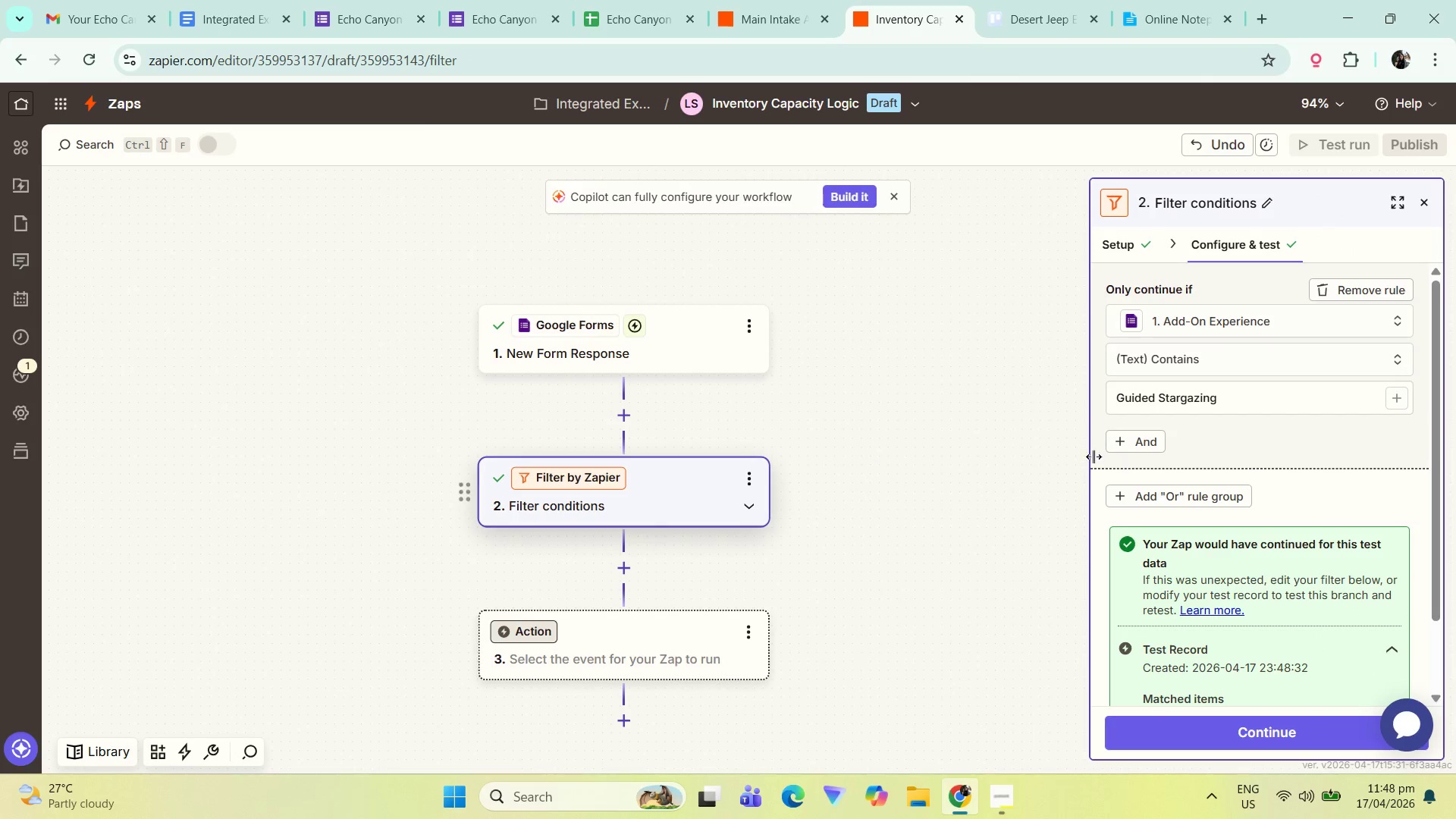 
scroll: coordinate [1211, 592], scroll_direction: down, amount: 5.0
 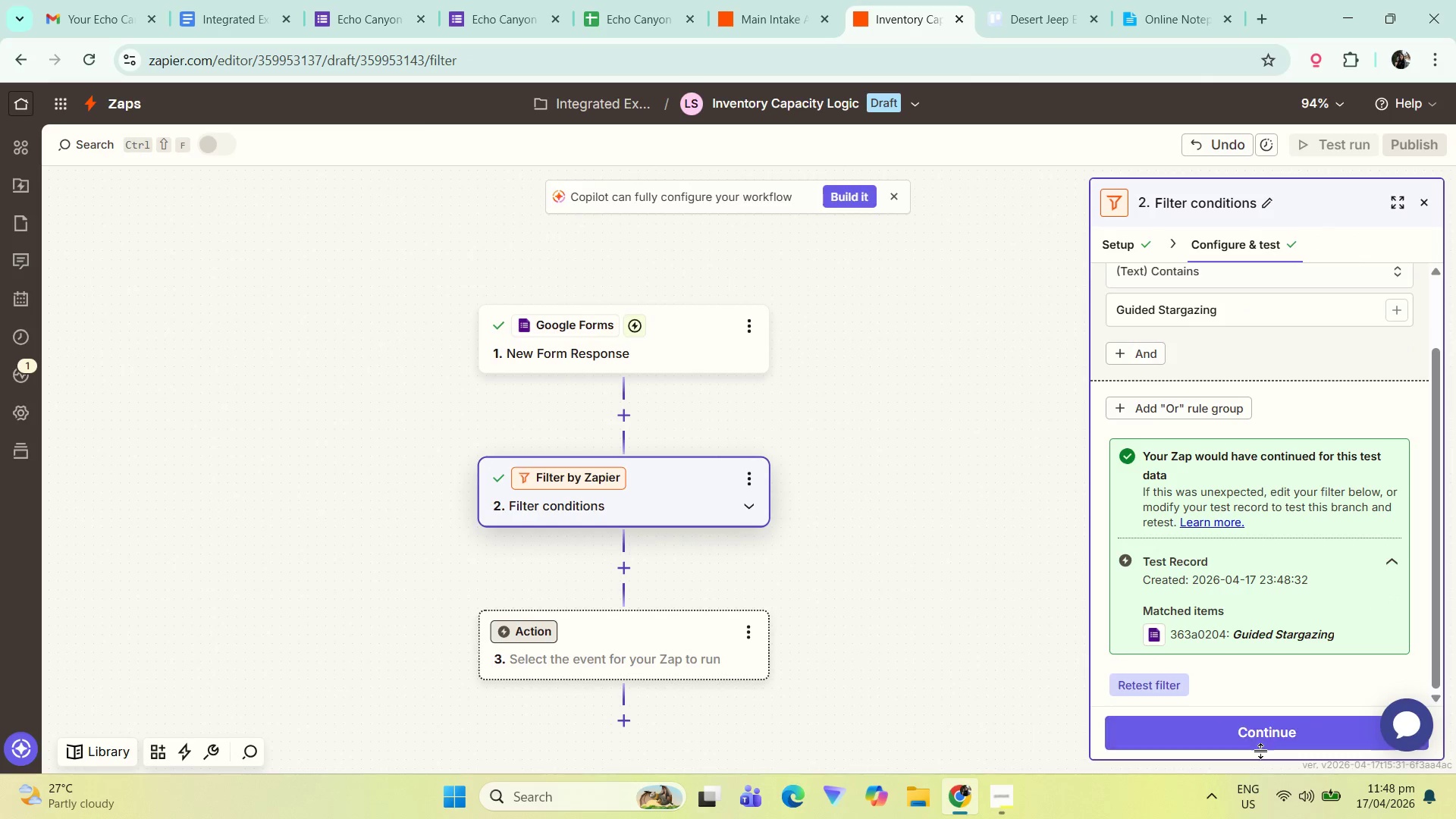 
left_click([1262, 731])
 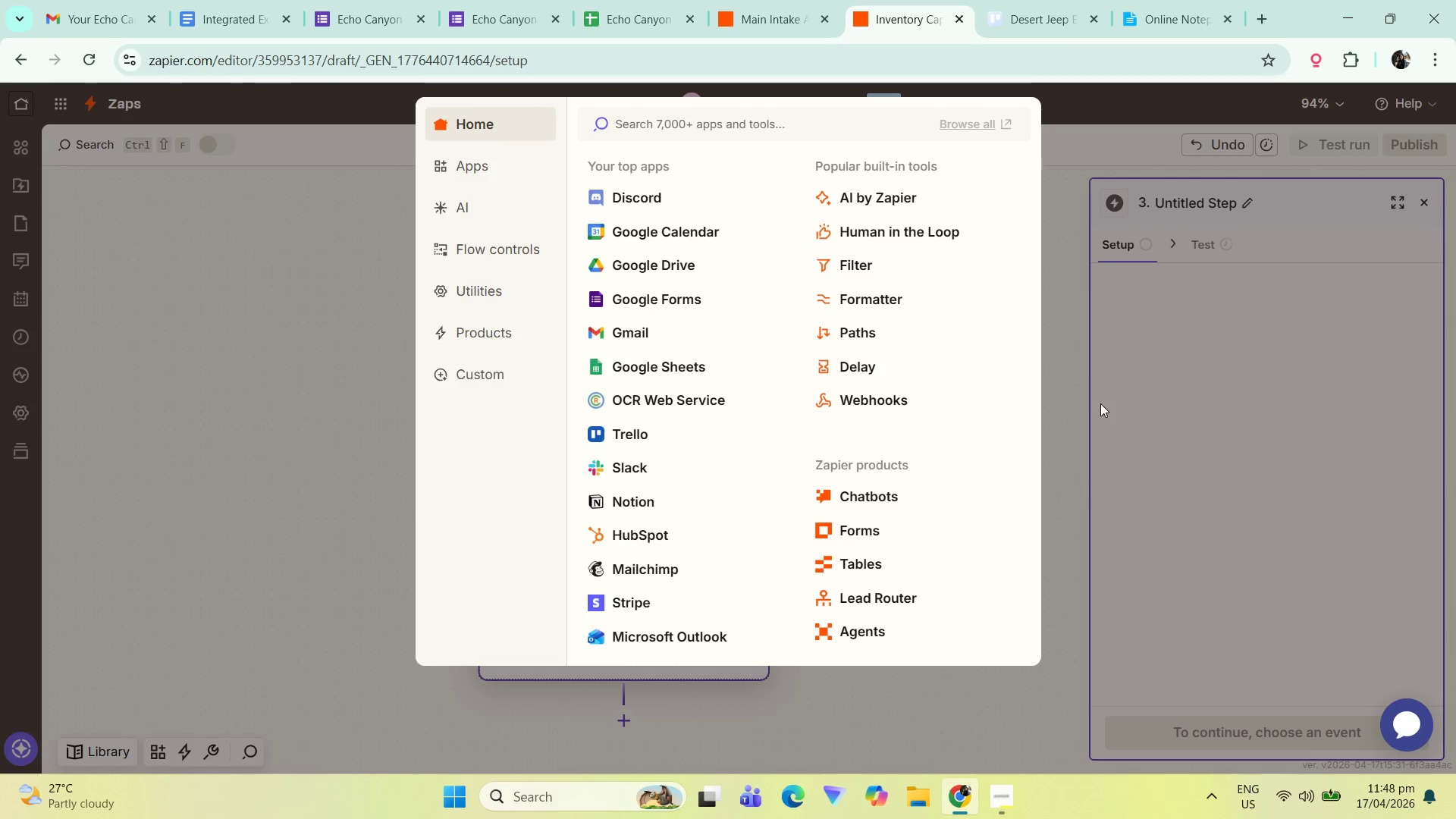 
wait(7.0)
 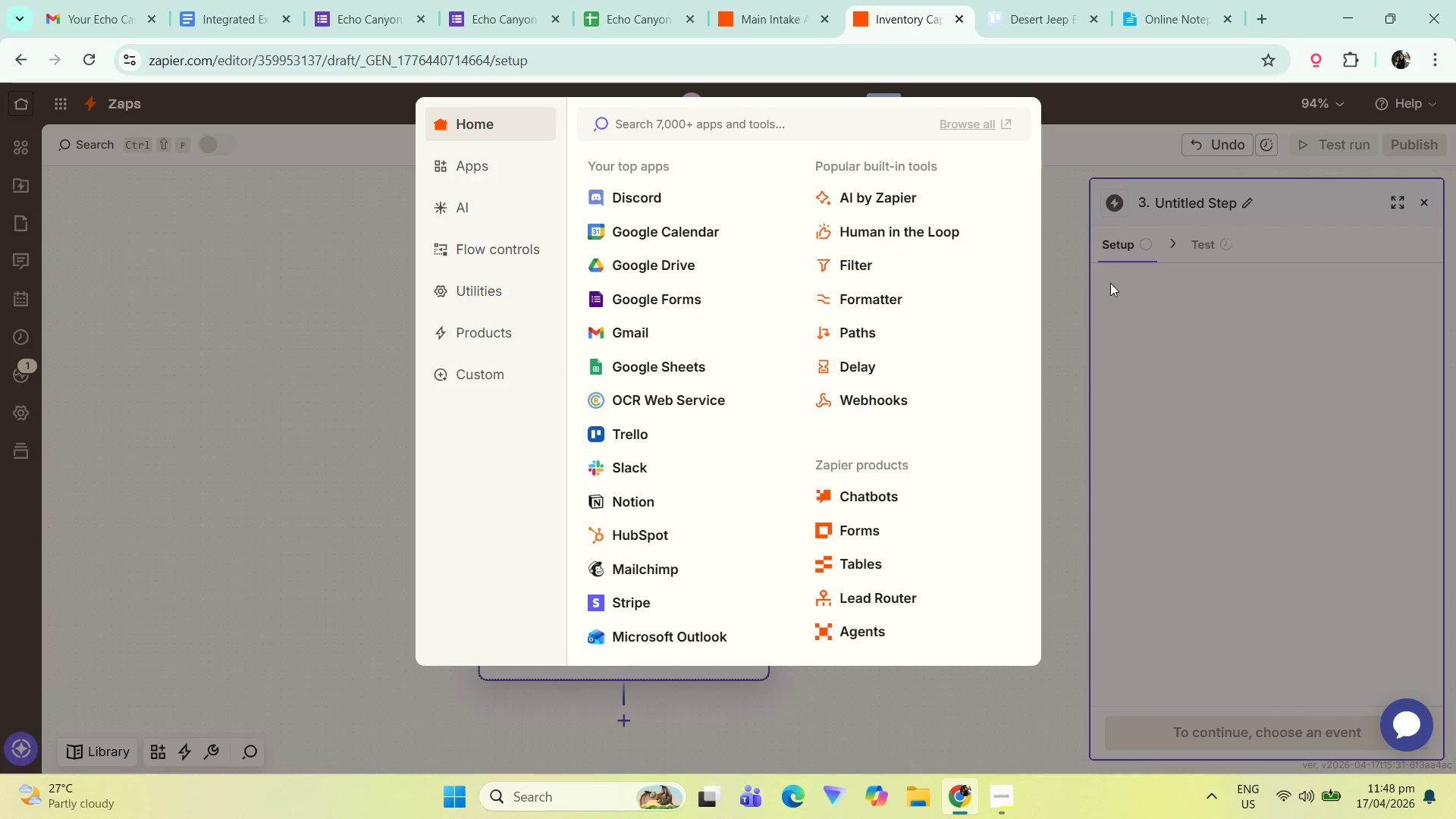 
left_click([690, 350])
 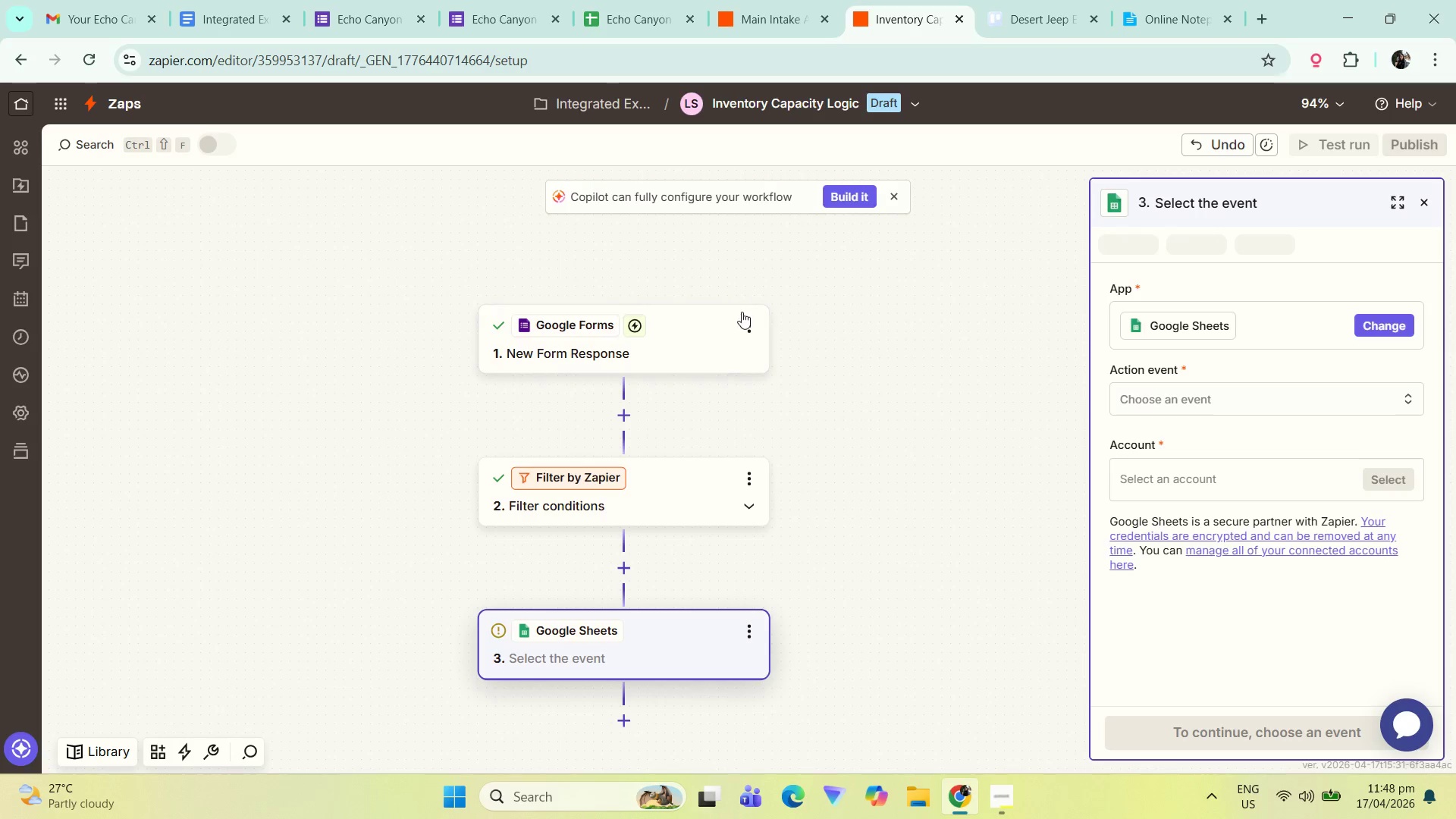 
left_click([623, 4])
 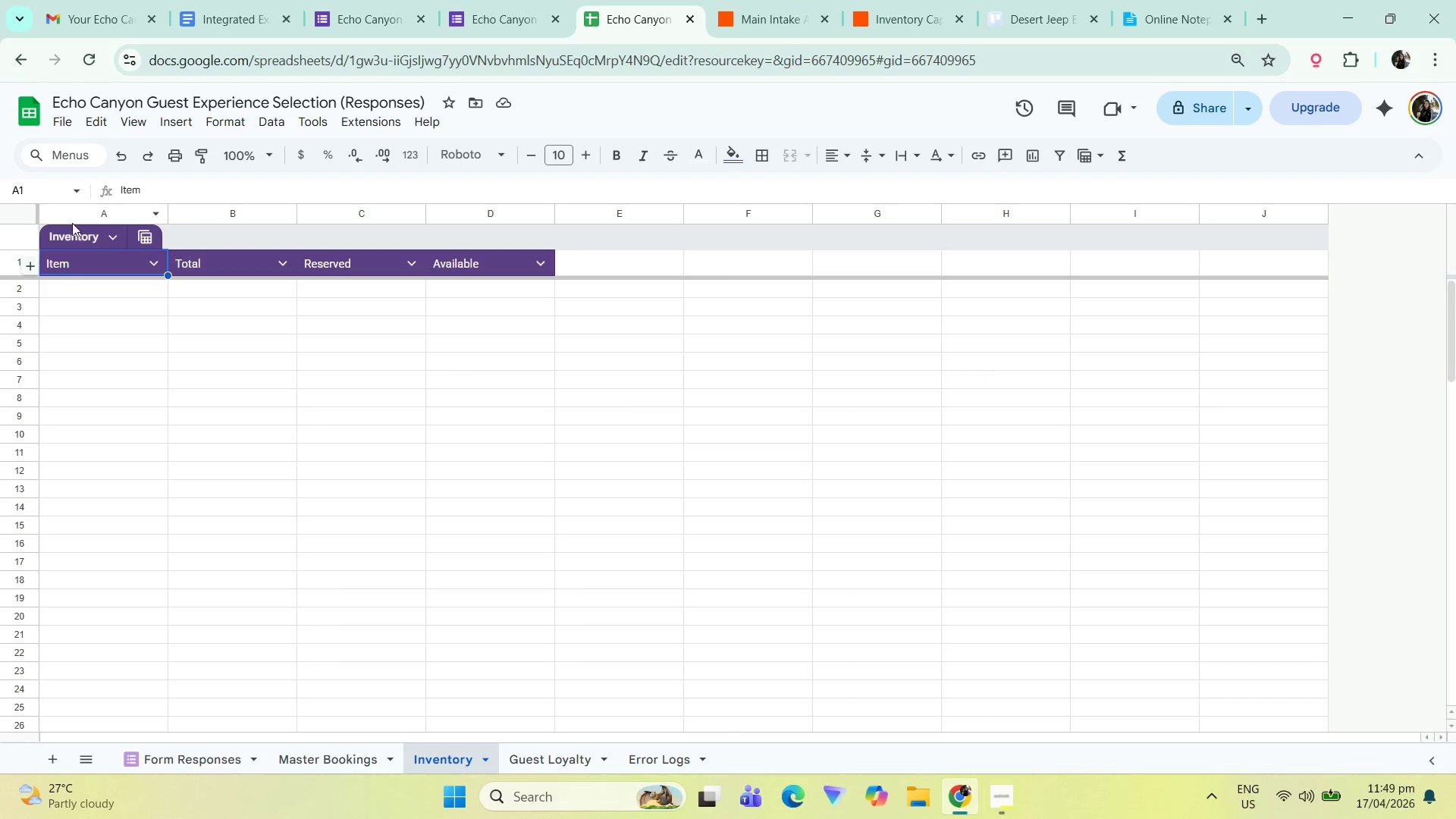 
left_click([122, 299])
 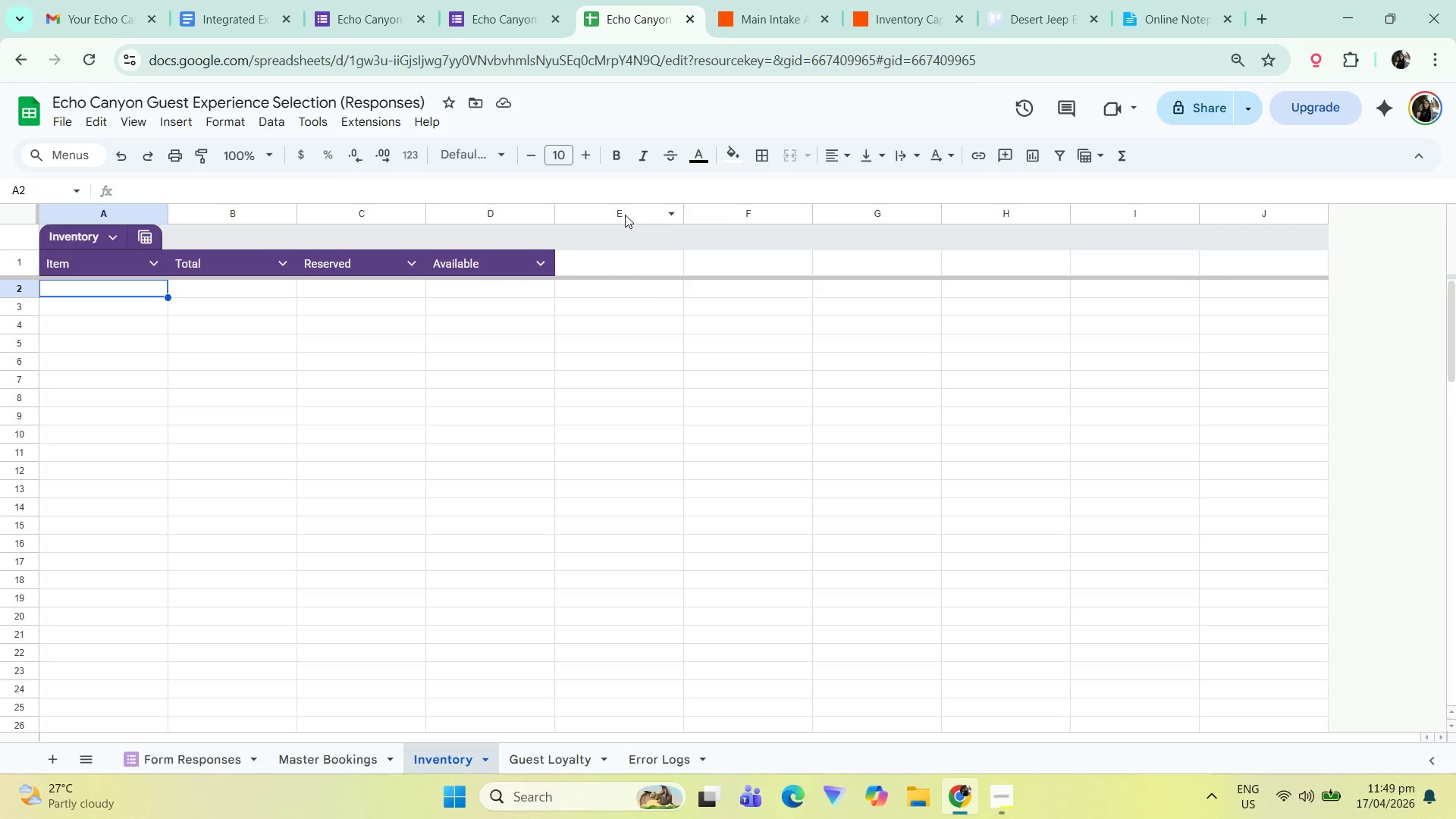 
wait(37.92)
 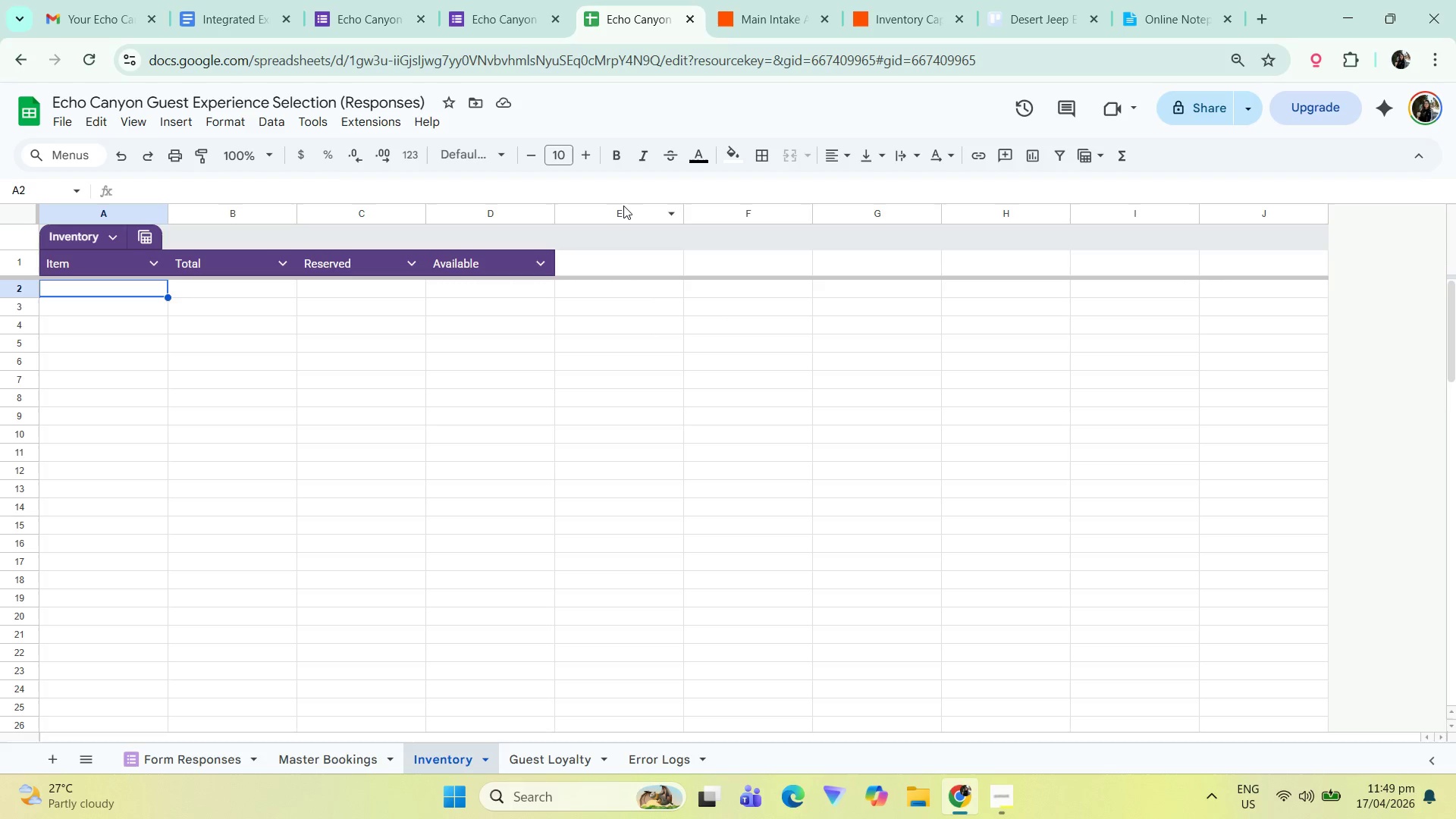 
type(Telescope)
key(Tab)
 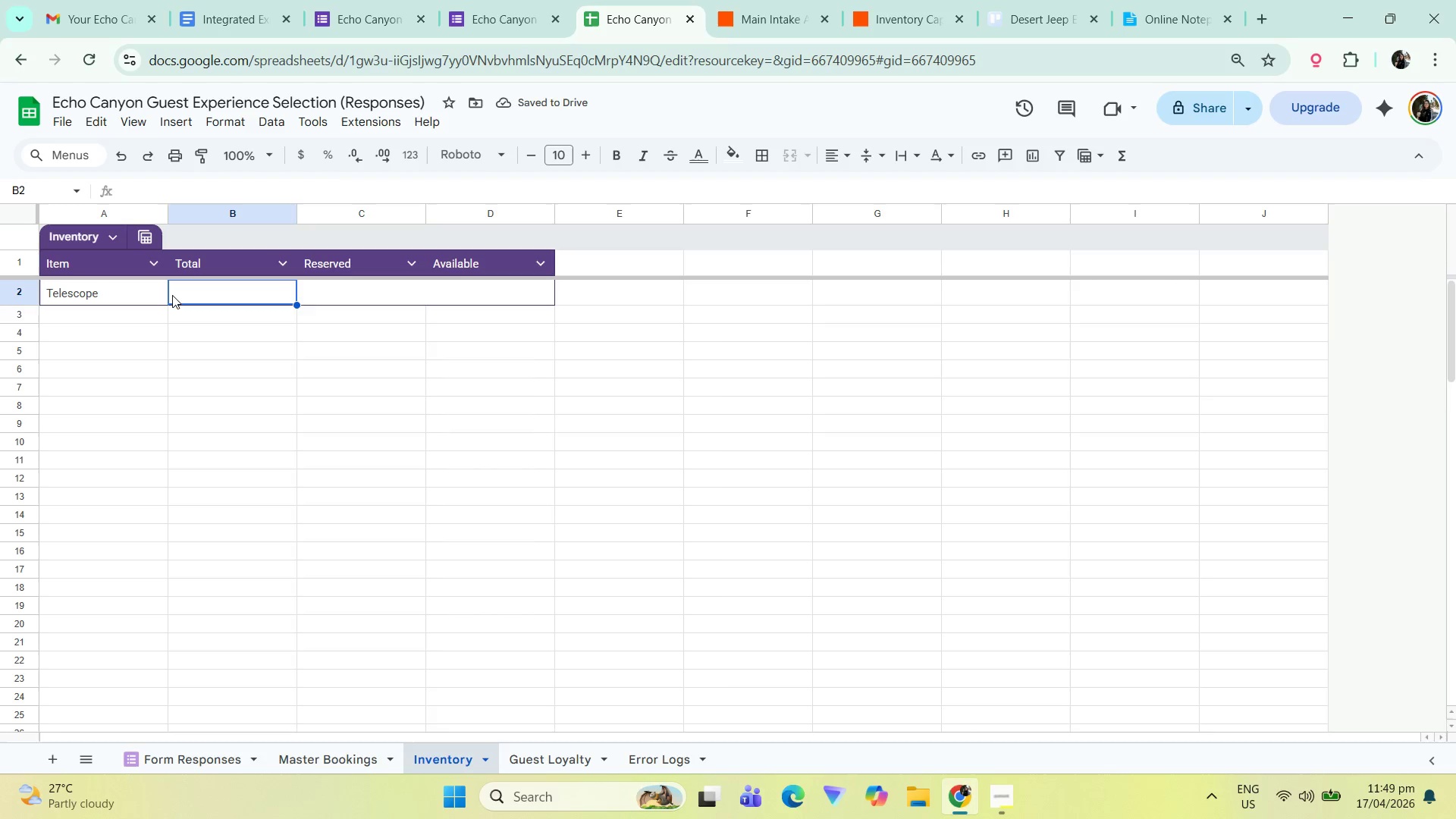 
key(Numpad0)
 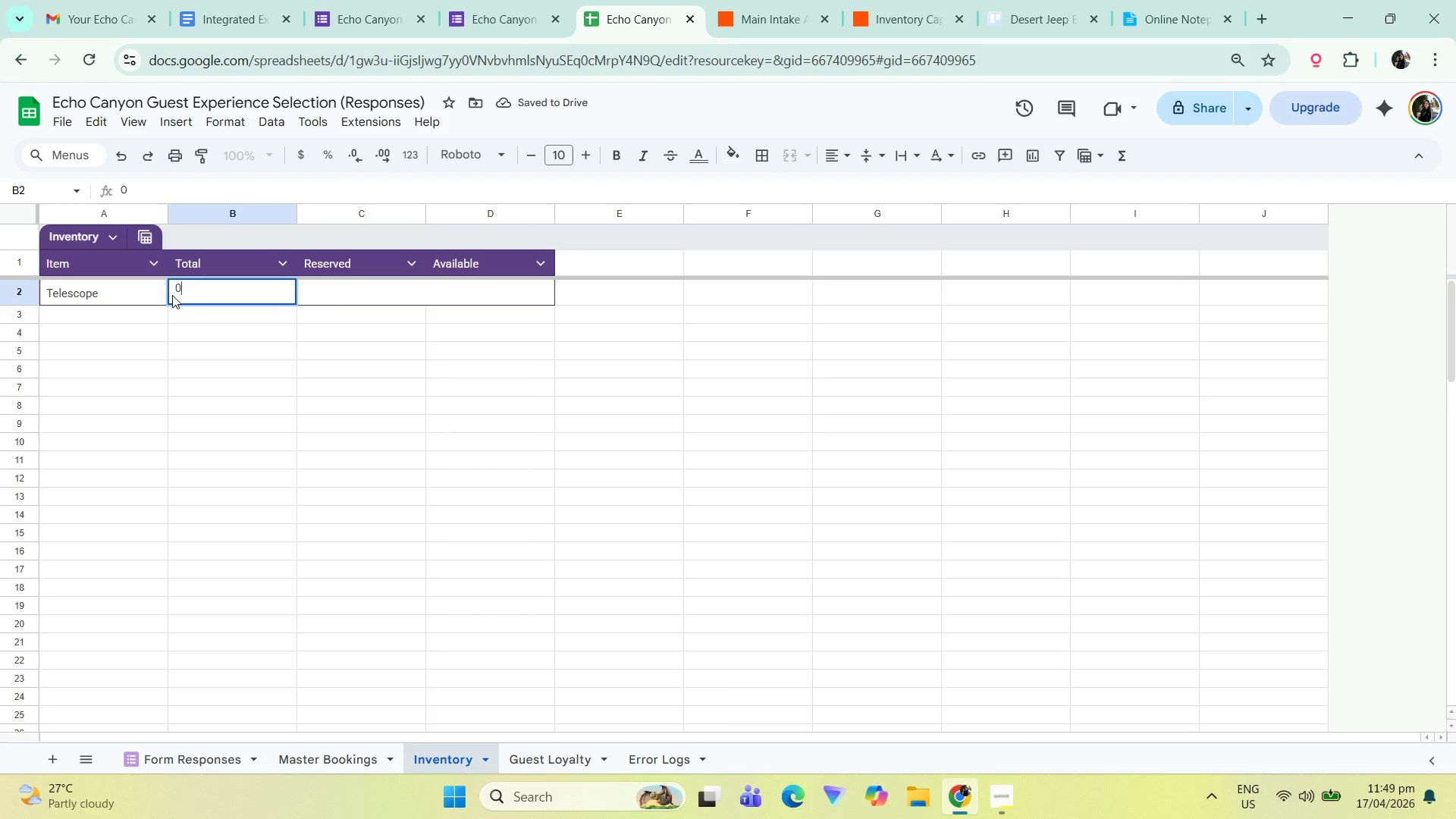 
key(Tab)
 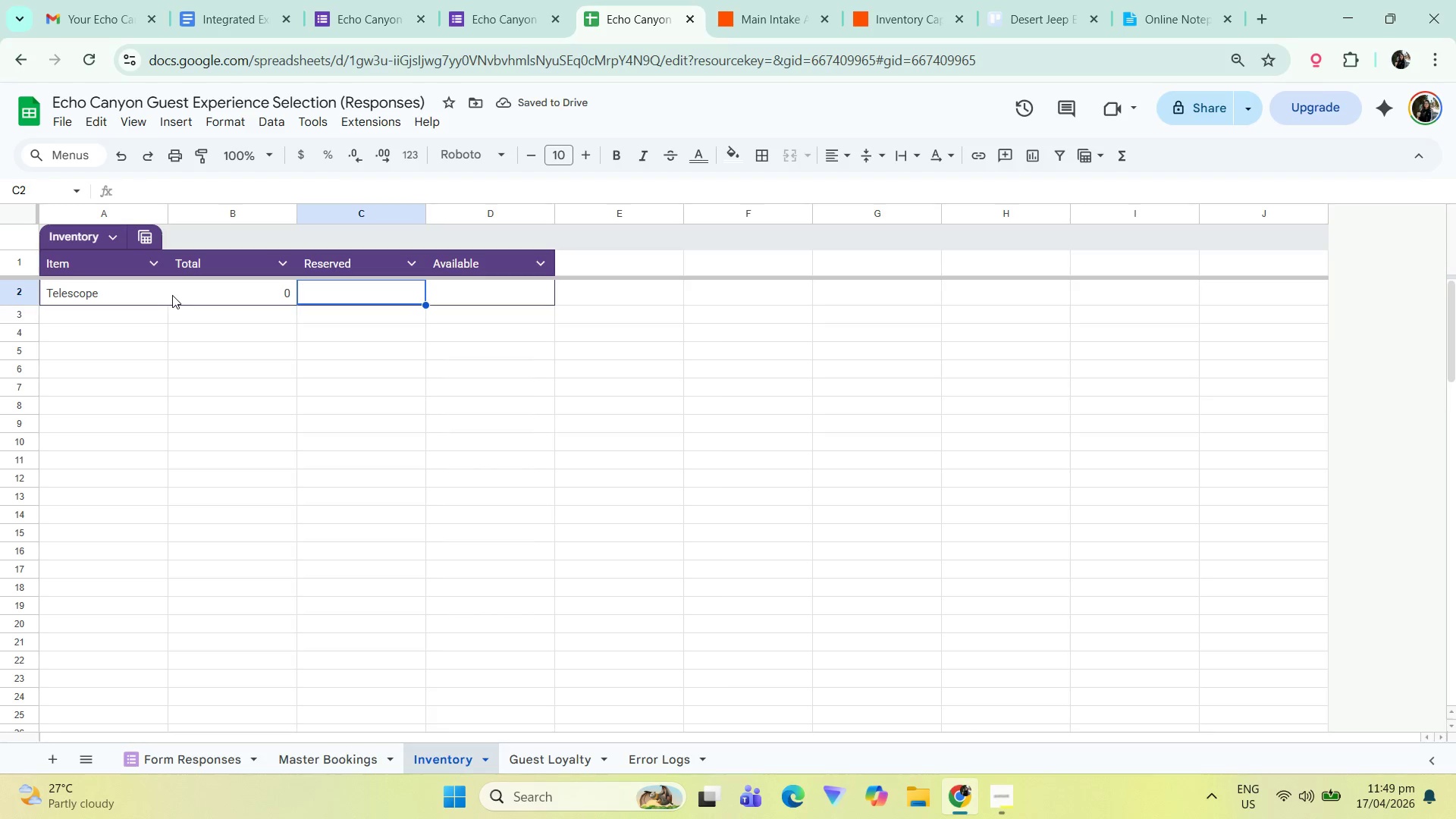 
key(Numpad4)
 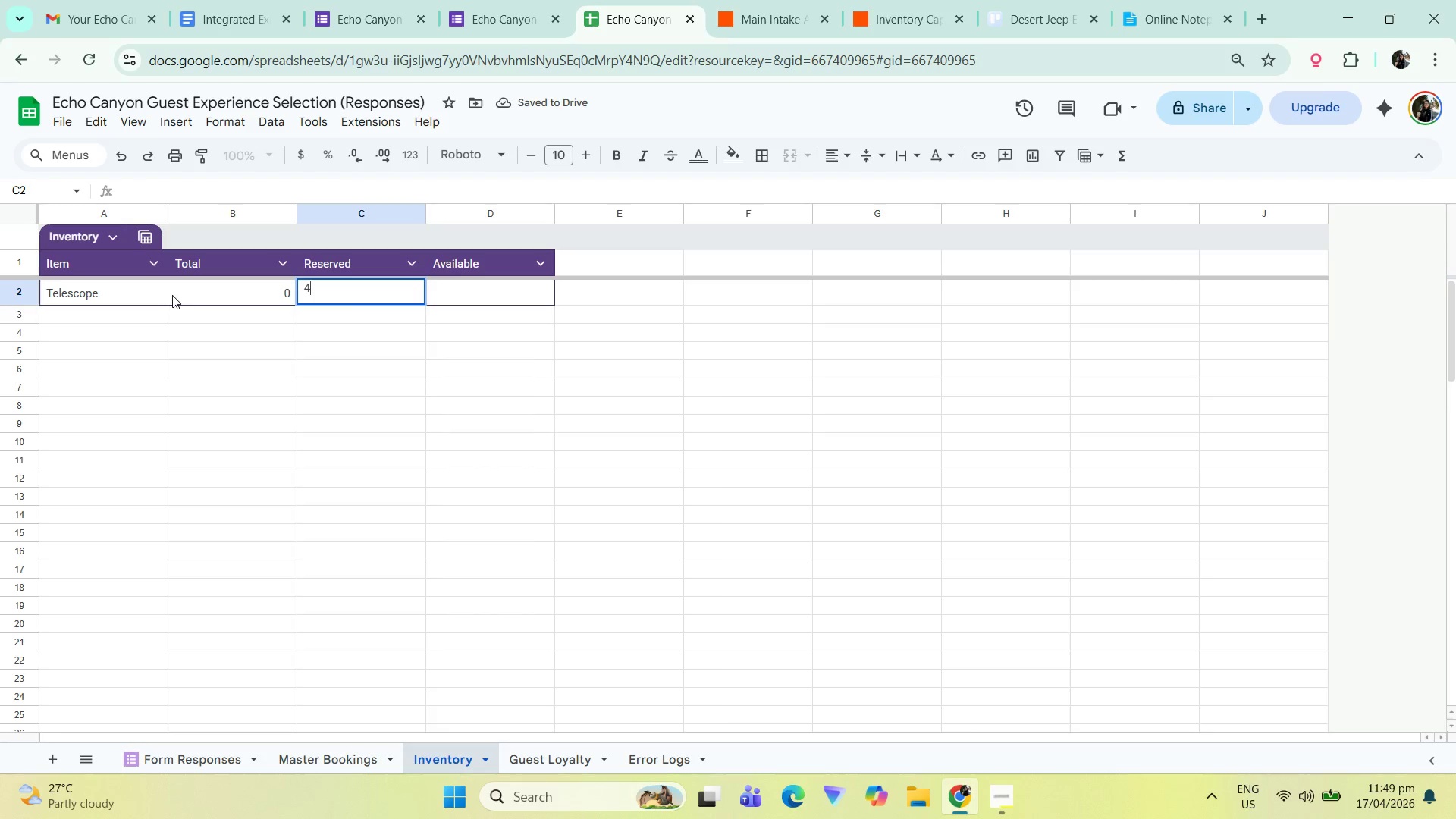 
key(Tab)
 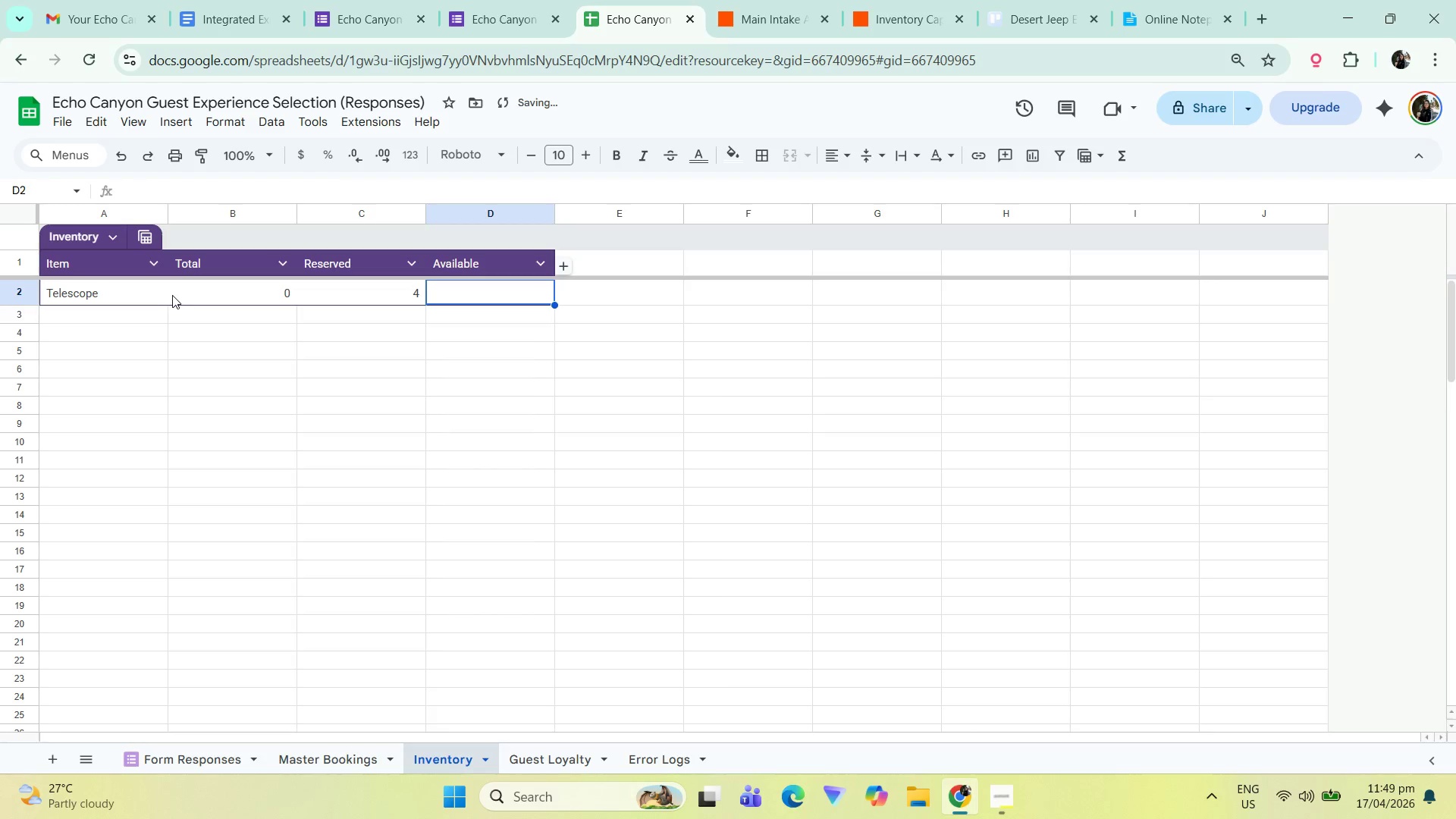 
key(Numpad0)
 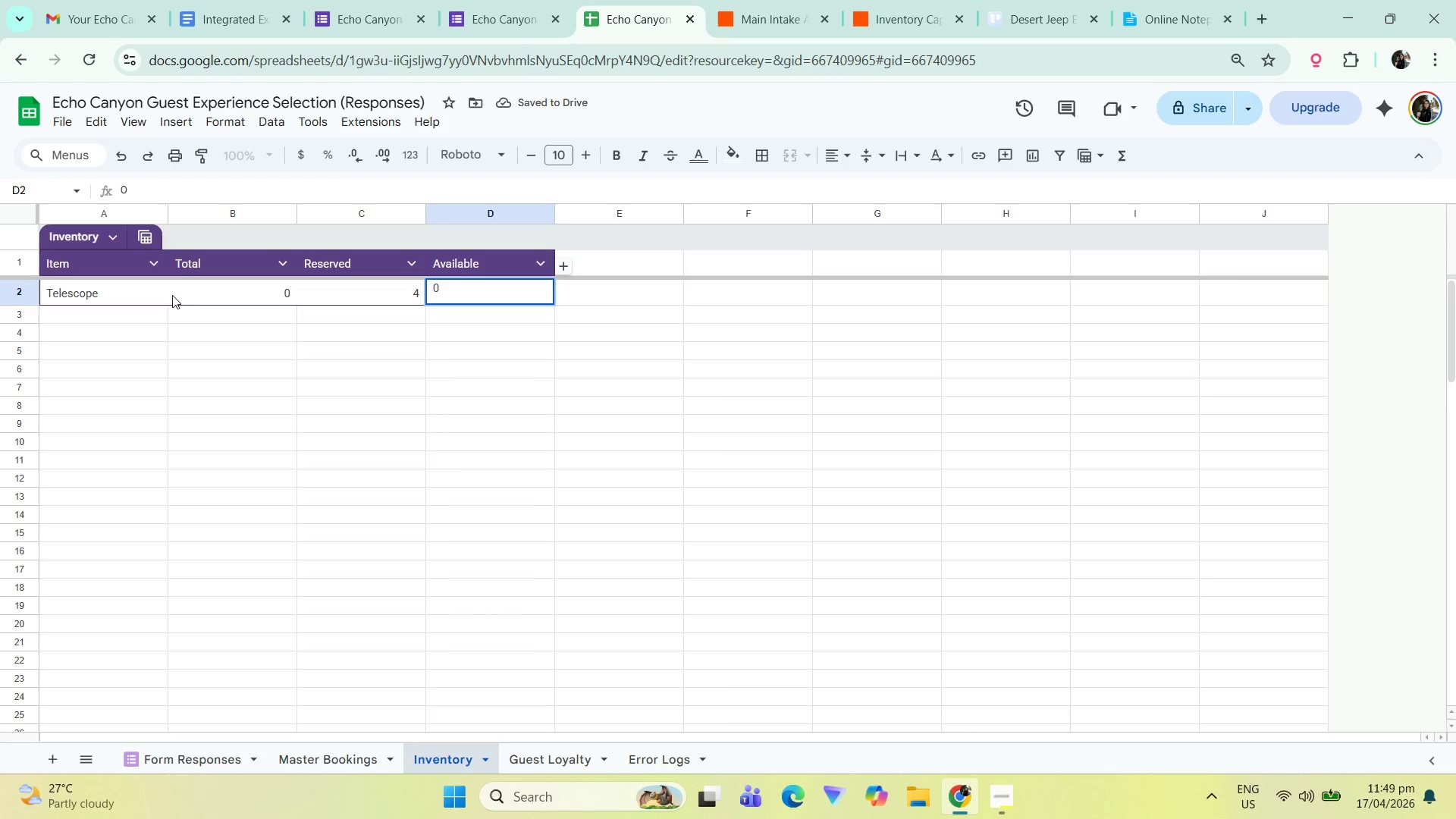 
key(Backspace)
 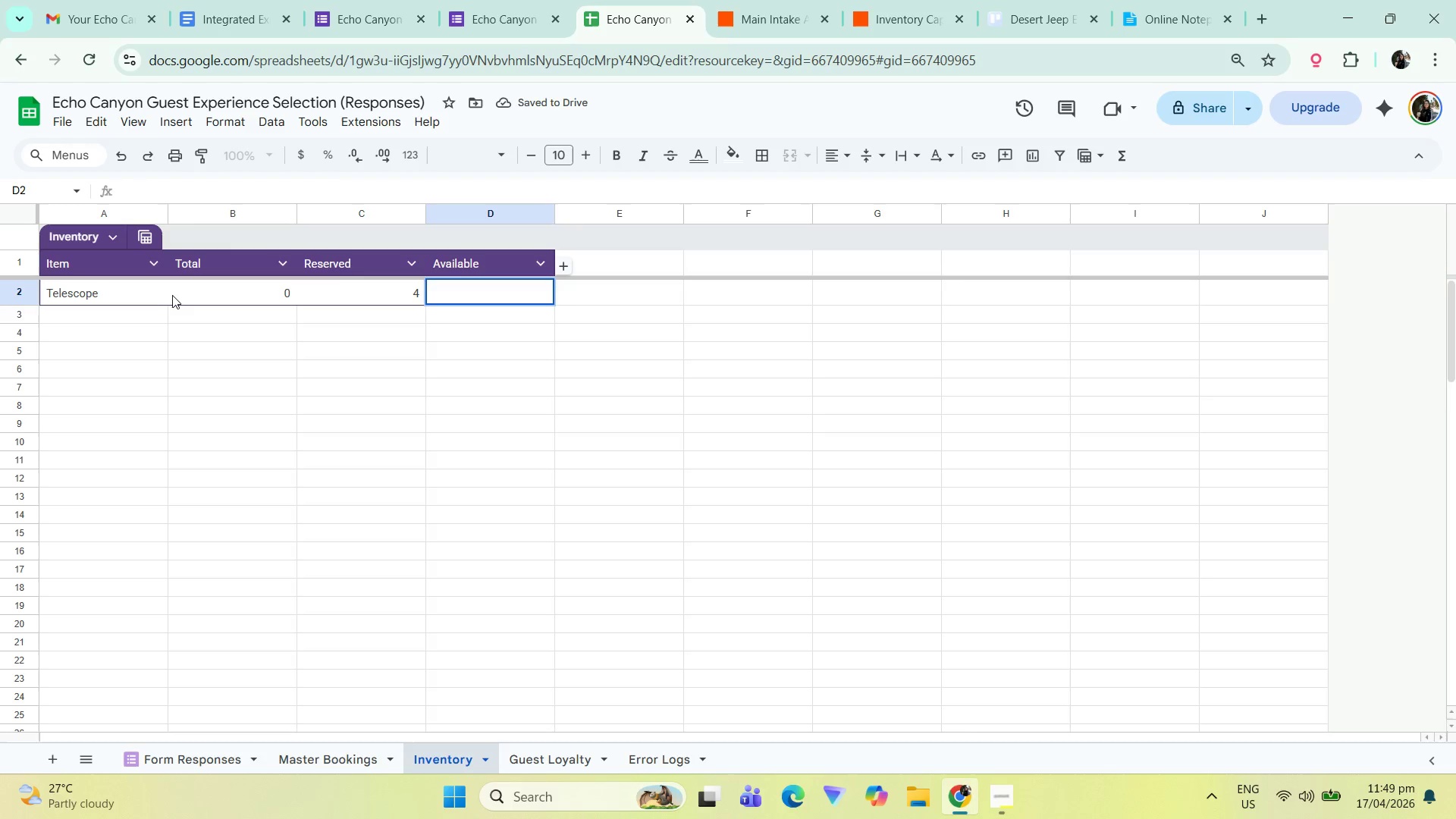 
key(Equal)
 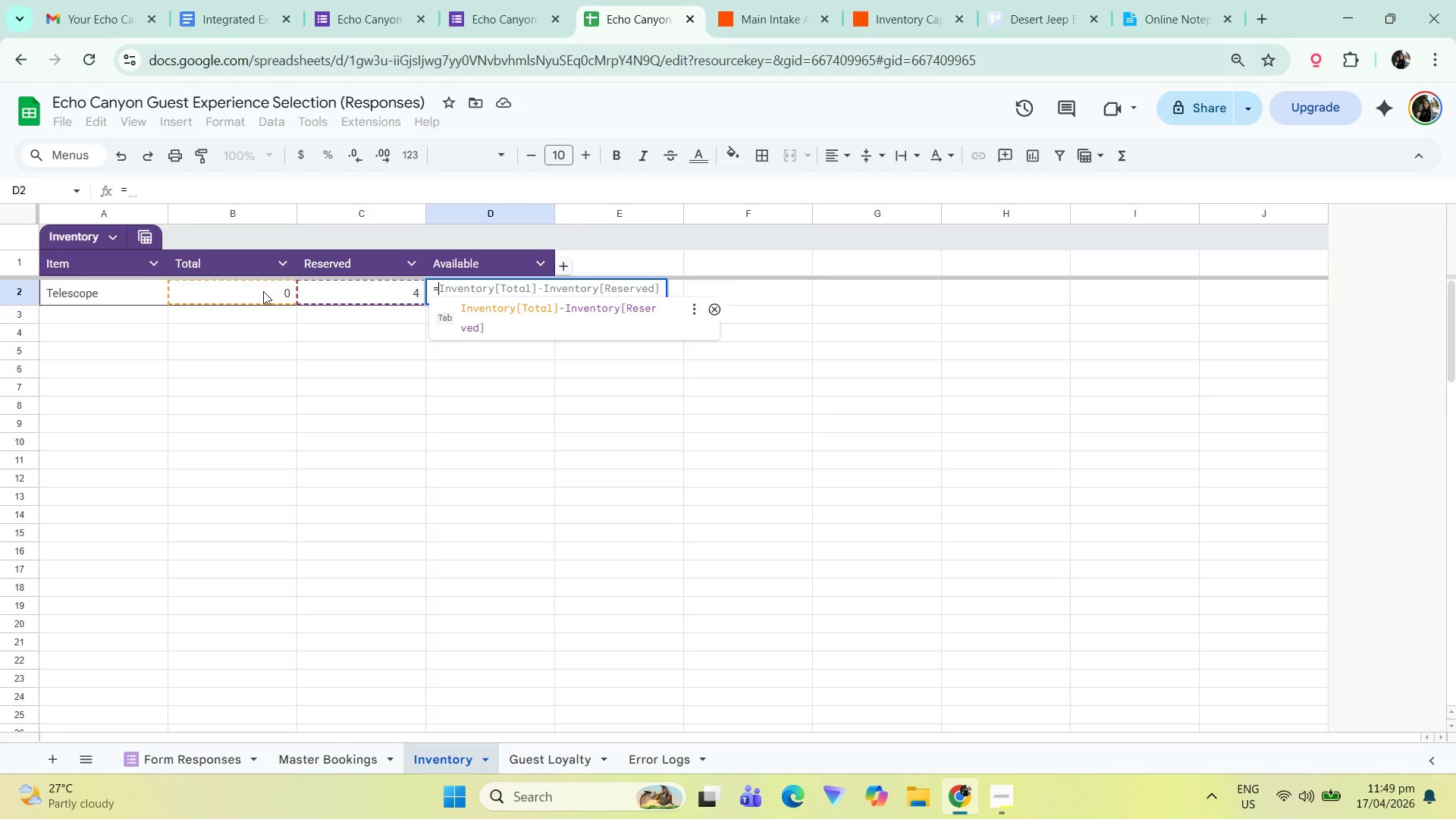 
left_click([260, 293])
 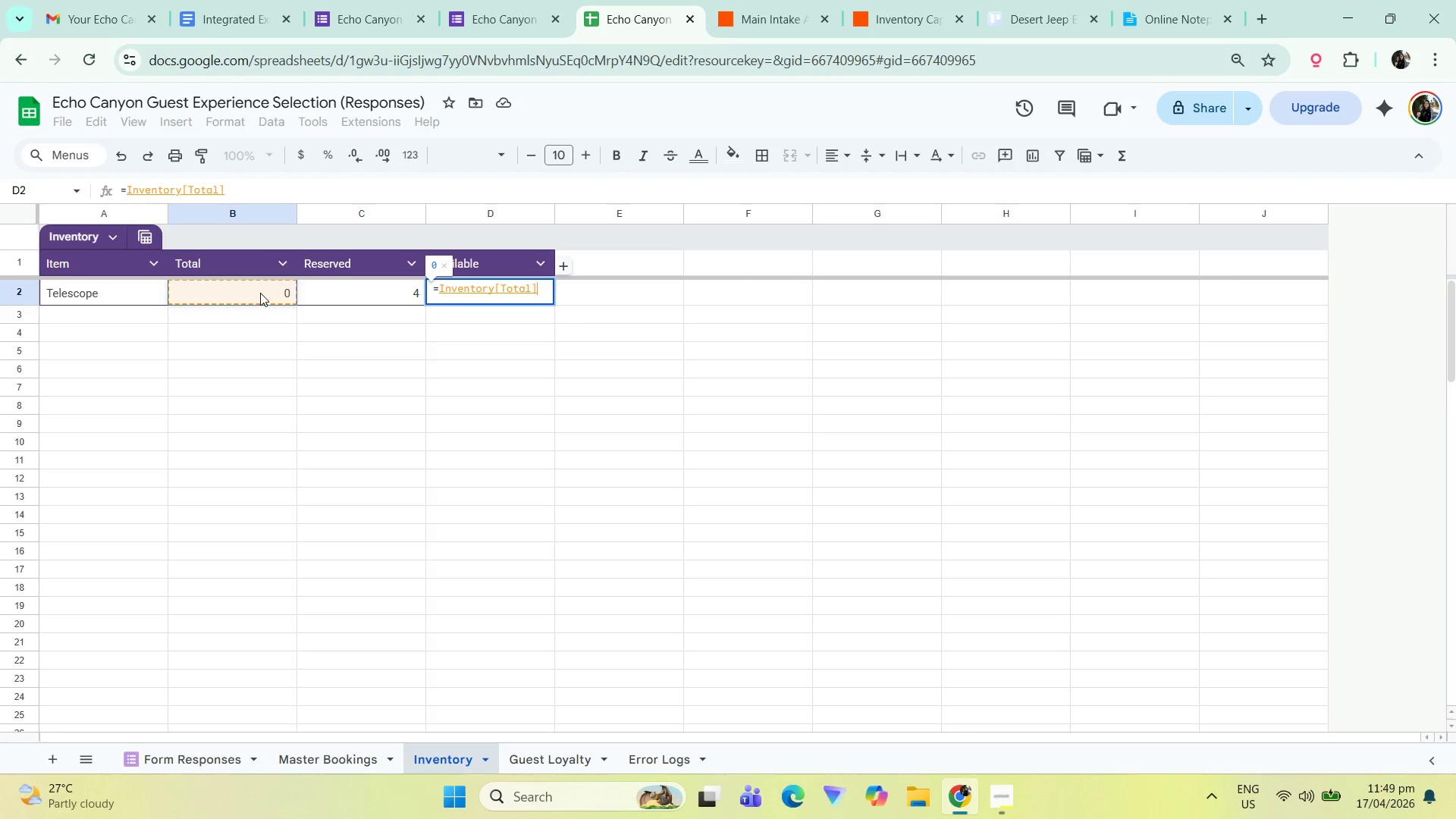 
key(NumpadSubtract)
 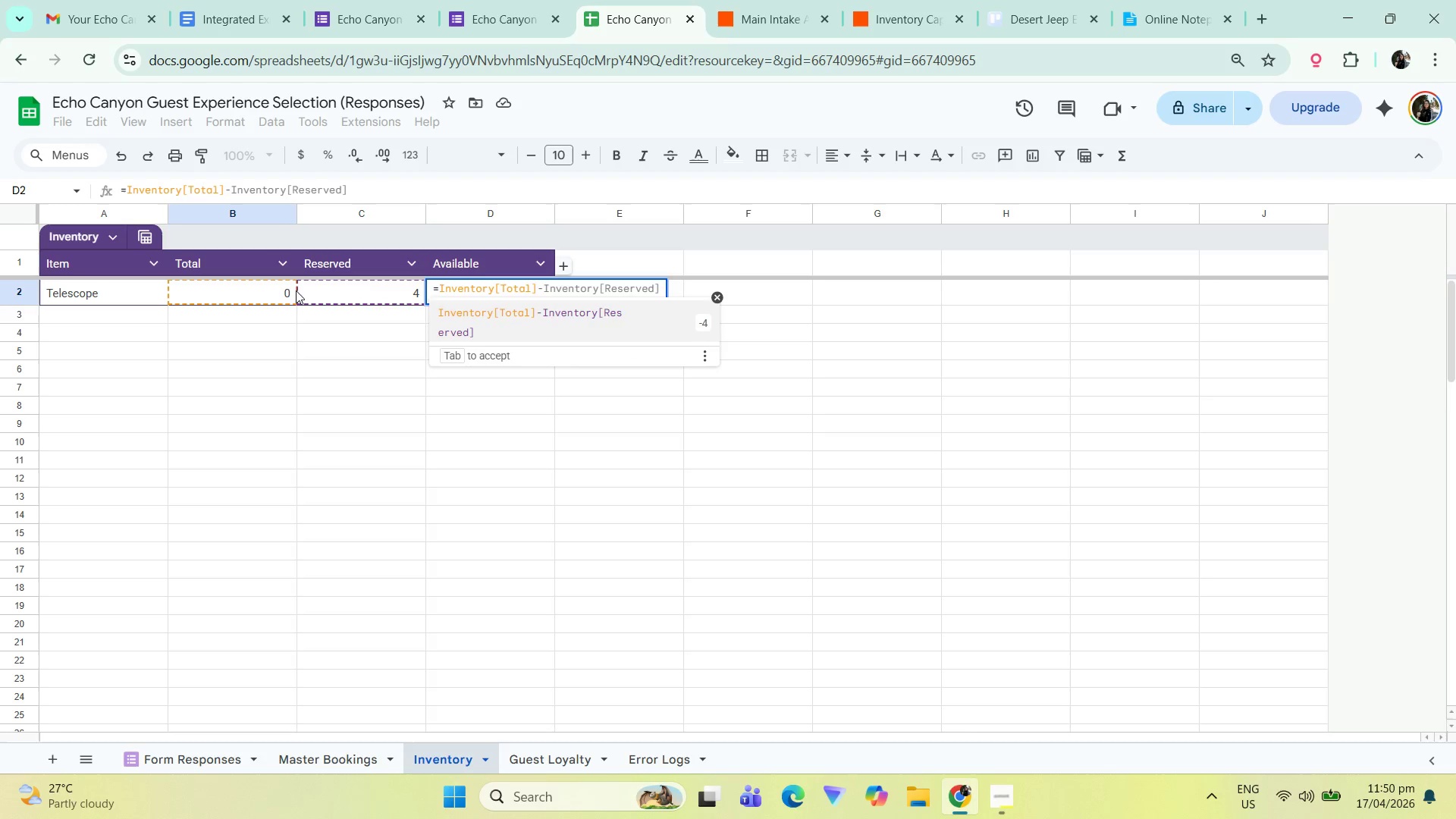 
left_click([319, 295])
 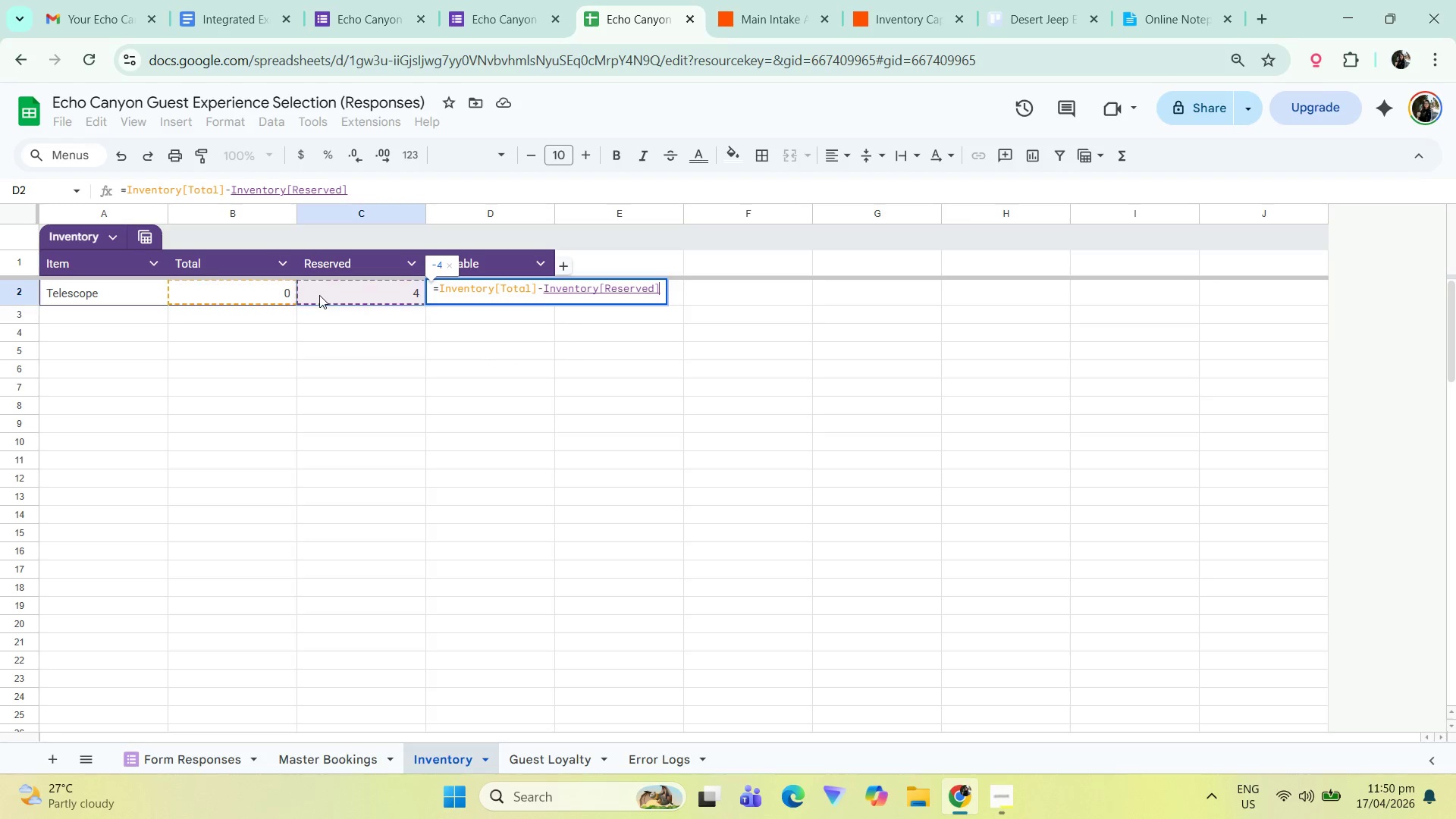 
key(Enter)
 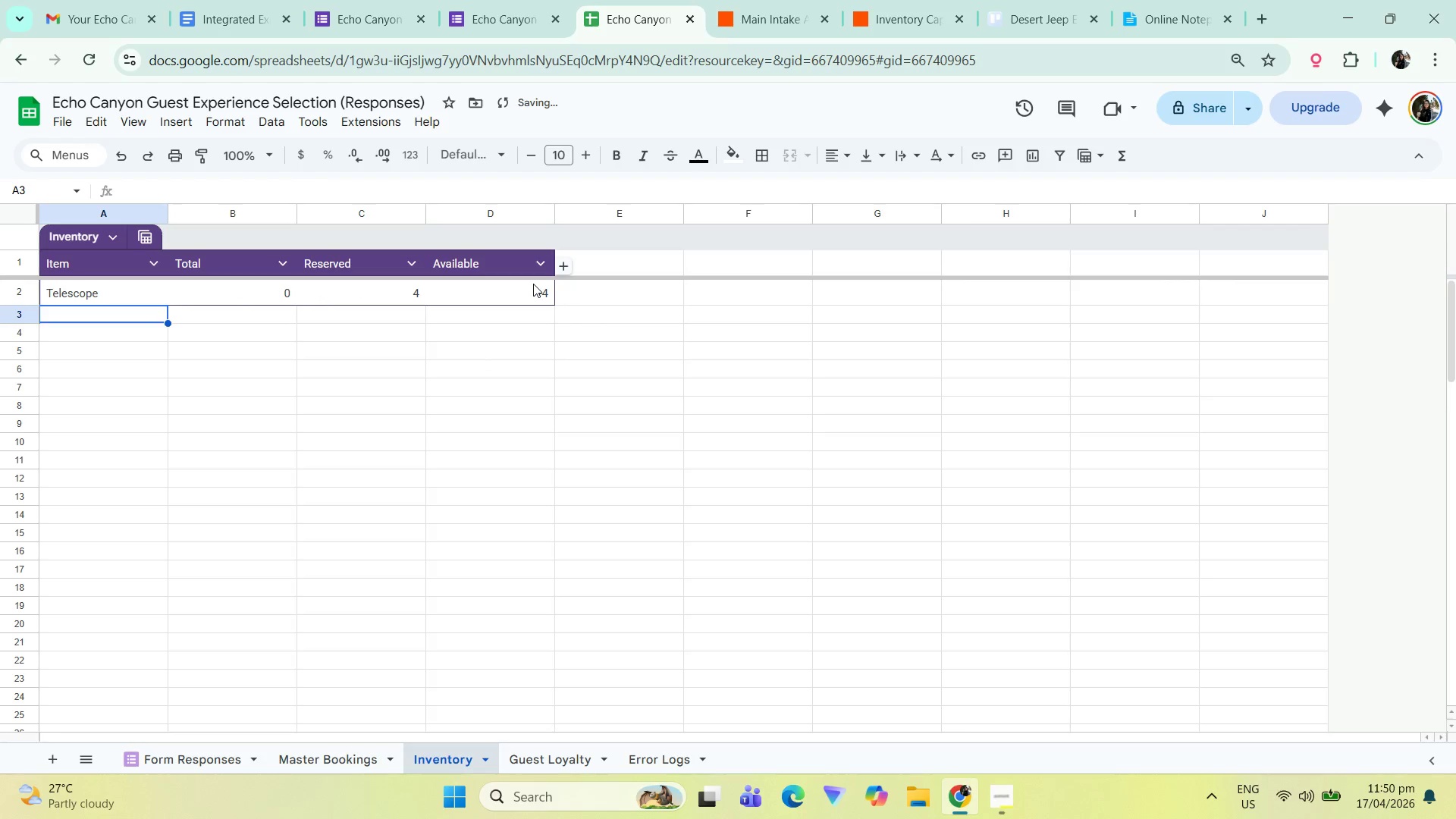 
left_click([534, 287])
 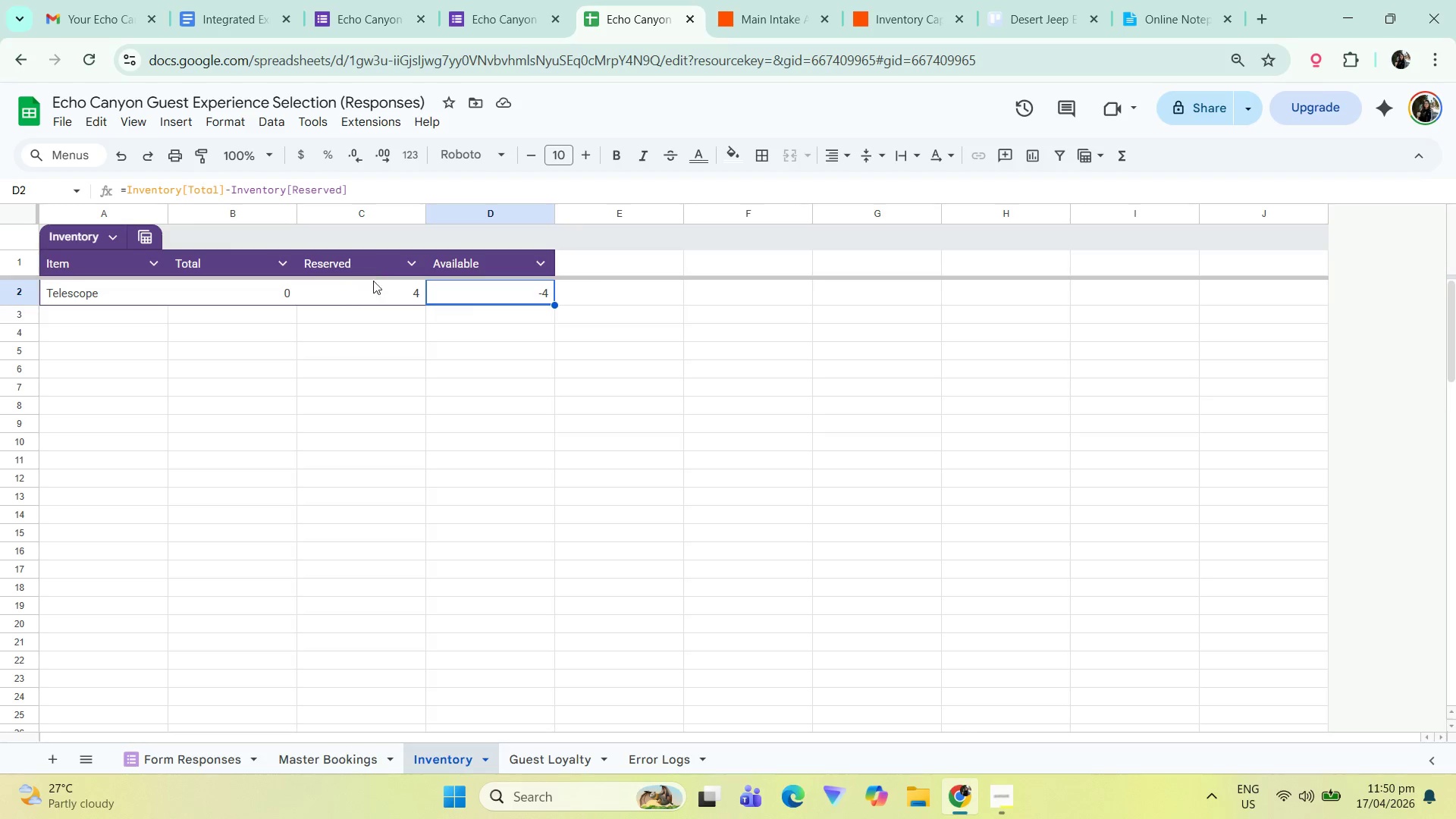 
wait(5.05)
 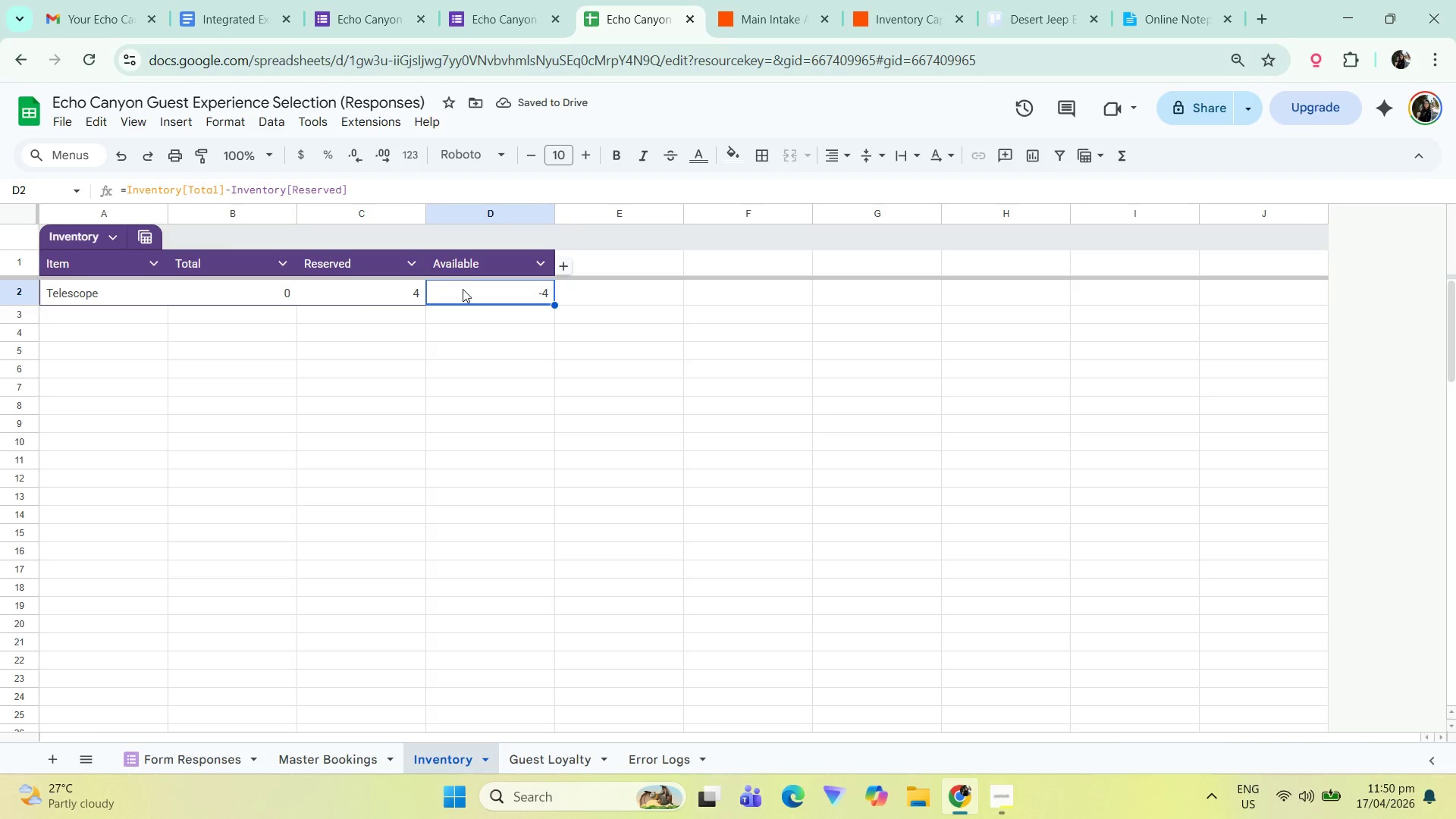 
left_click([269, 292])
 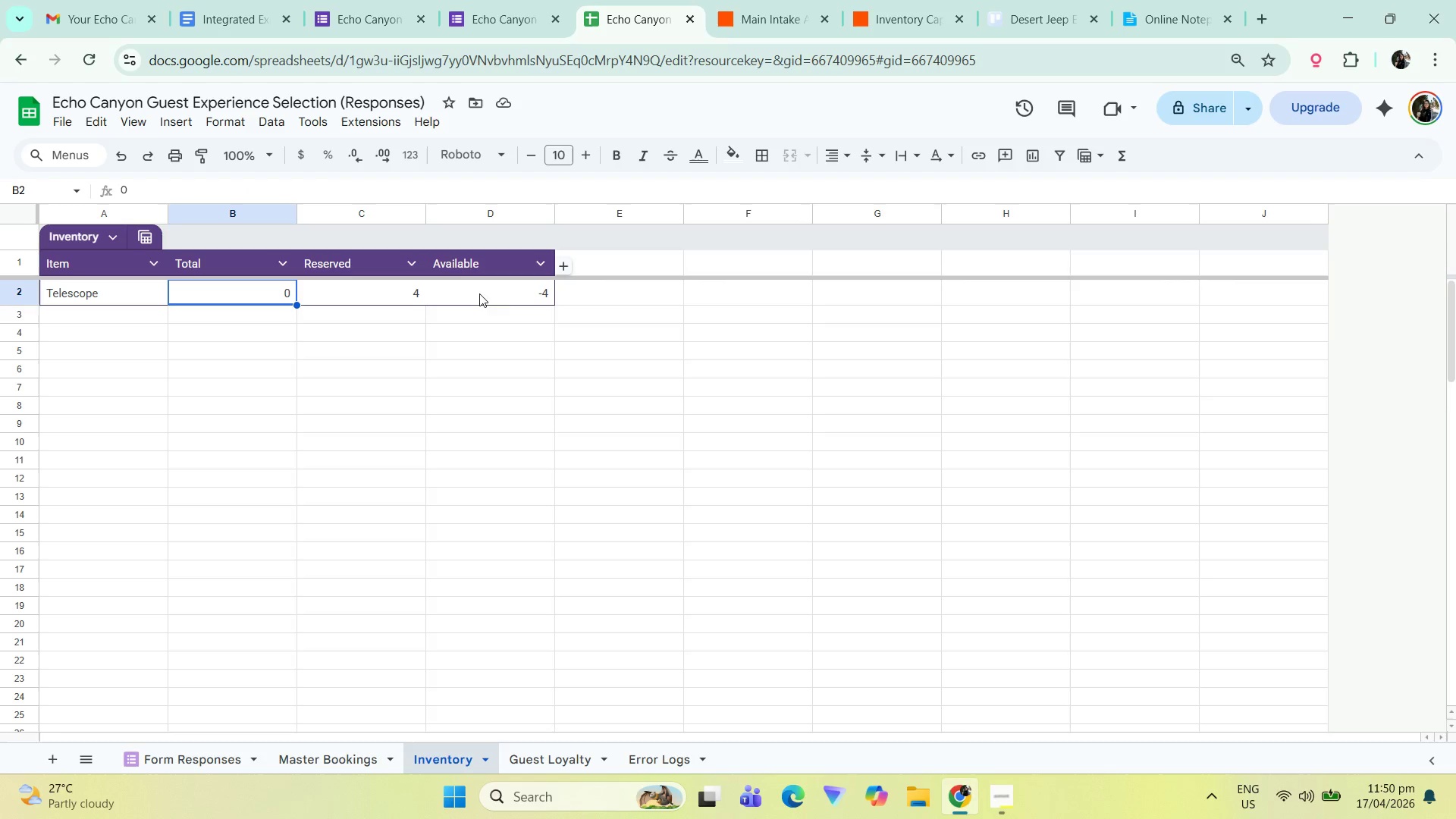 
left_click([512, 299])
 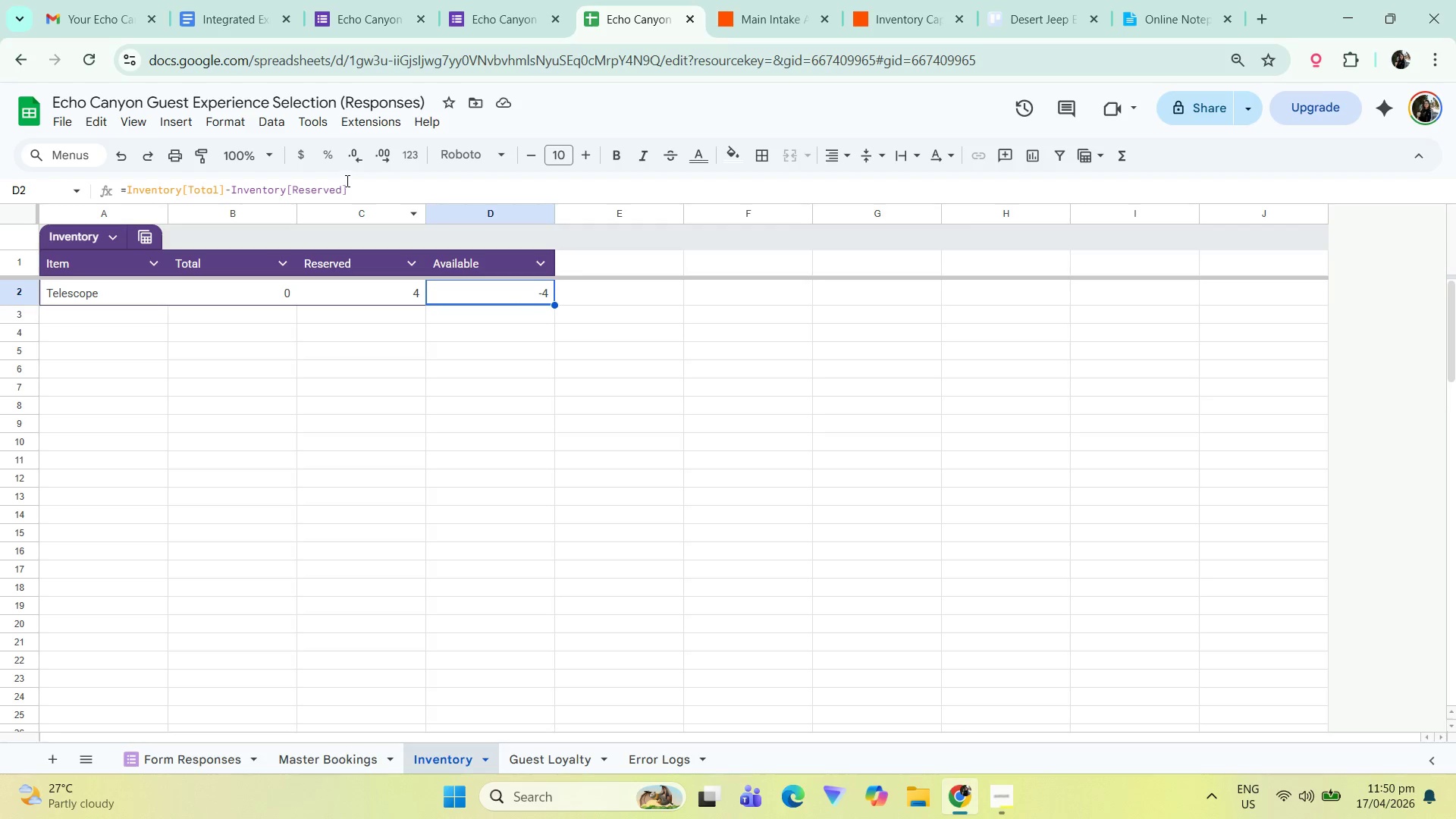 
left_click([346, 180])
 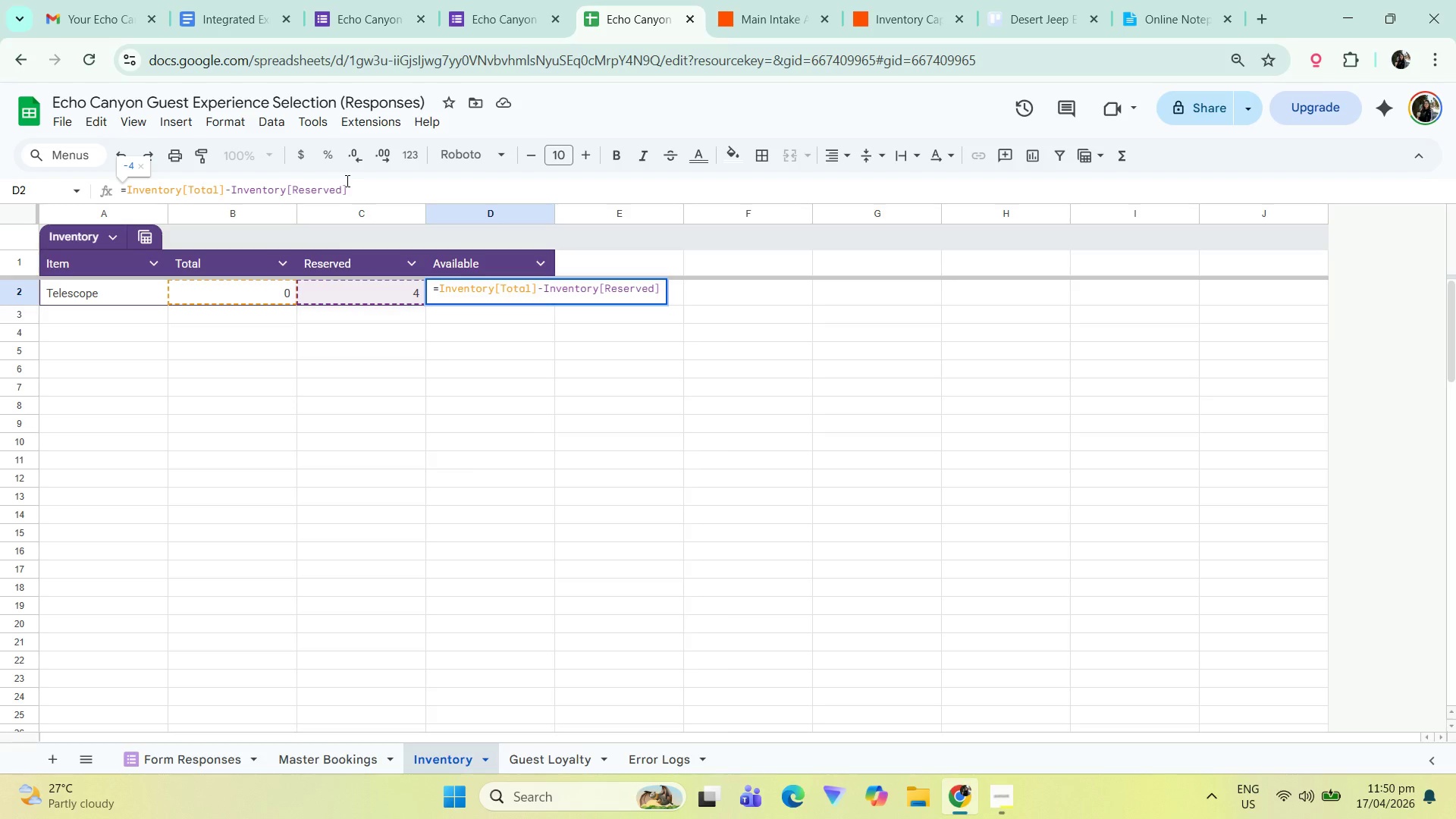 
wait(9.17)
 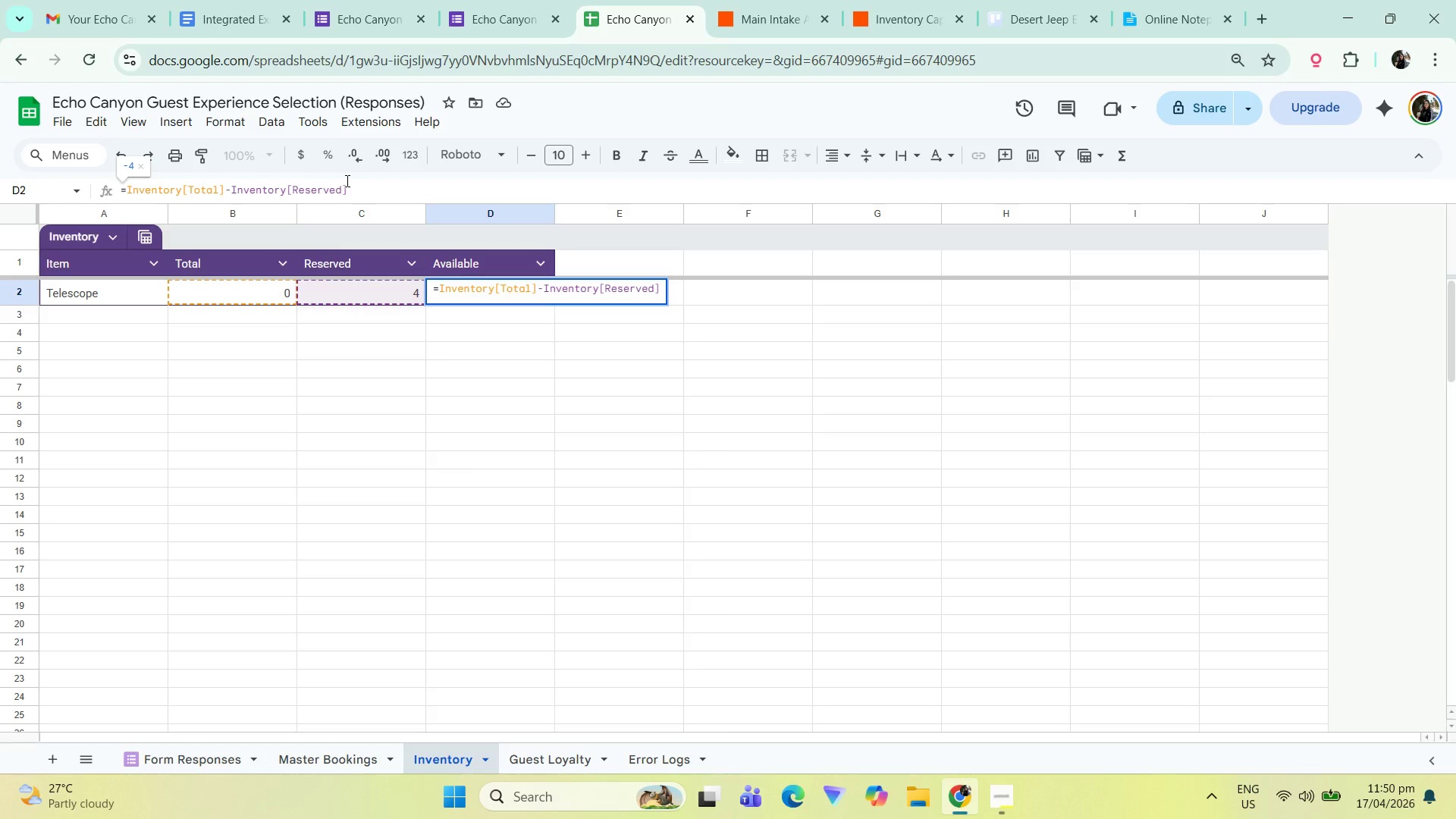 
left_click([255, 297])
 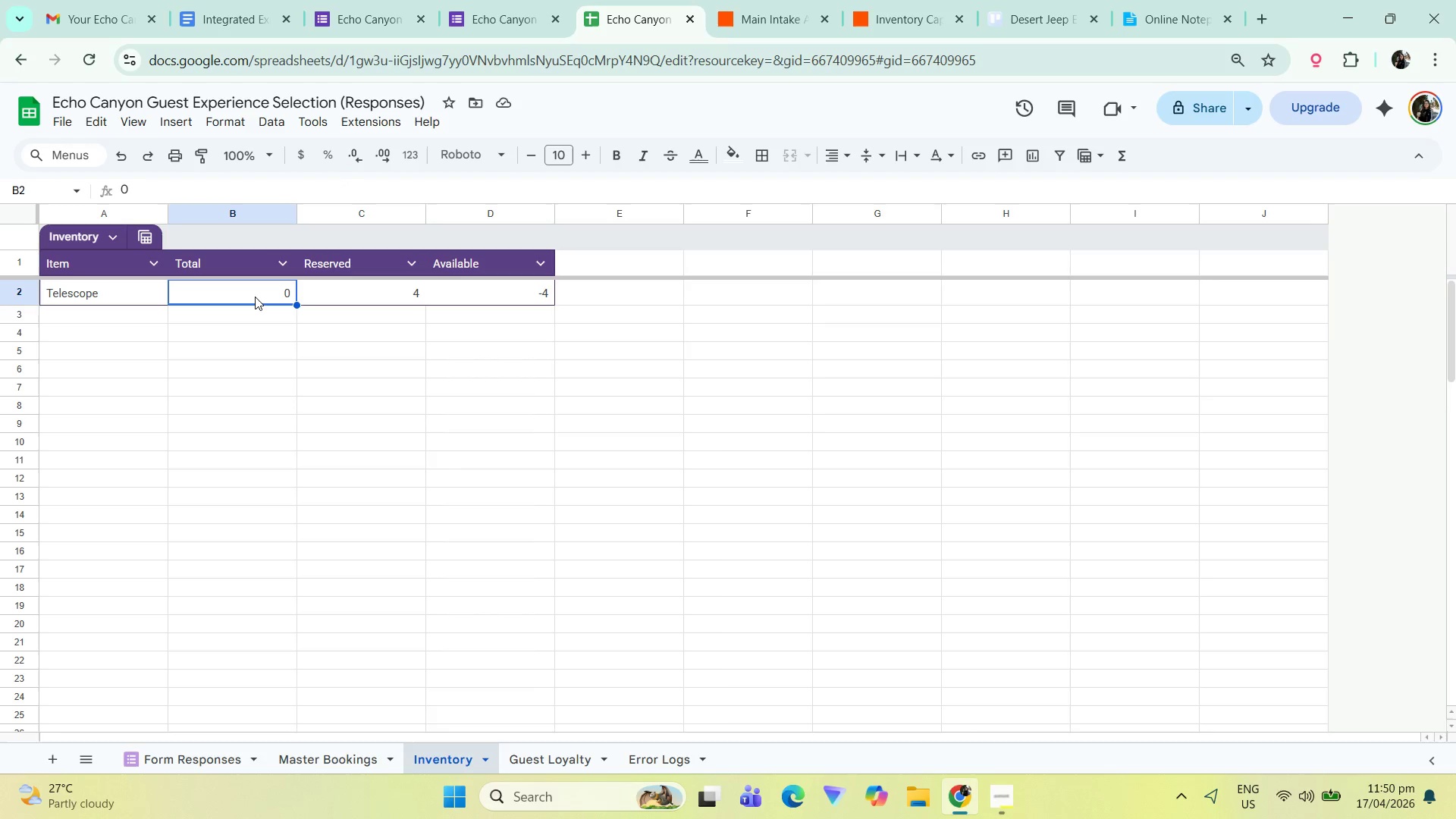 
key(Numpad4)
 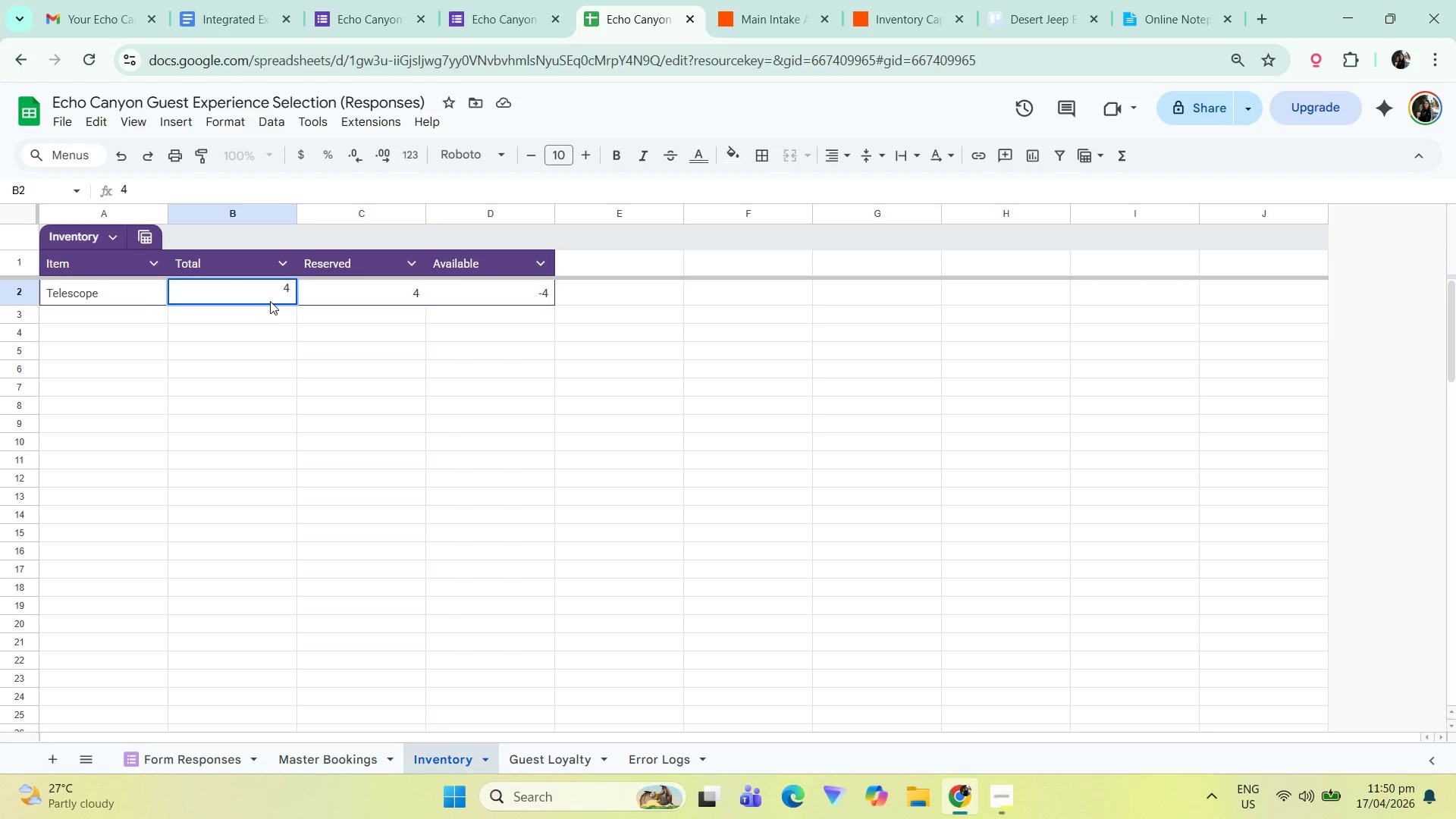 
wait(7.88)
 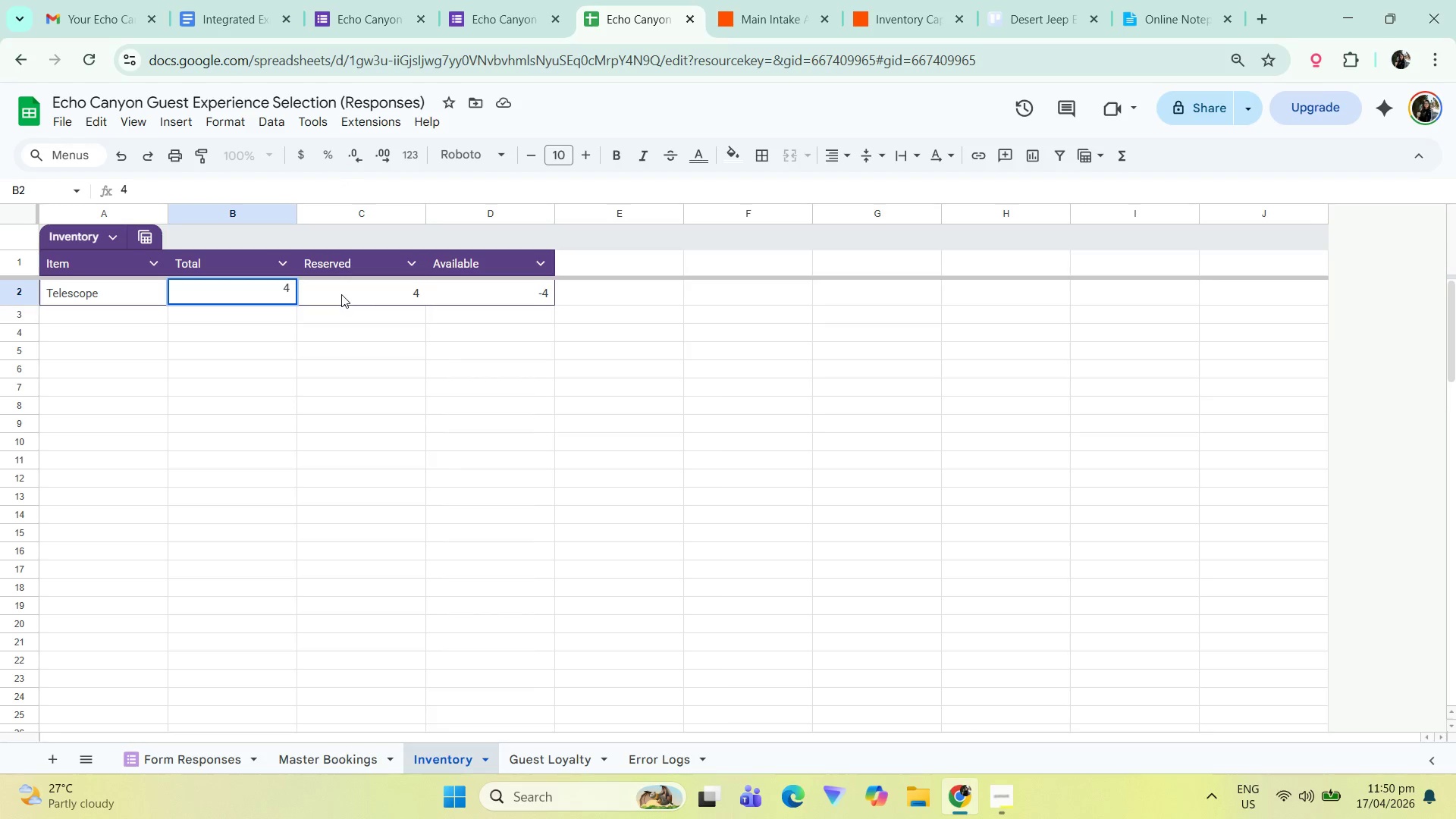 
left_click([388, 284])
 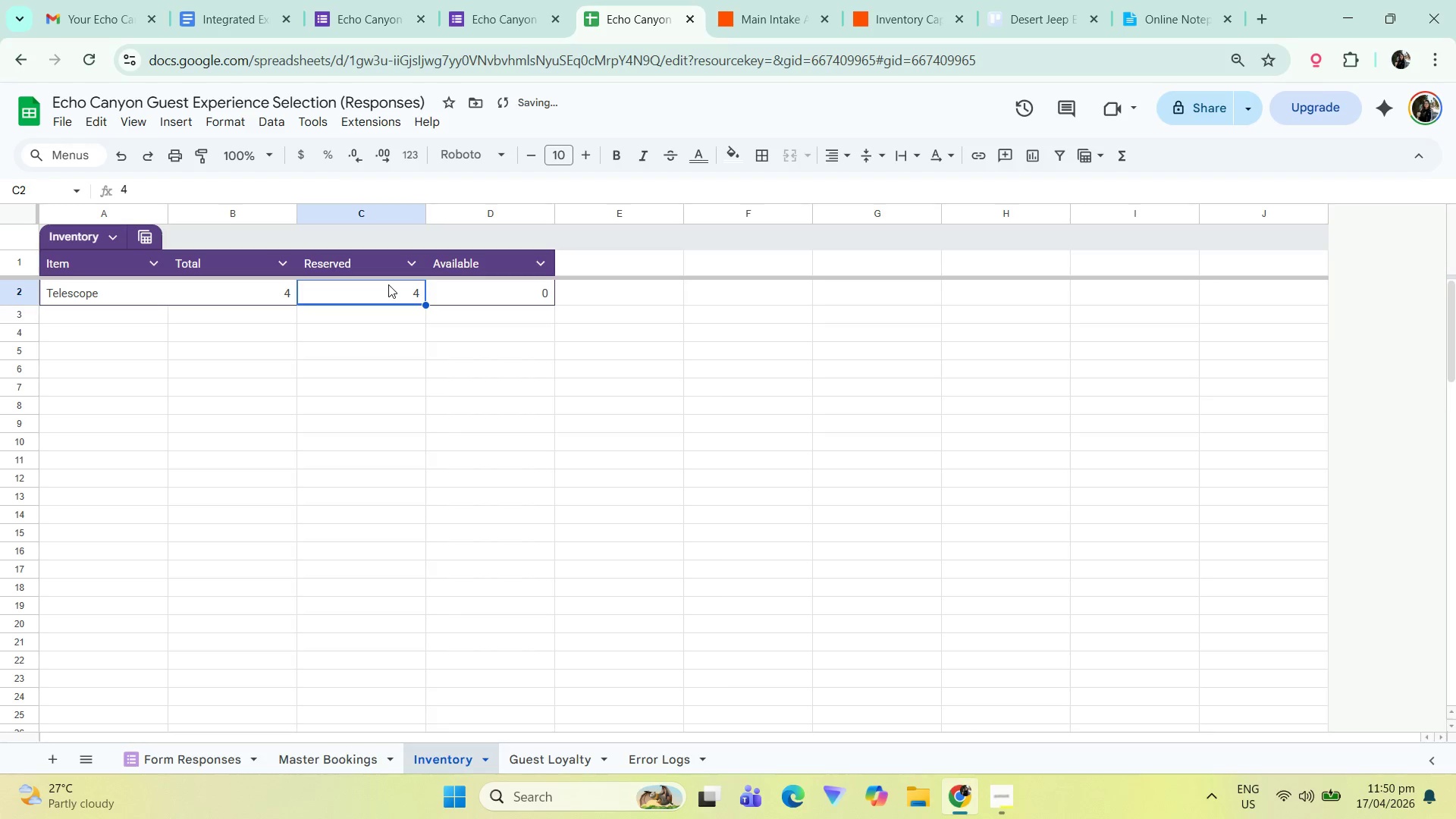 
key(Numpad2)
 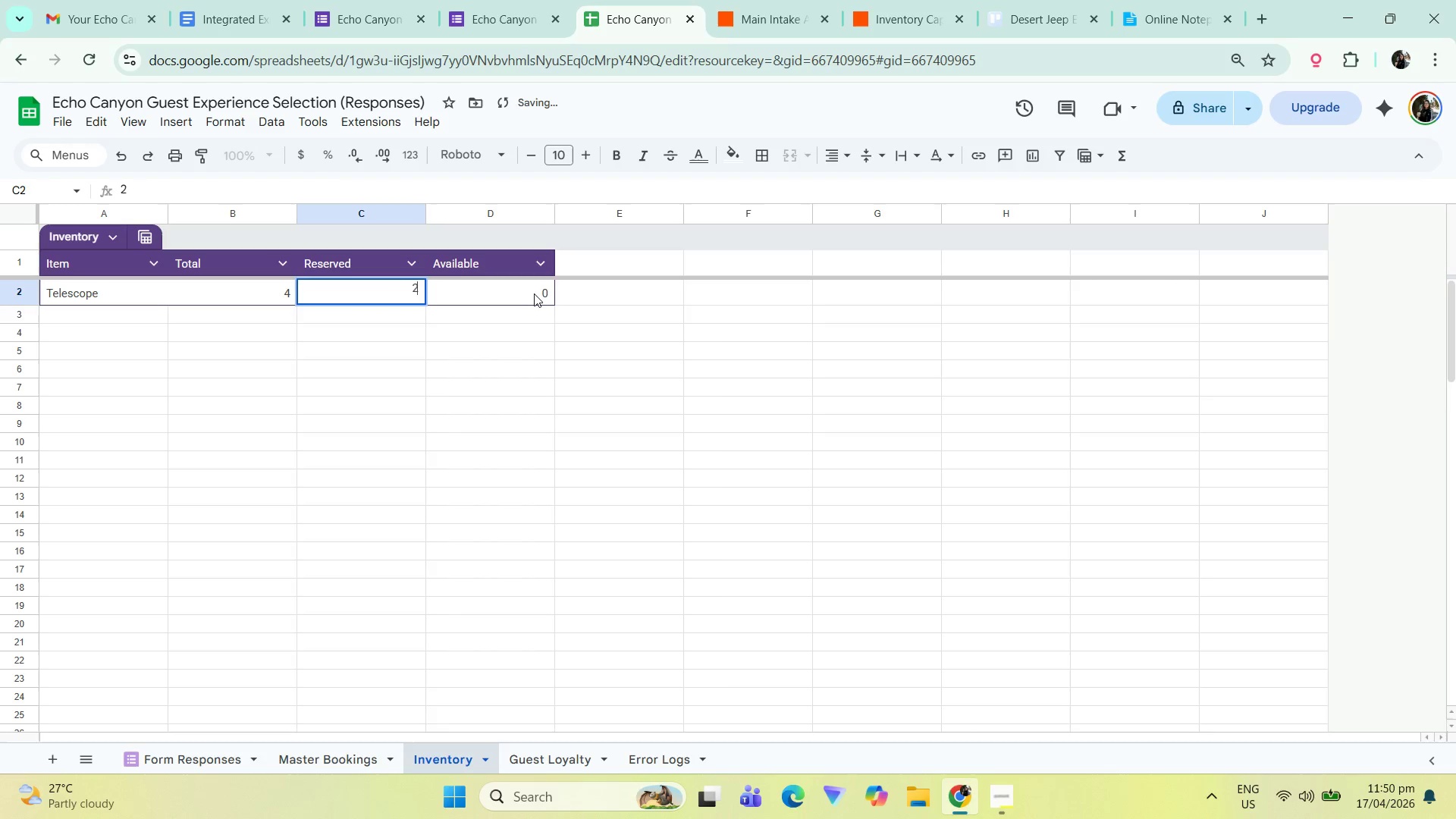 
left_click([525, 288])
 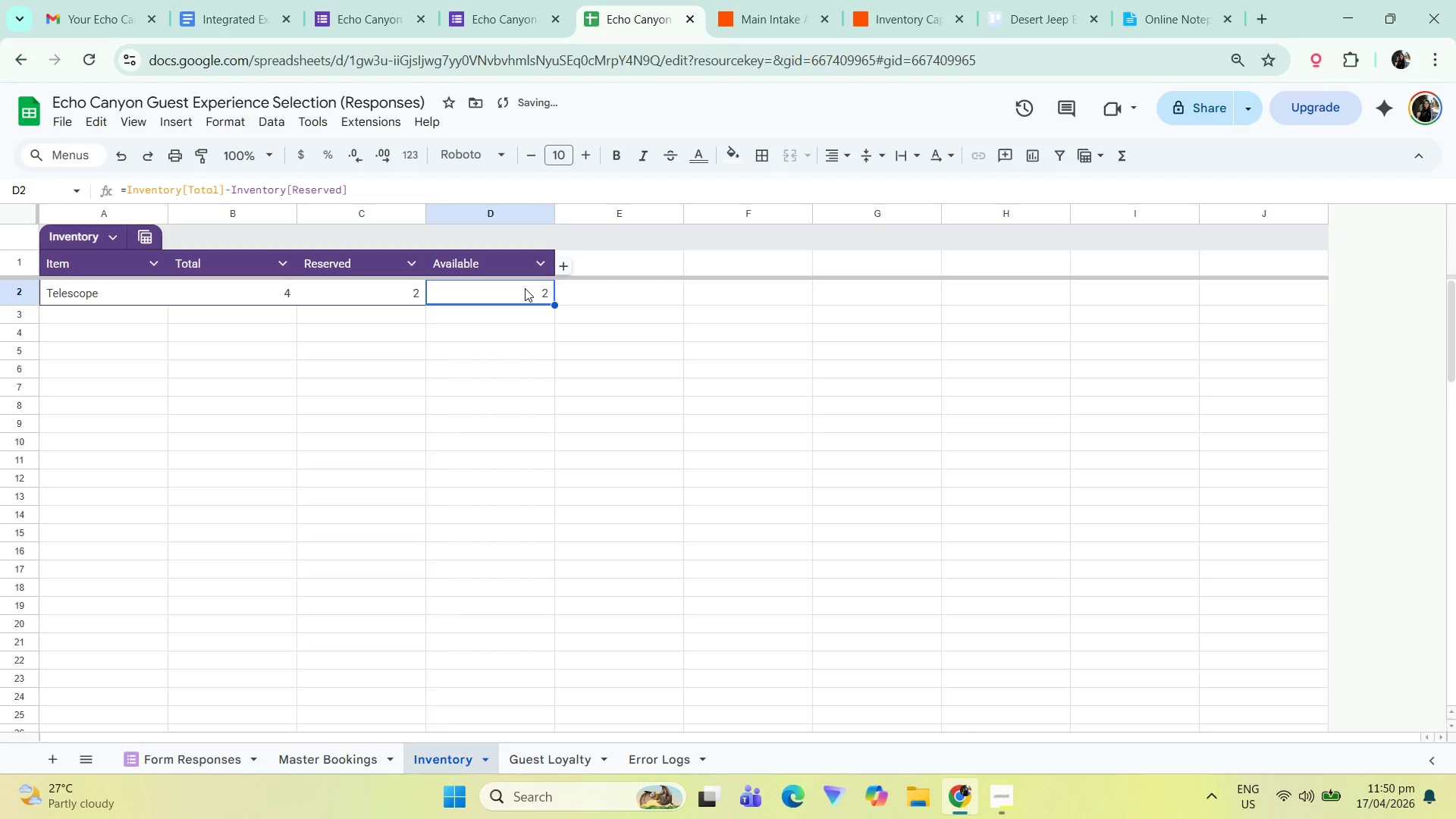 
key(Equal)
 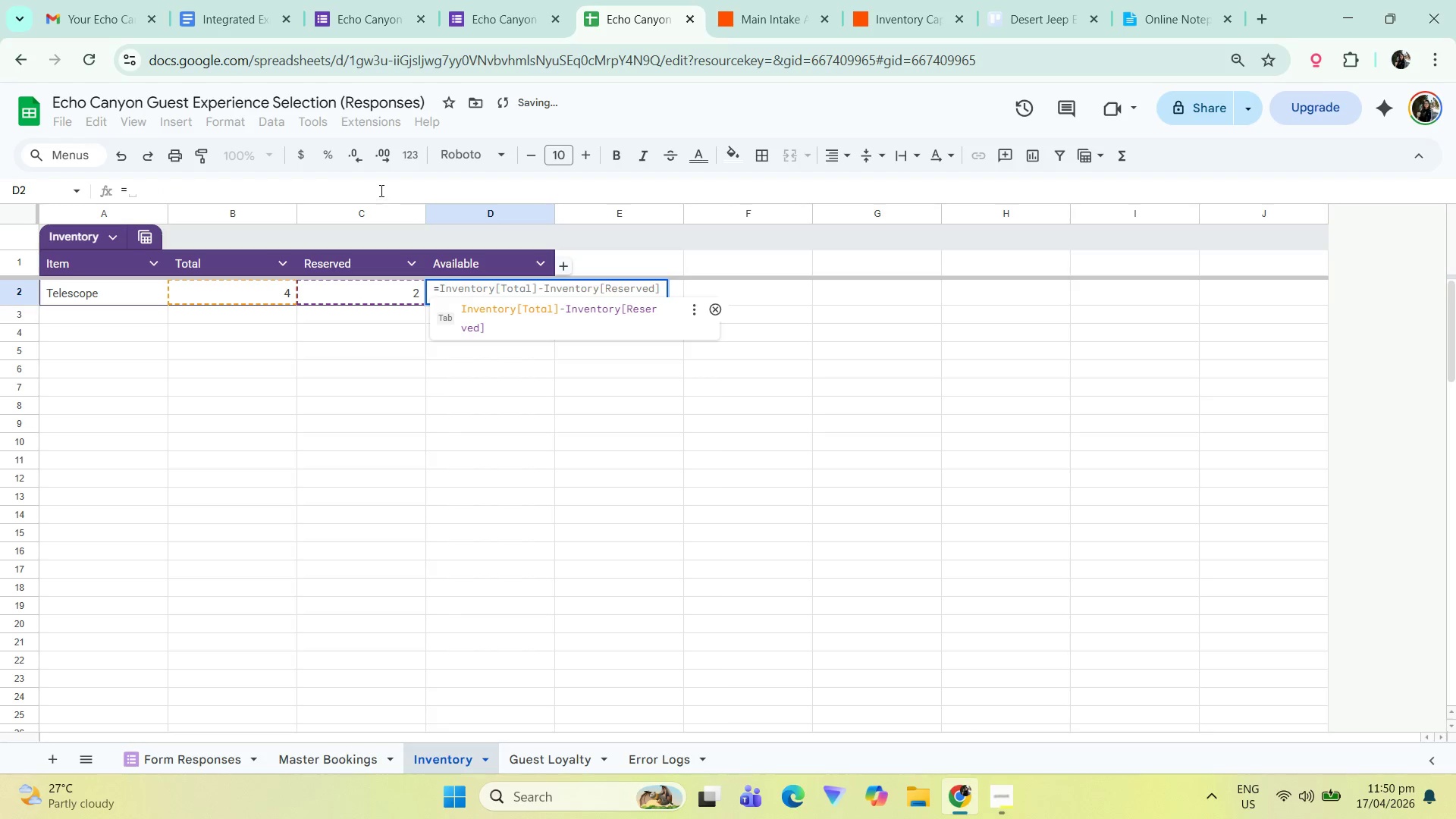 
left_click([379, 190])
 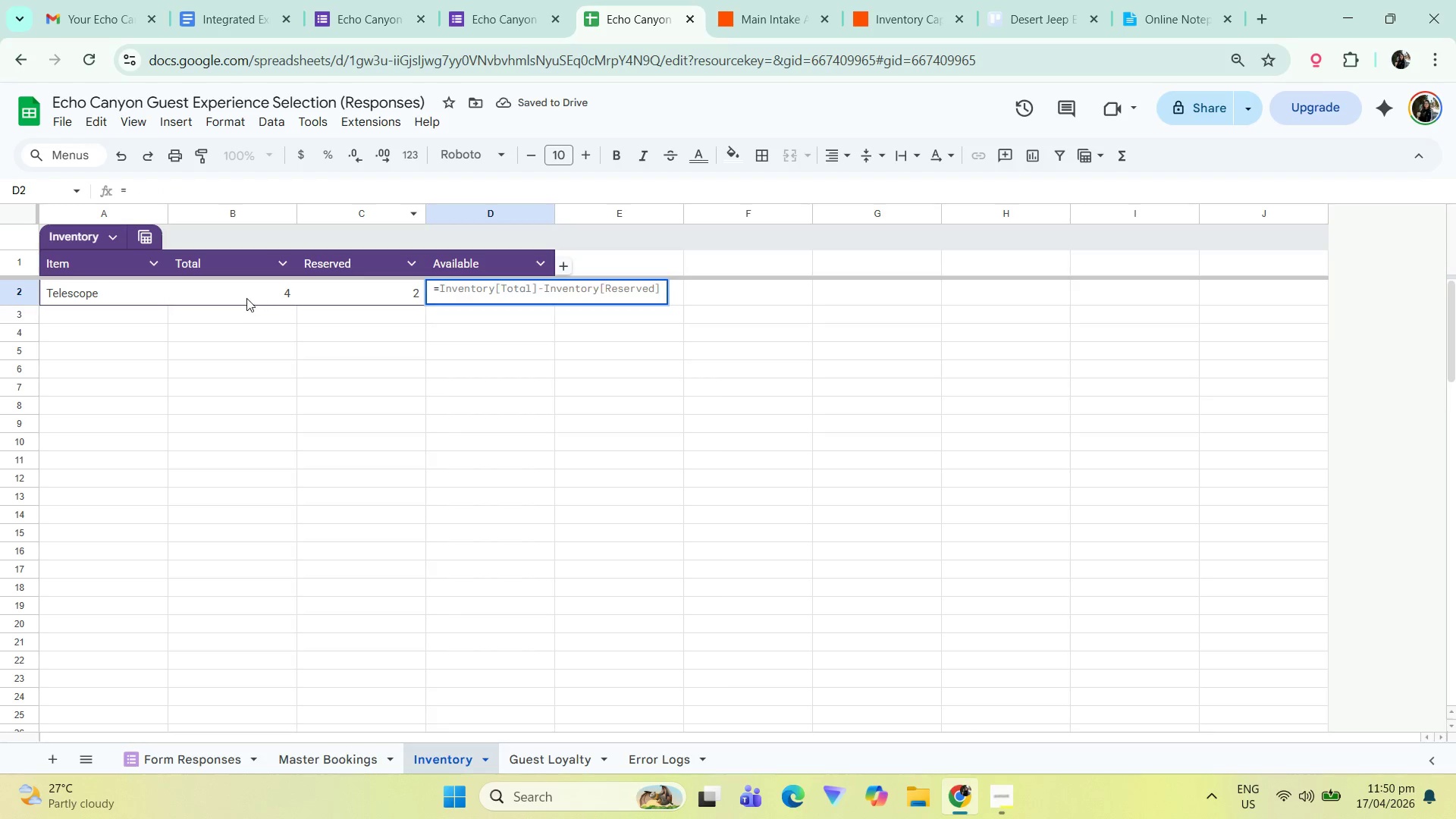 
left_click([239, 290])
 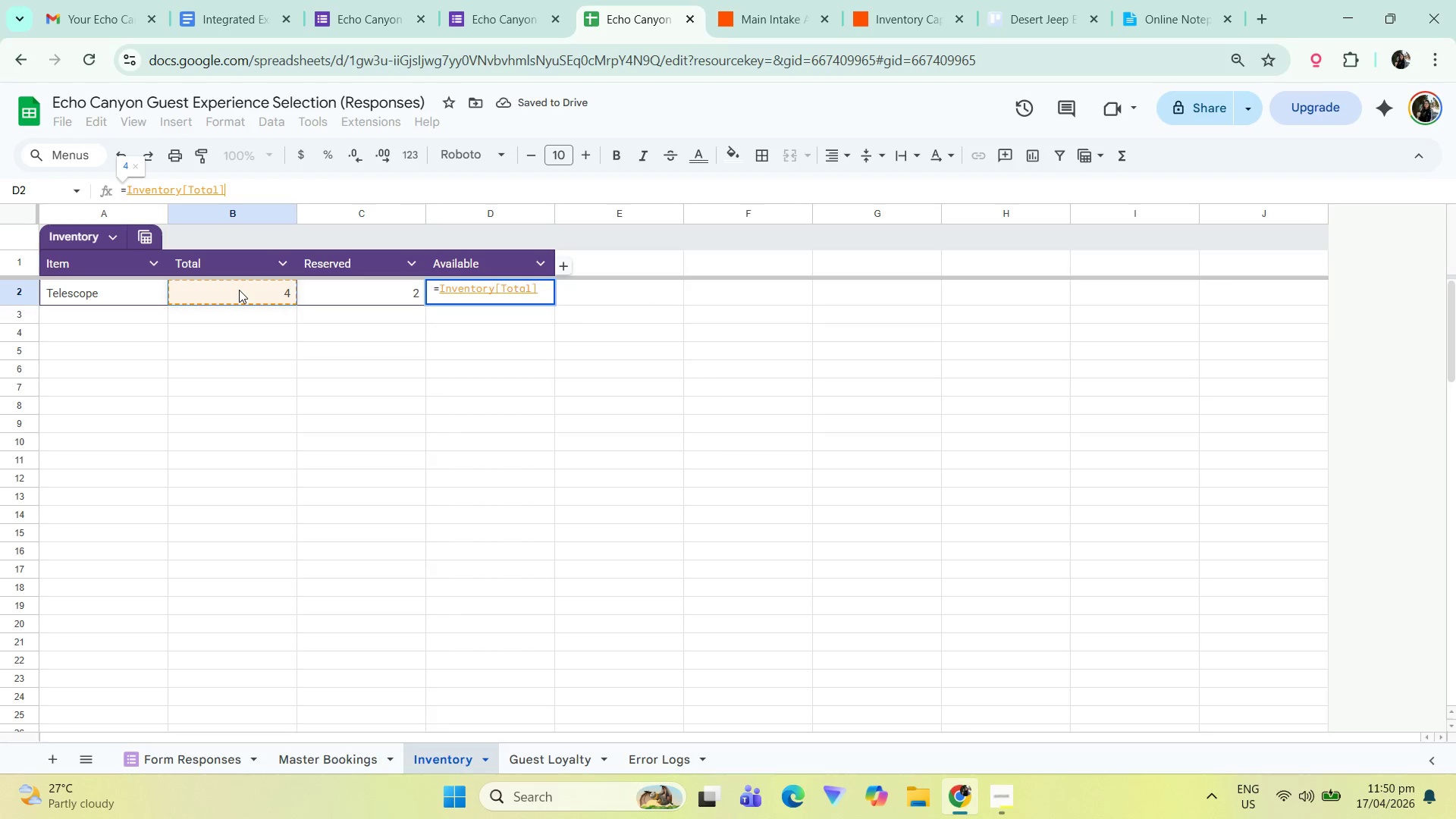 
key(NumpadSubtract)
 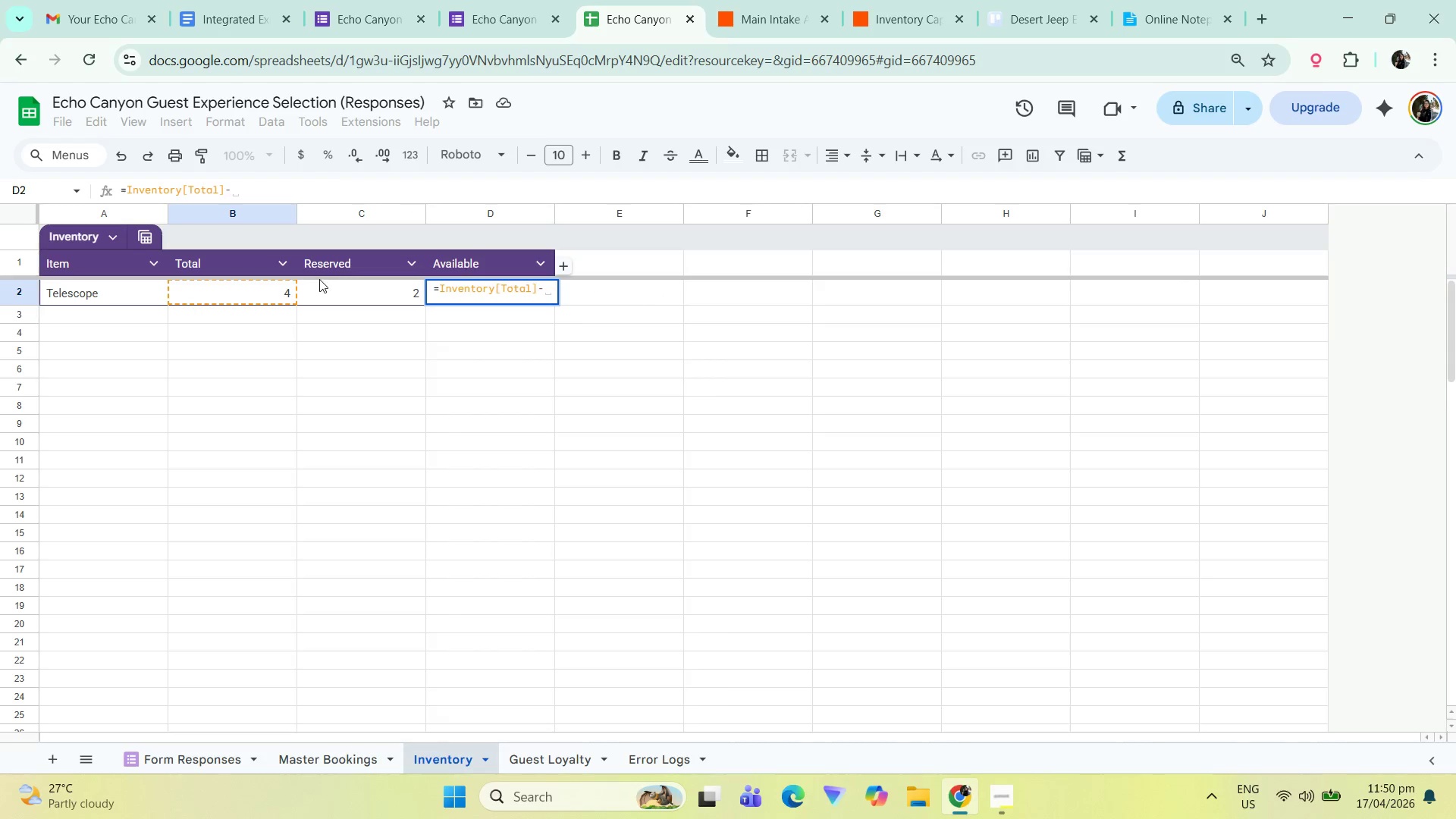 
left_click([349, 298])
 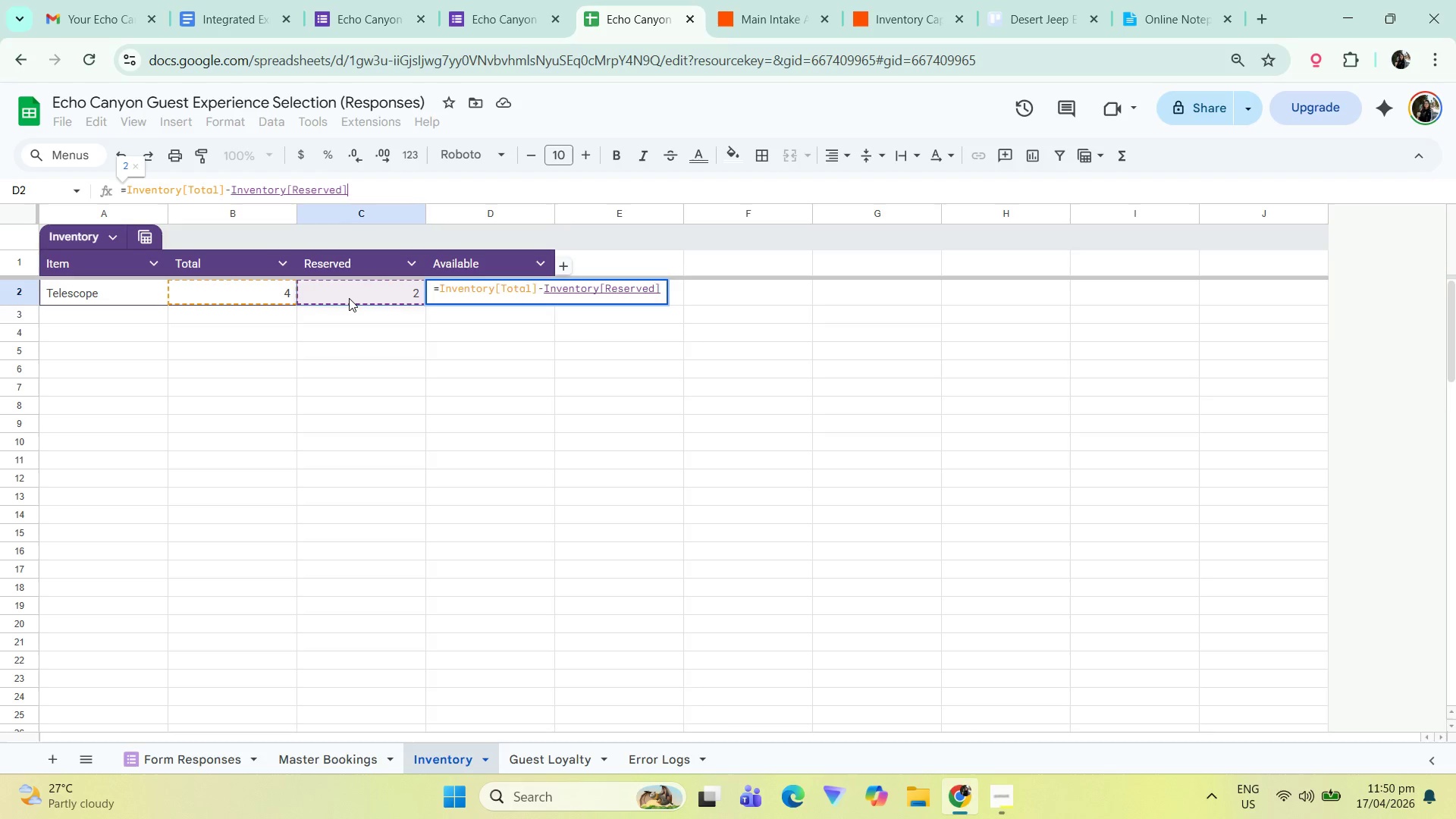 
key(Enter)
 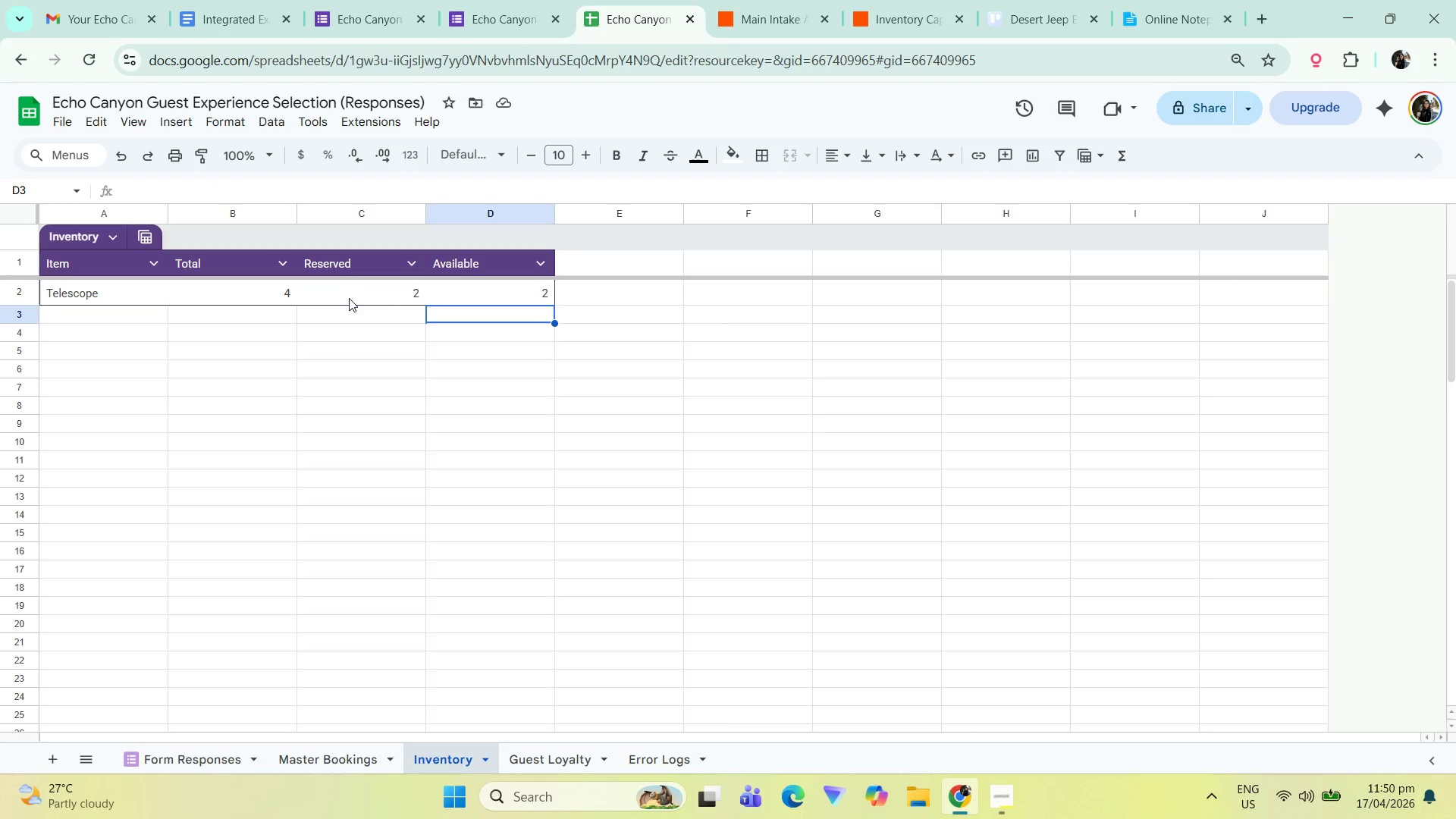 
left_click([497, 371])
 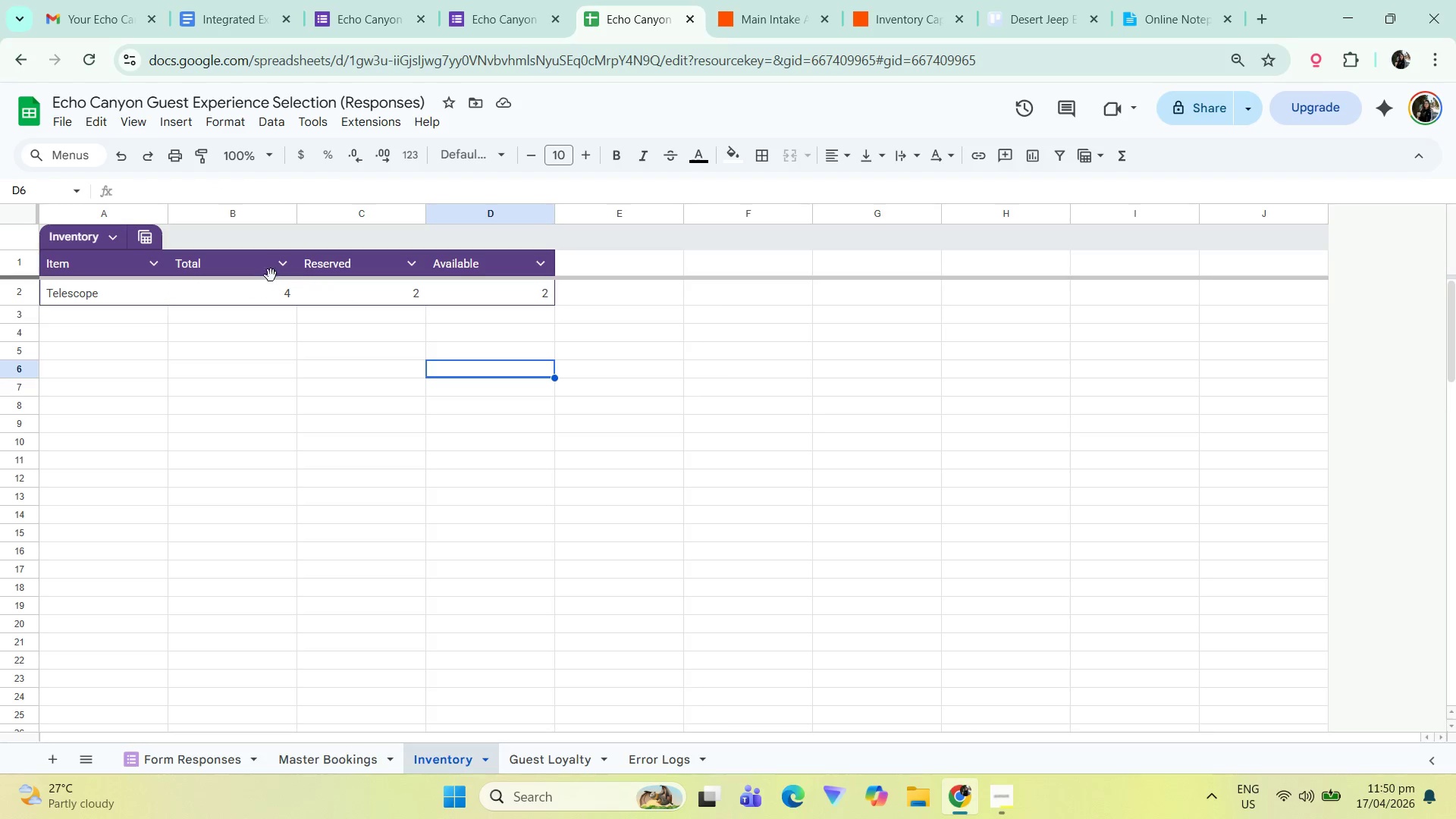 
left_click([246, 306])
 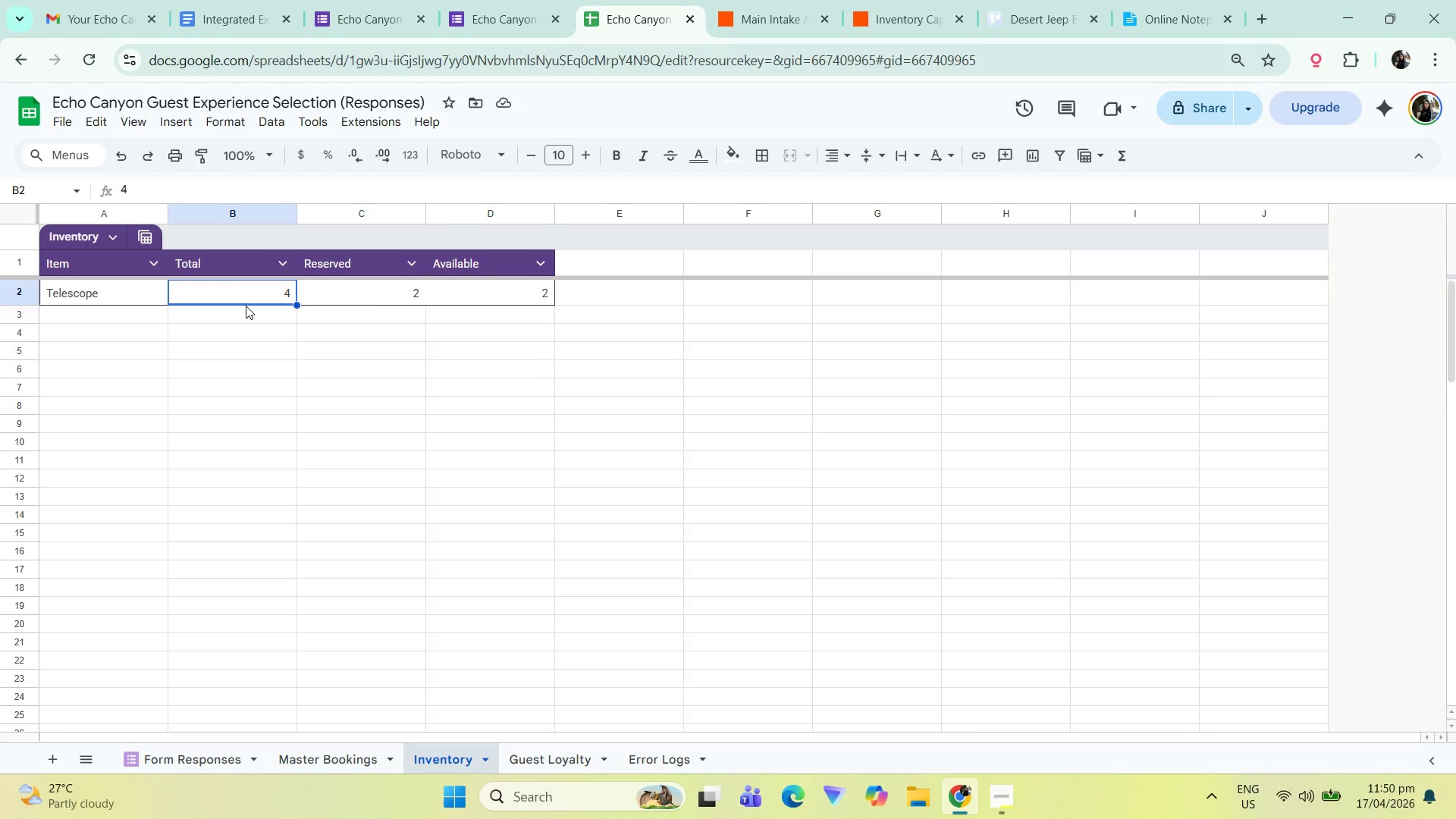 
key(Numpad1)
 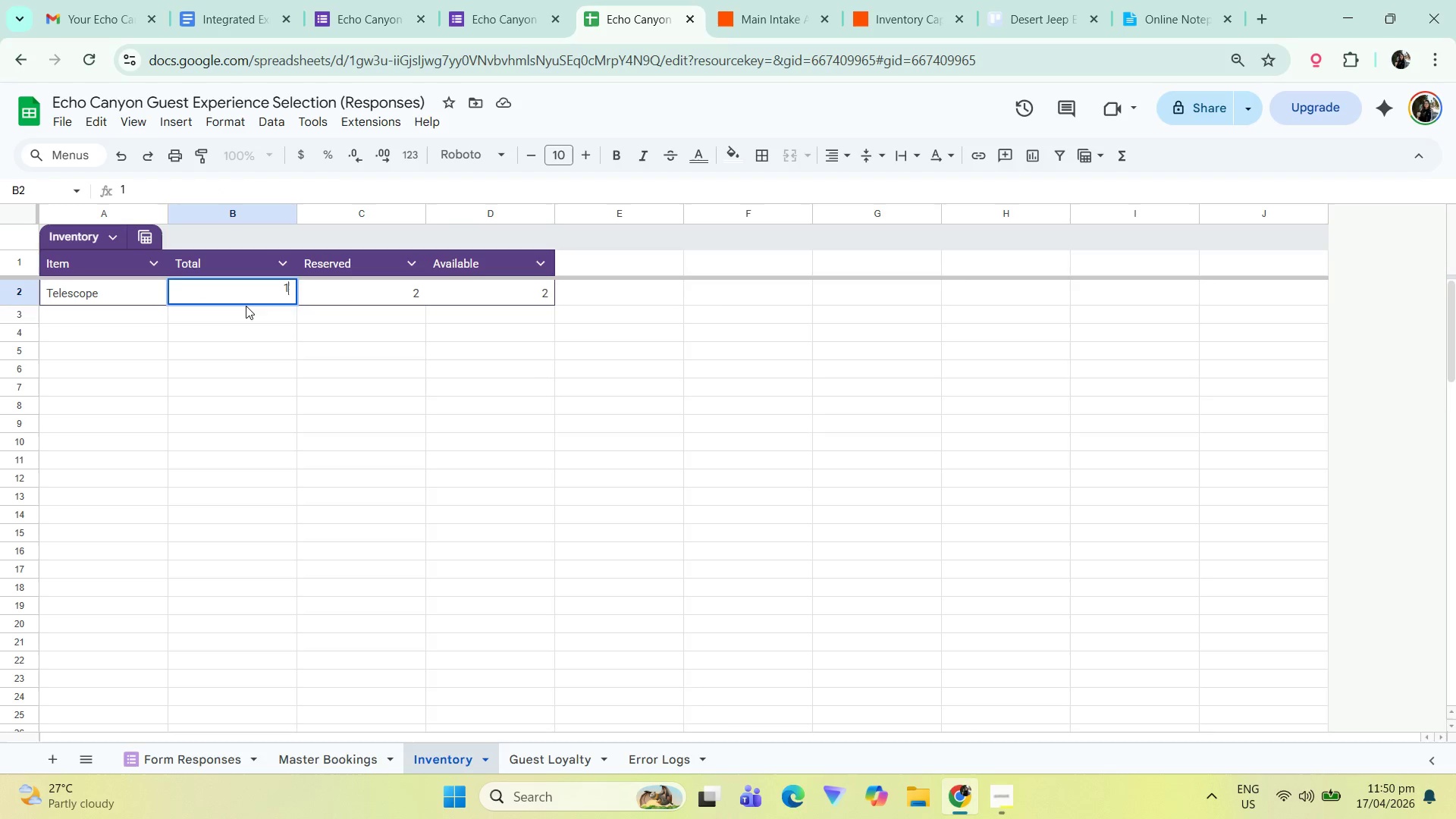 
key(Numpad0)
 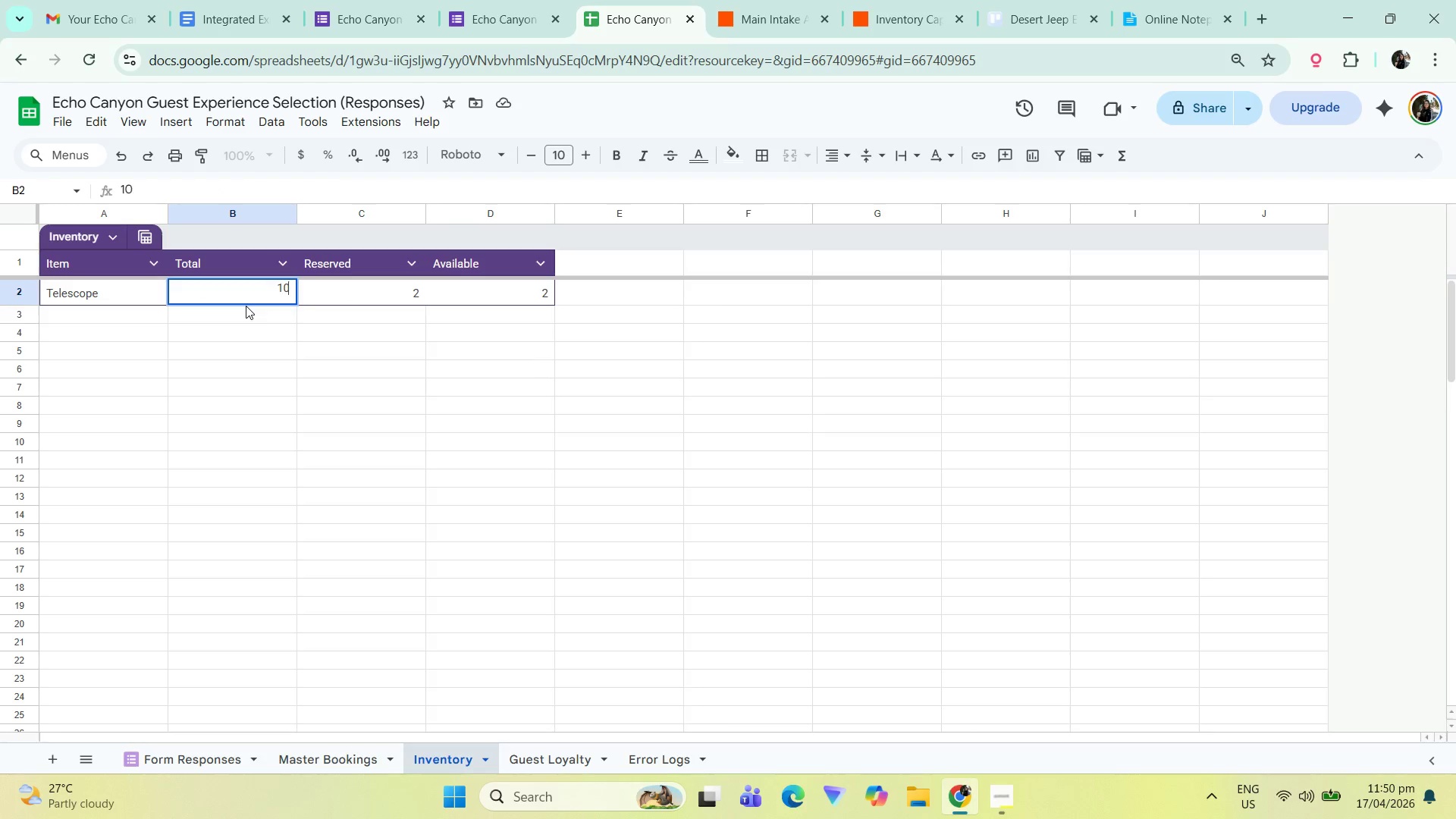 
key(NumpadEnter)
 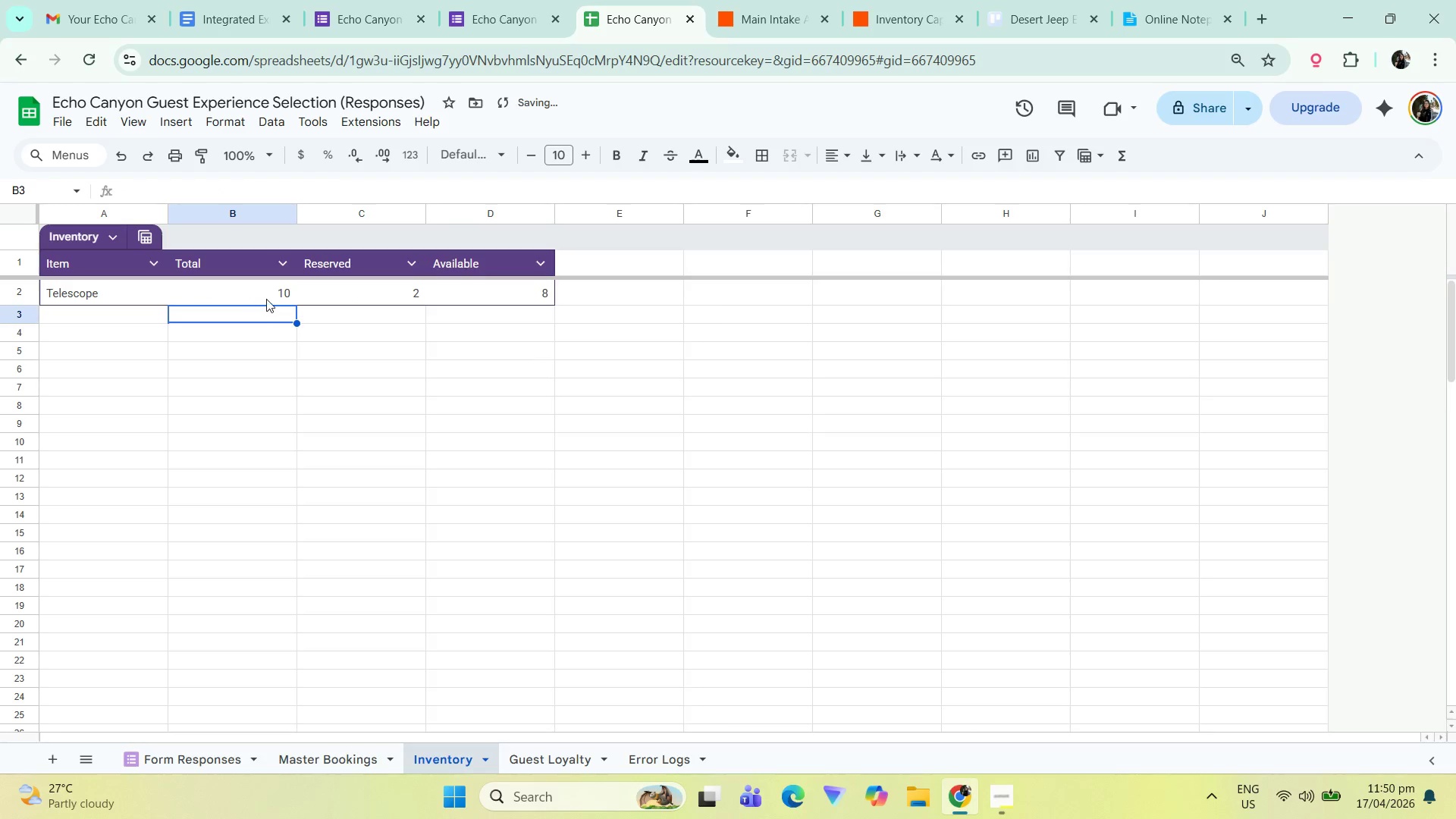 
left_click([264, 295])
 